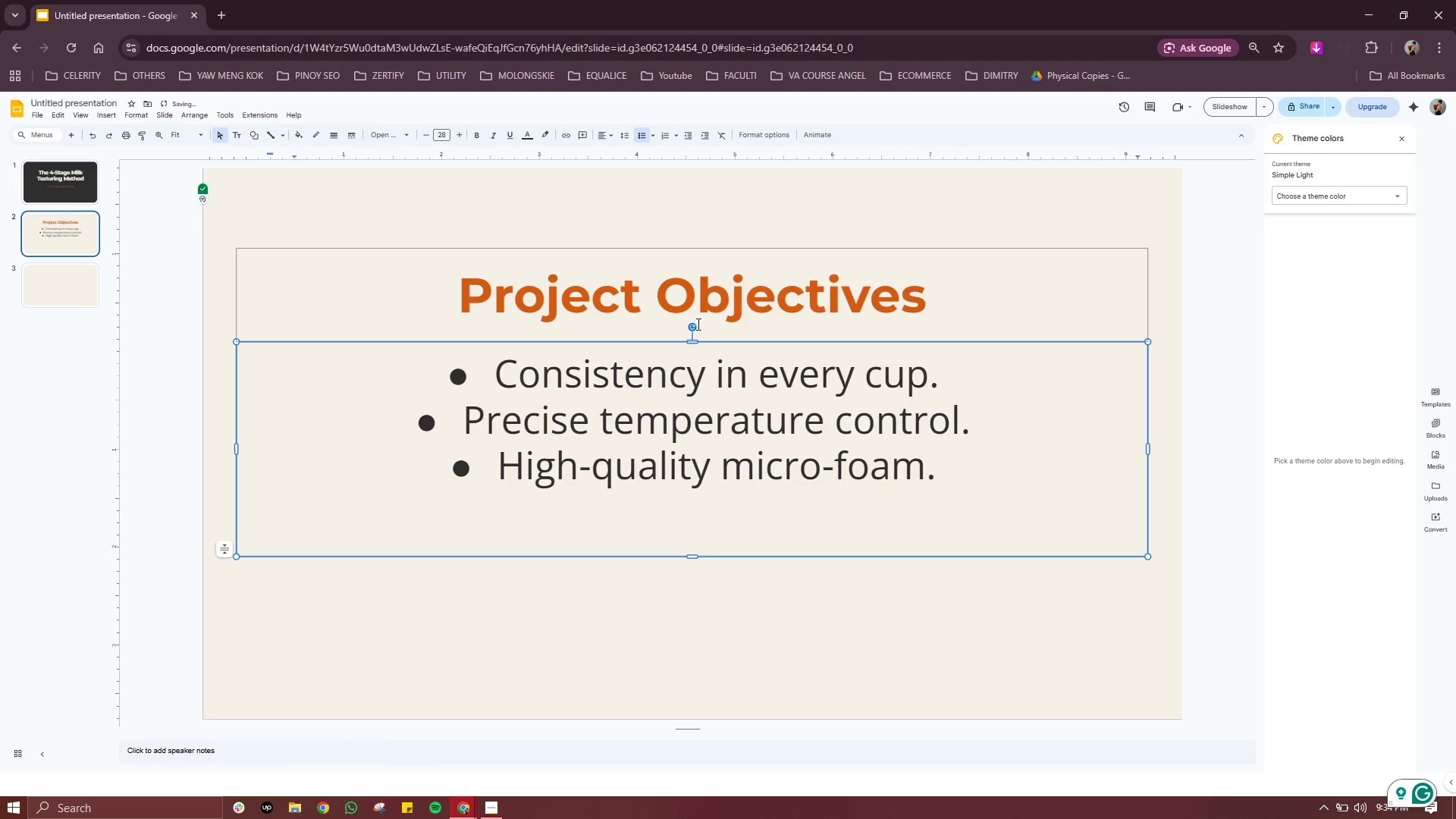 
left_click_drag(start_coordinate=[962, 479], to_coordinate=[425, 383])
 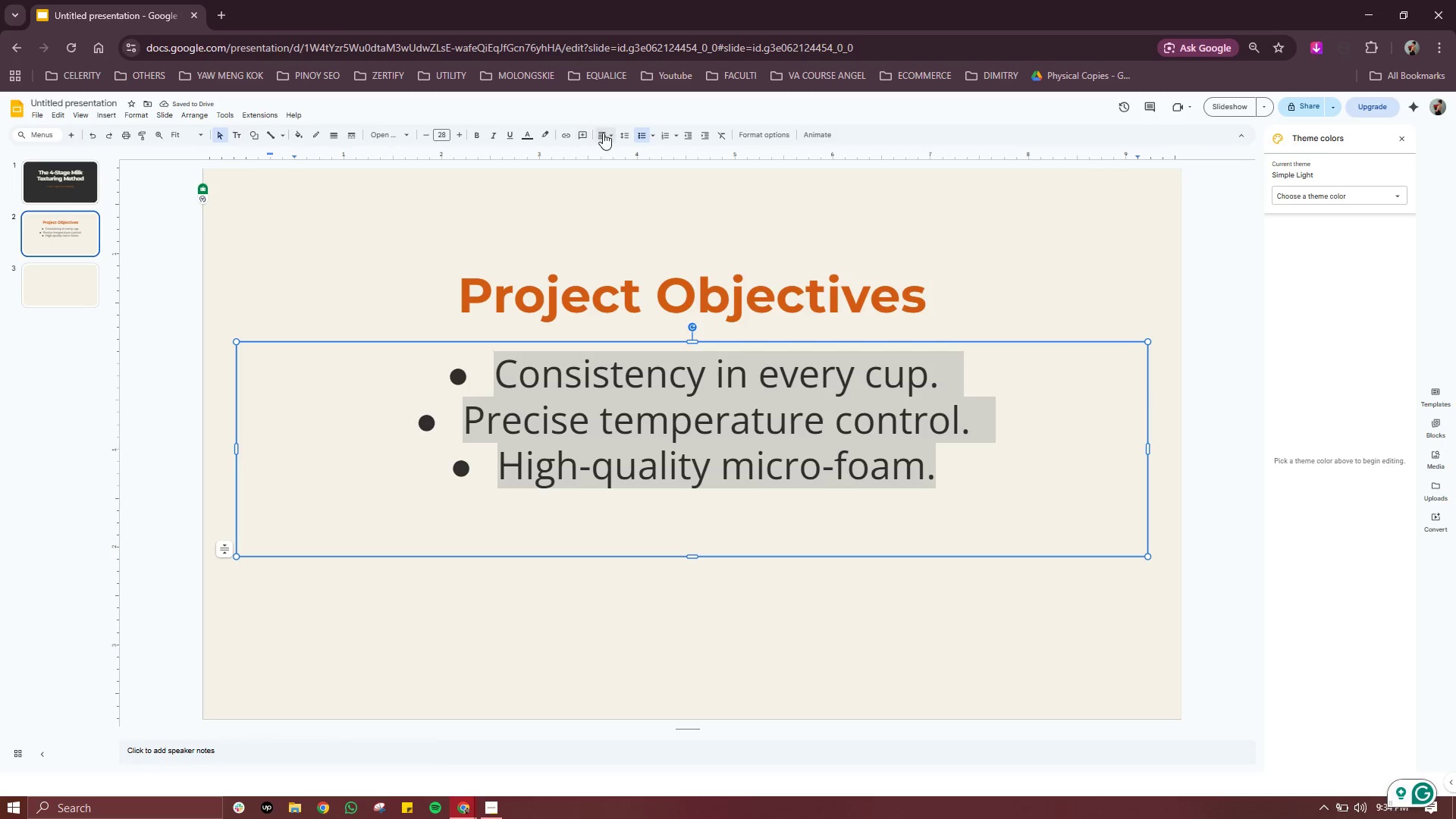 
left_click([606, 133])
 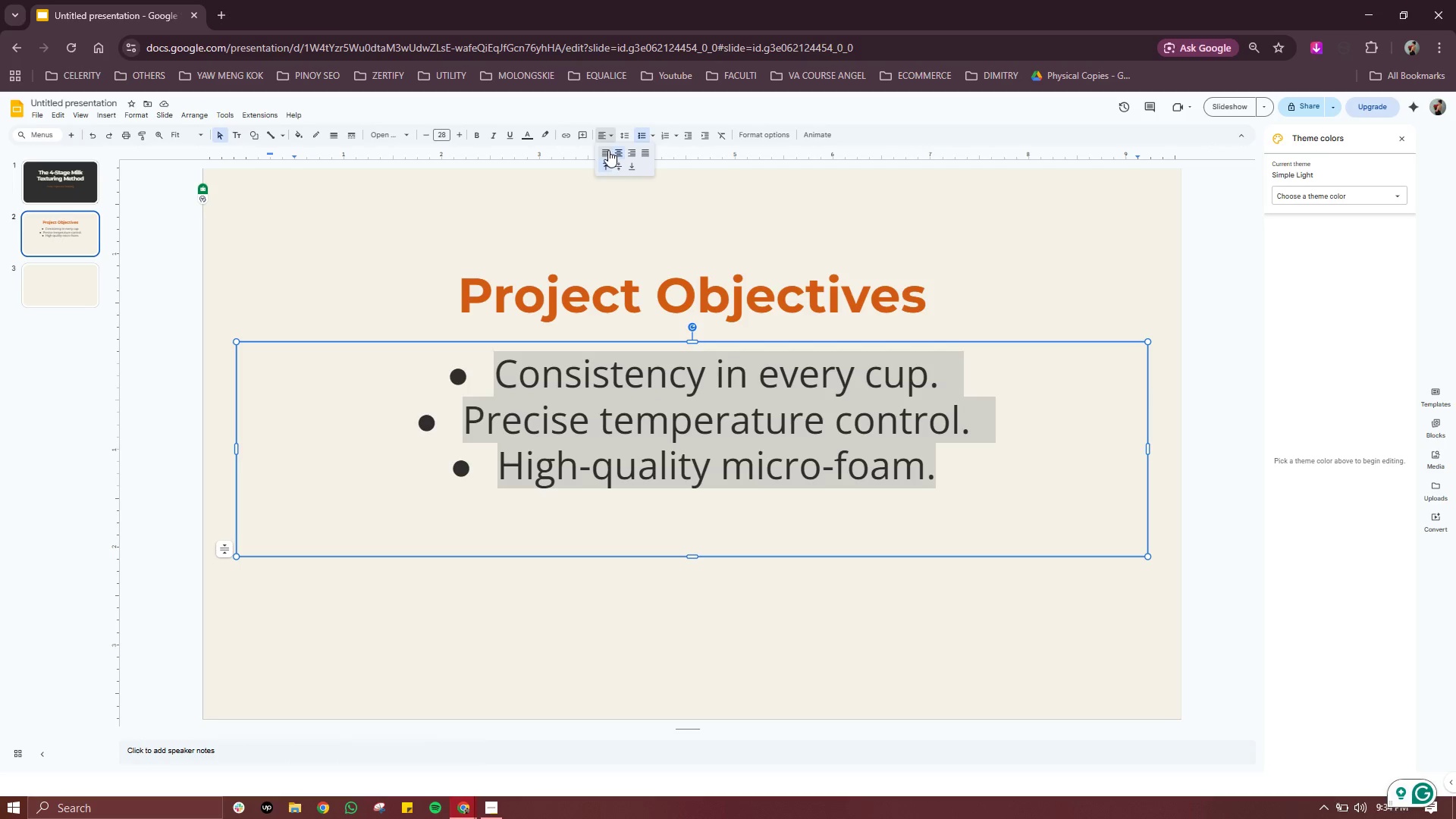 
left_click([608, 150])
 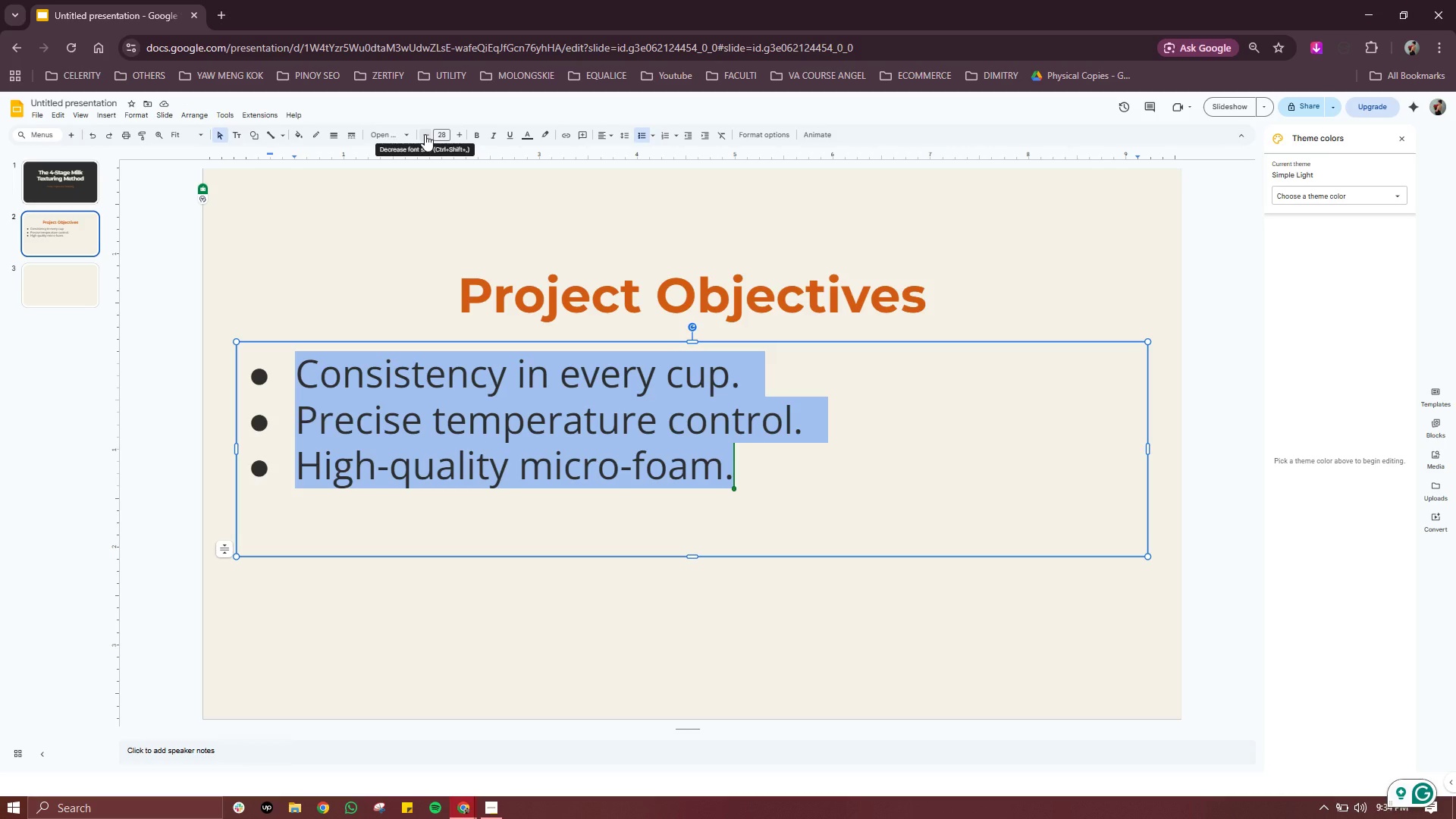 
wait(28.03)
 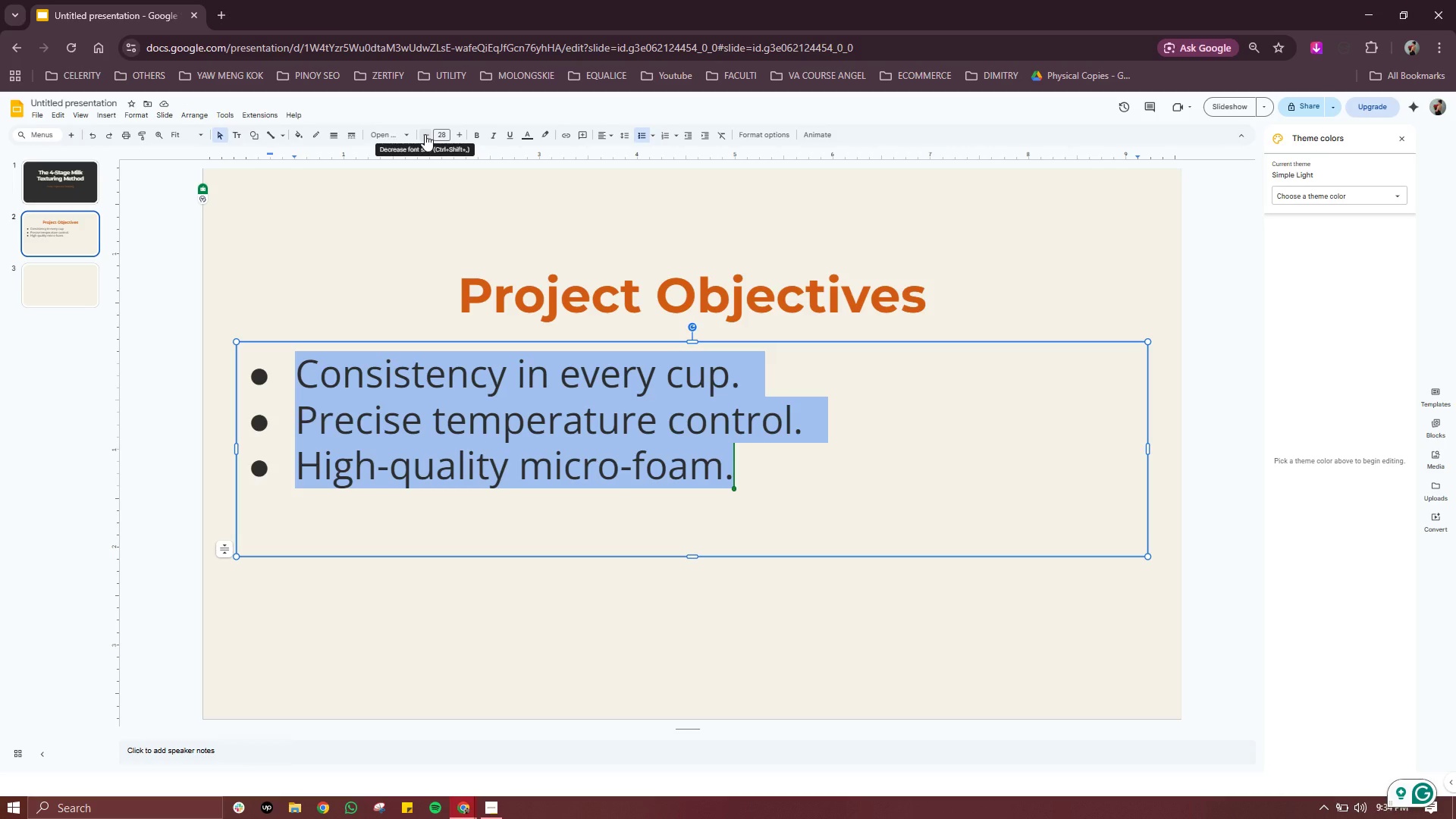 
left_click([787, 463])
 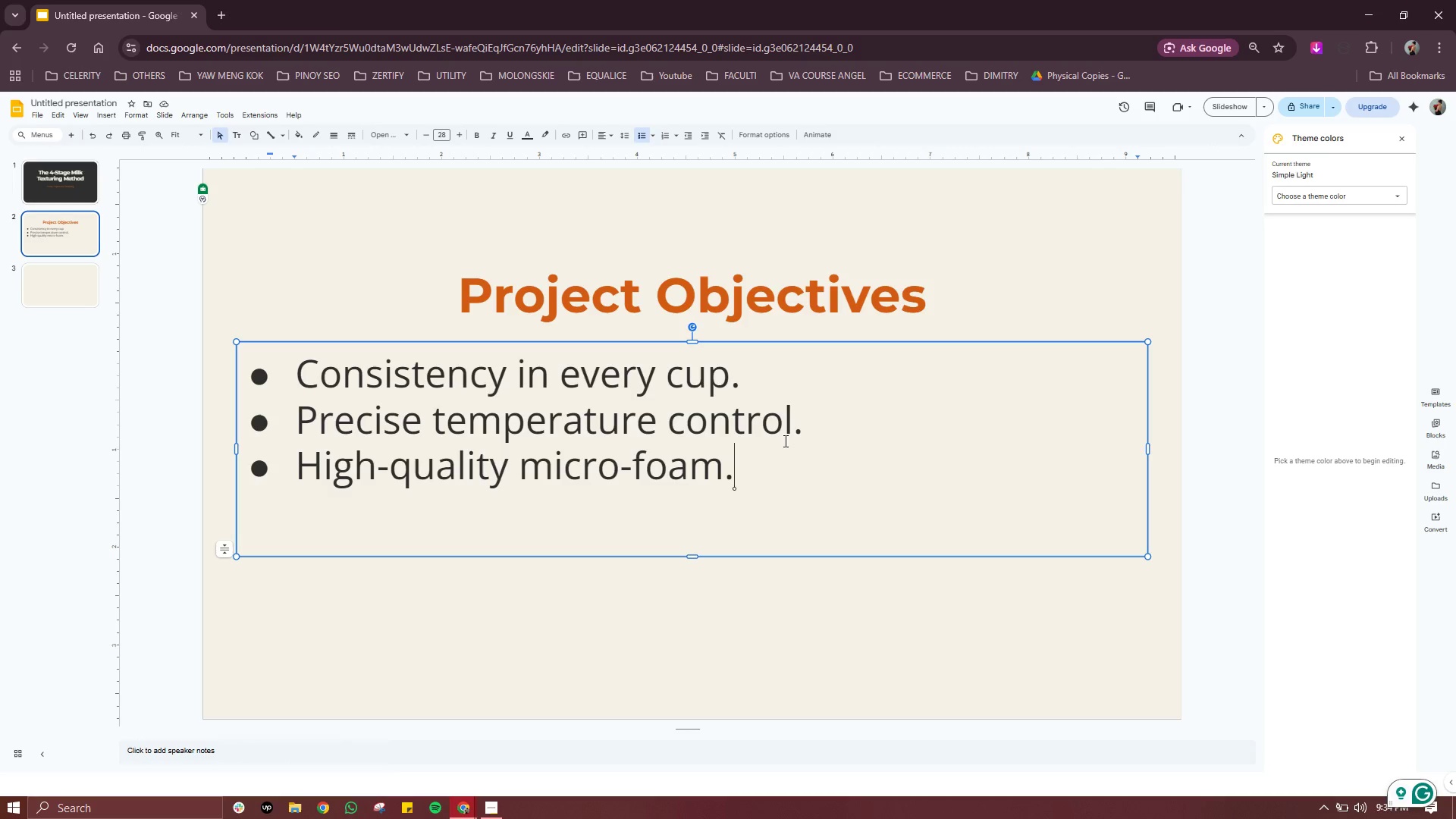 
left_click([1145, 278])
 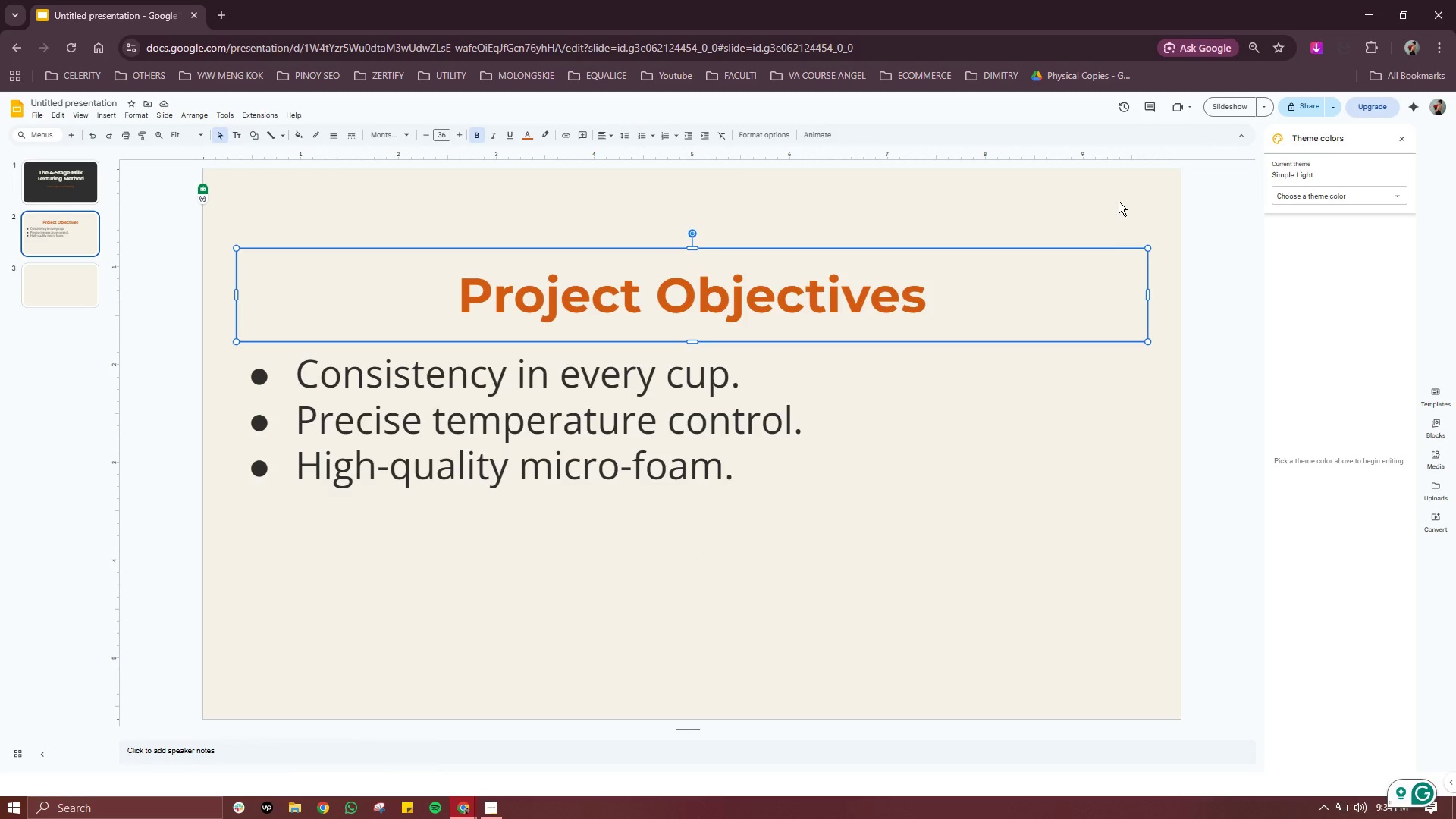 
left_click([1119, 200])
 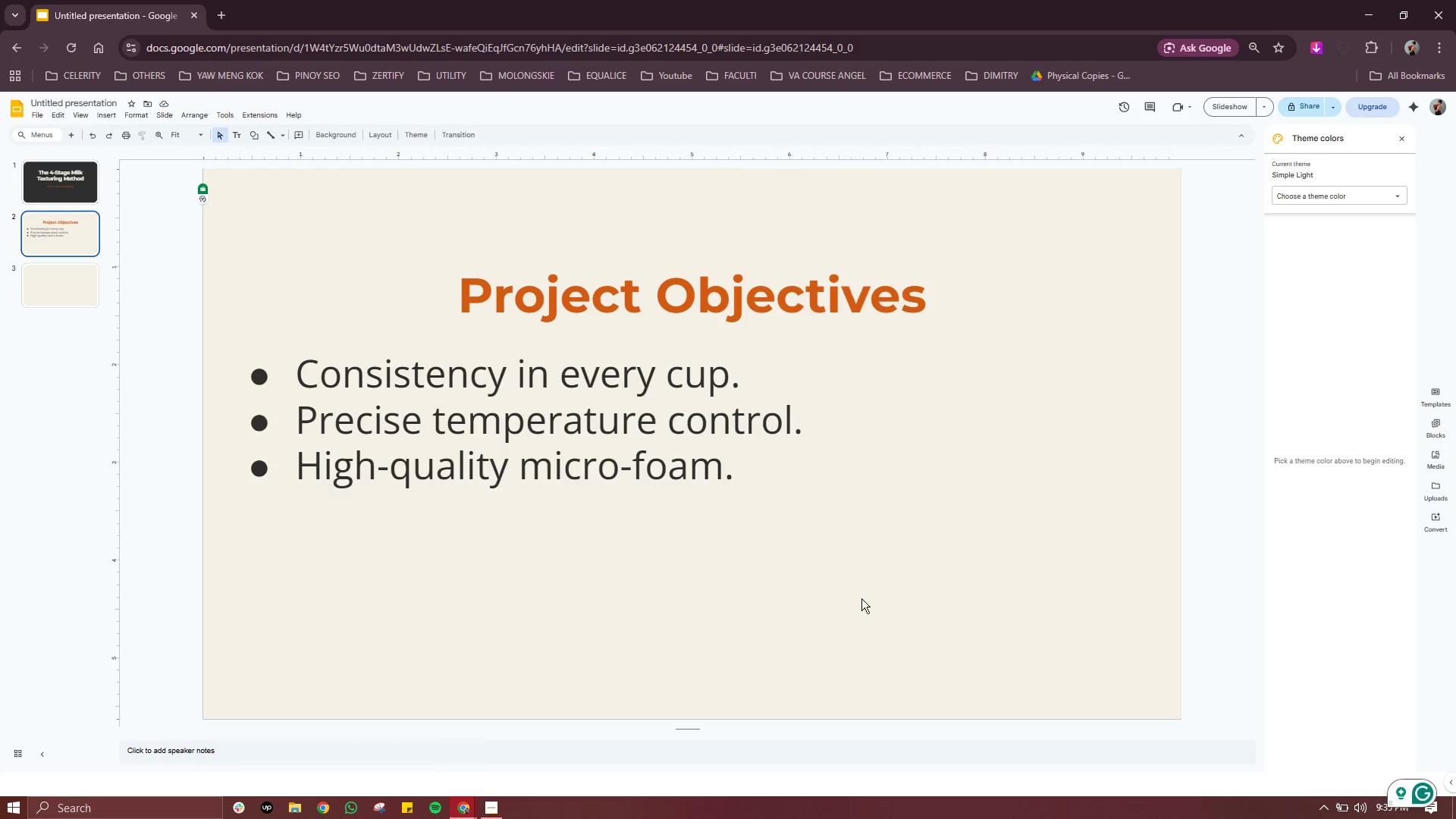 
left_click([858, 607])
 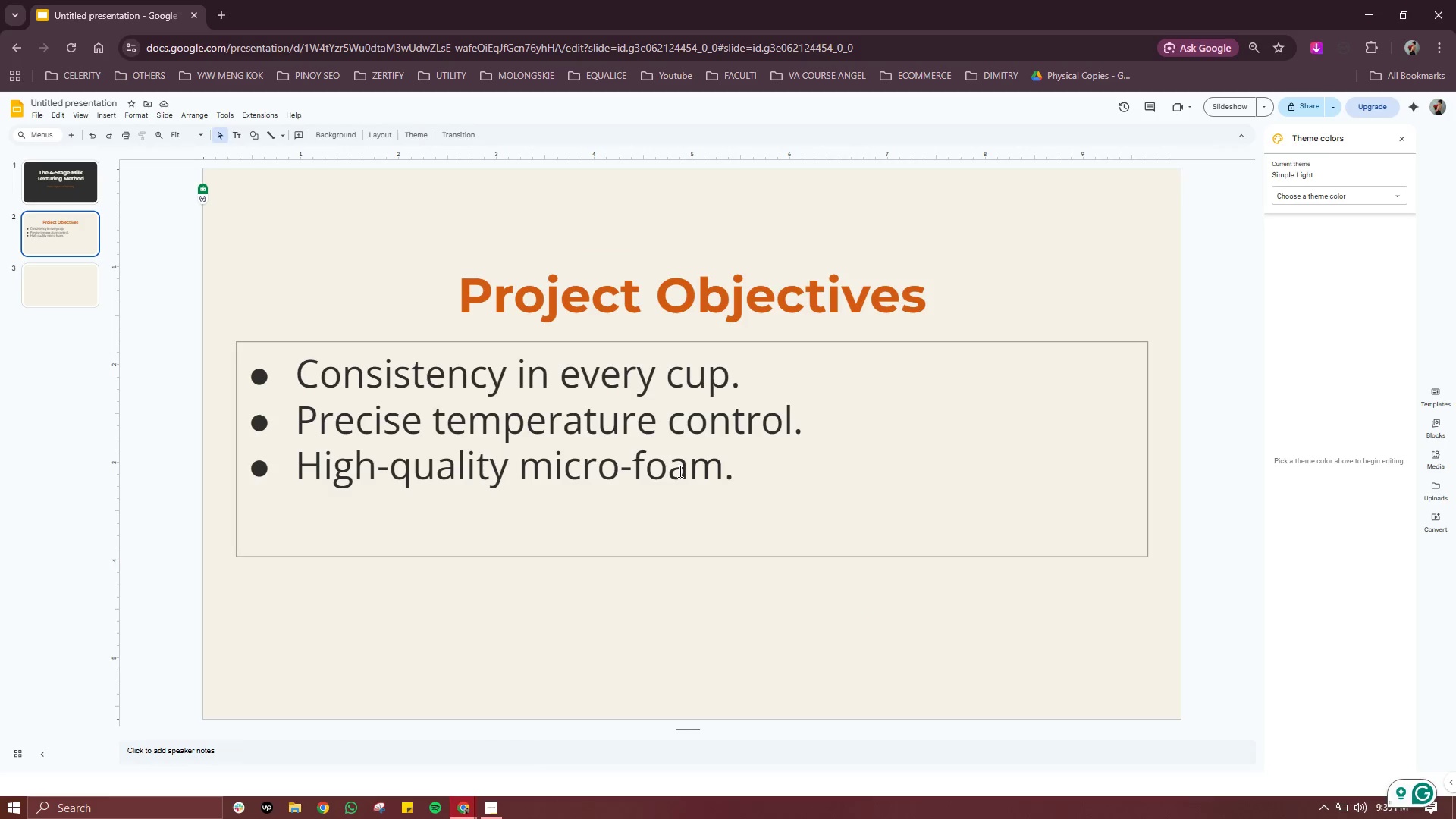 
left_click([686, 455])
 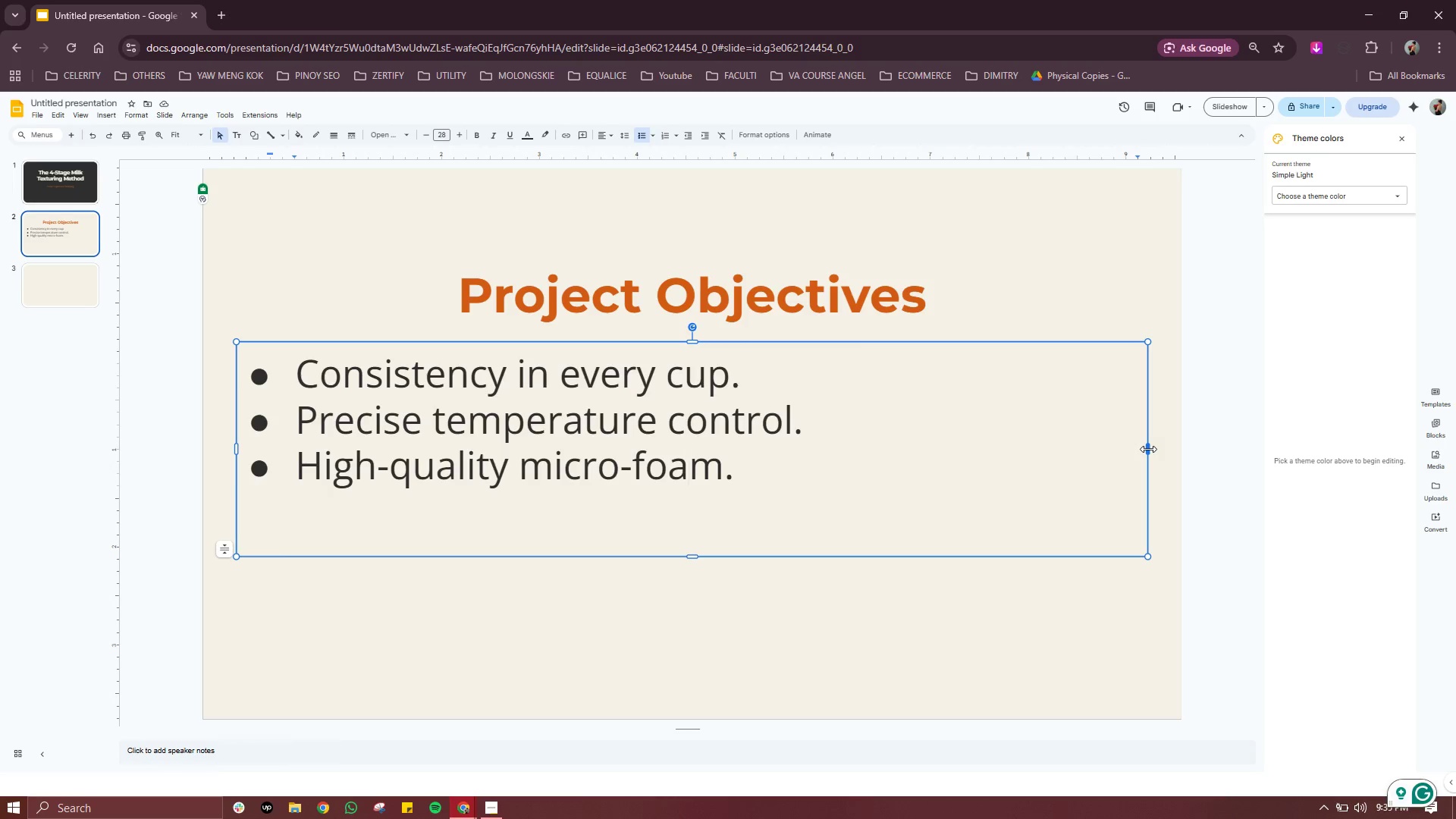 
left_click_drag(start_coordinate=[1148, 449], to_coordinate=[821, 450])
 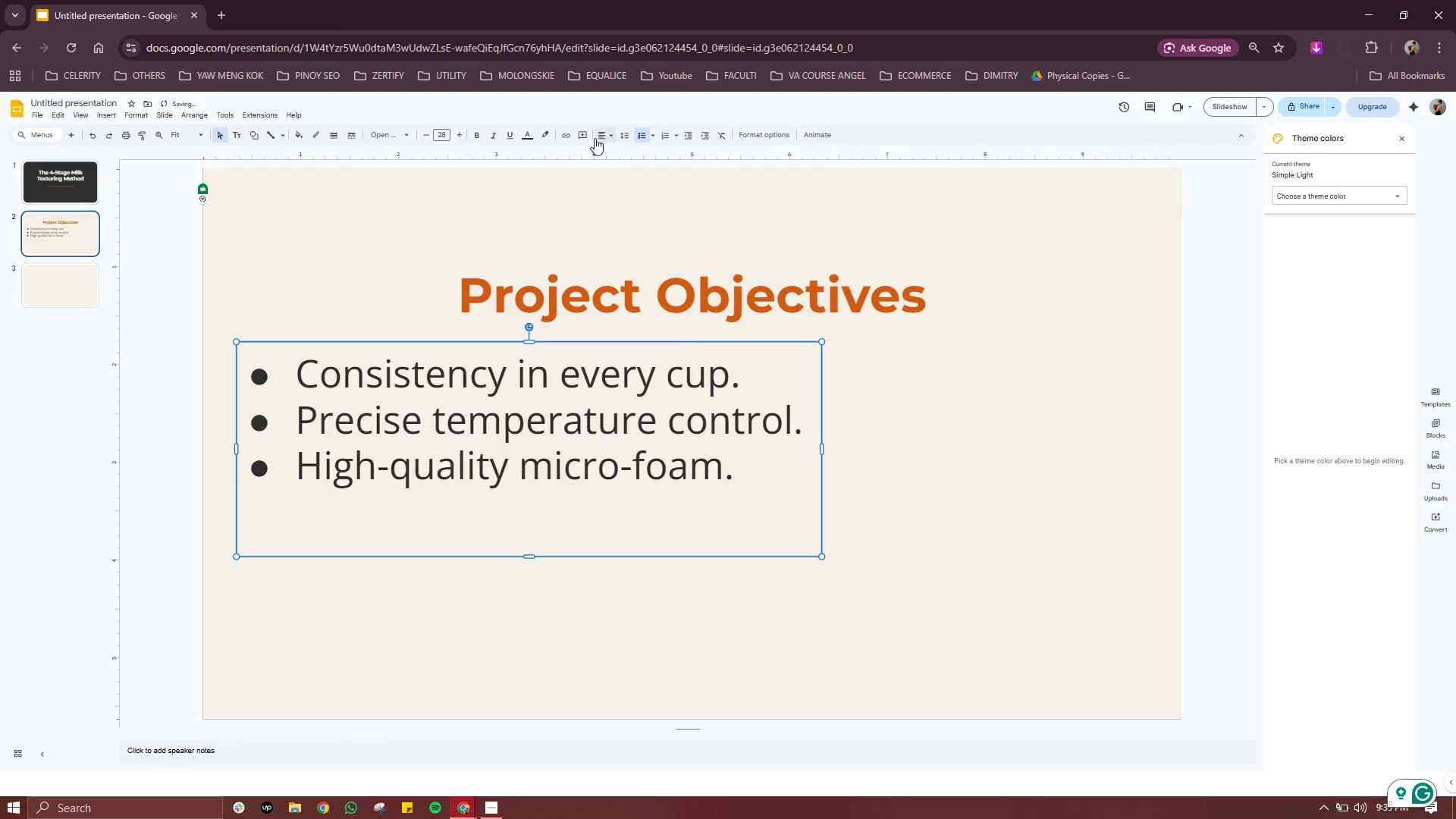 
left_click([607, 137])
 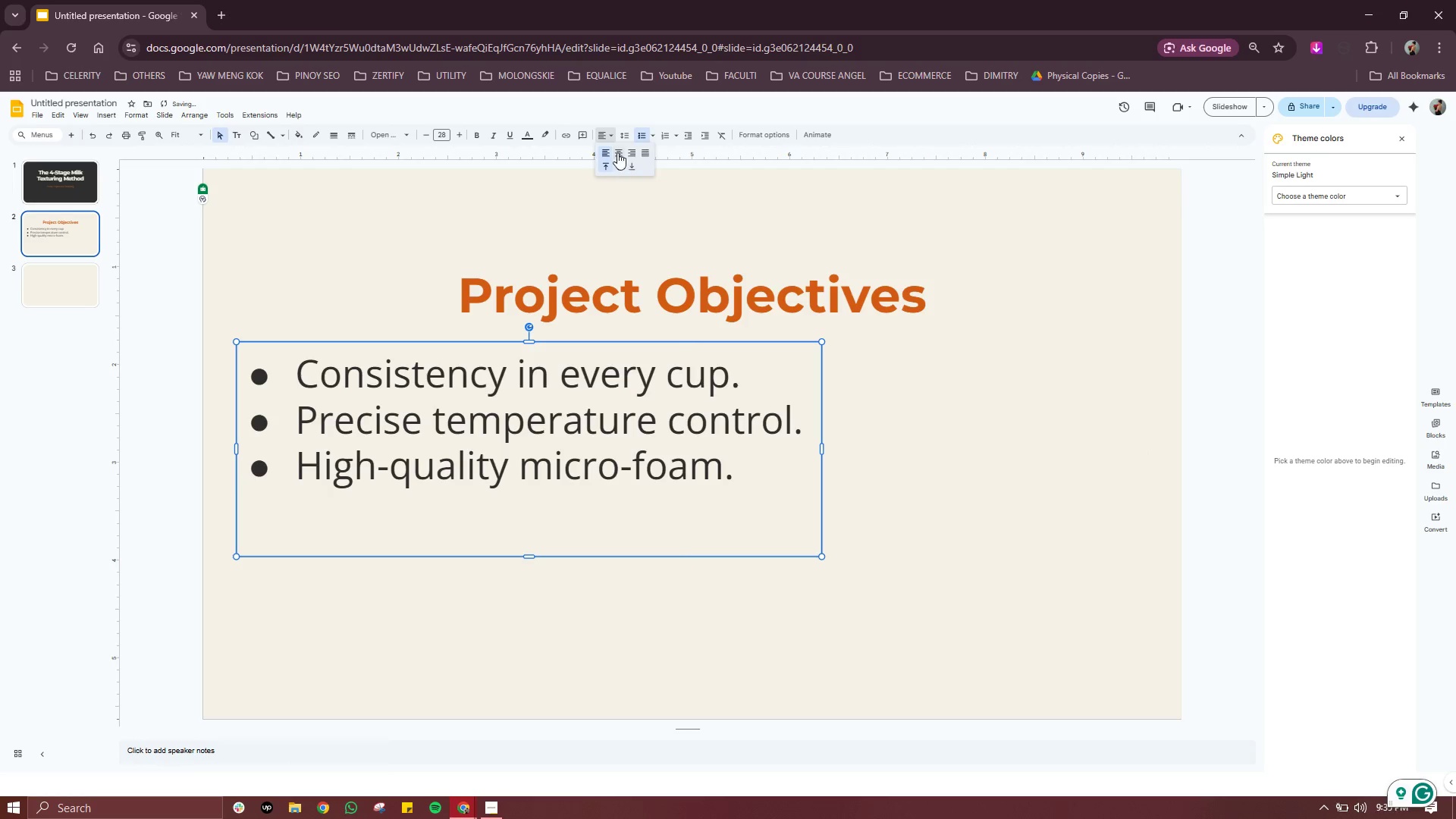 
left_click([617, 150])
 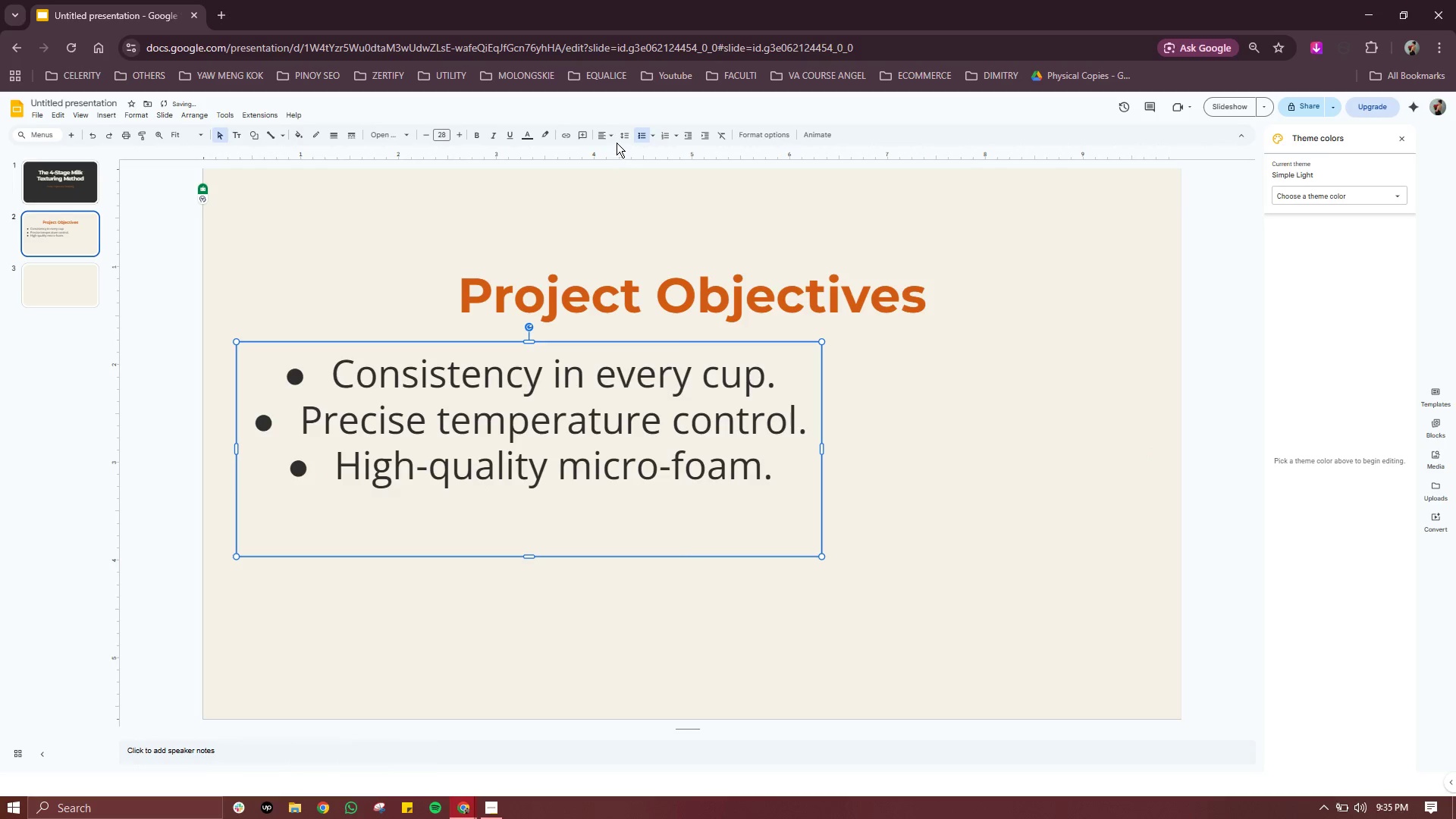 
left_click([607, 136])
 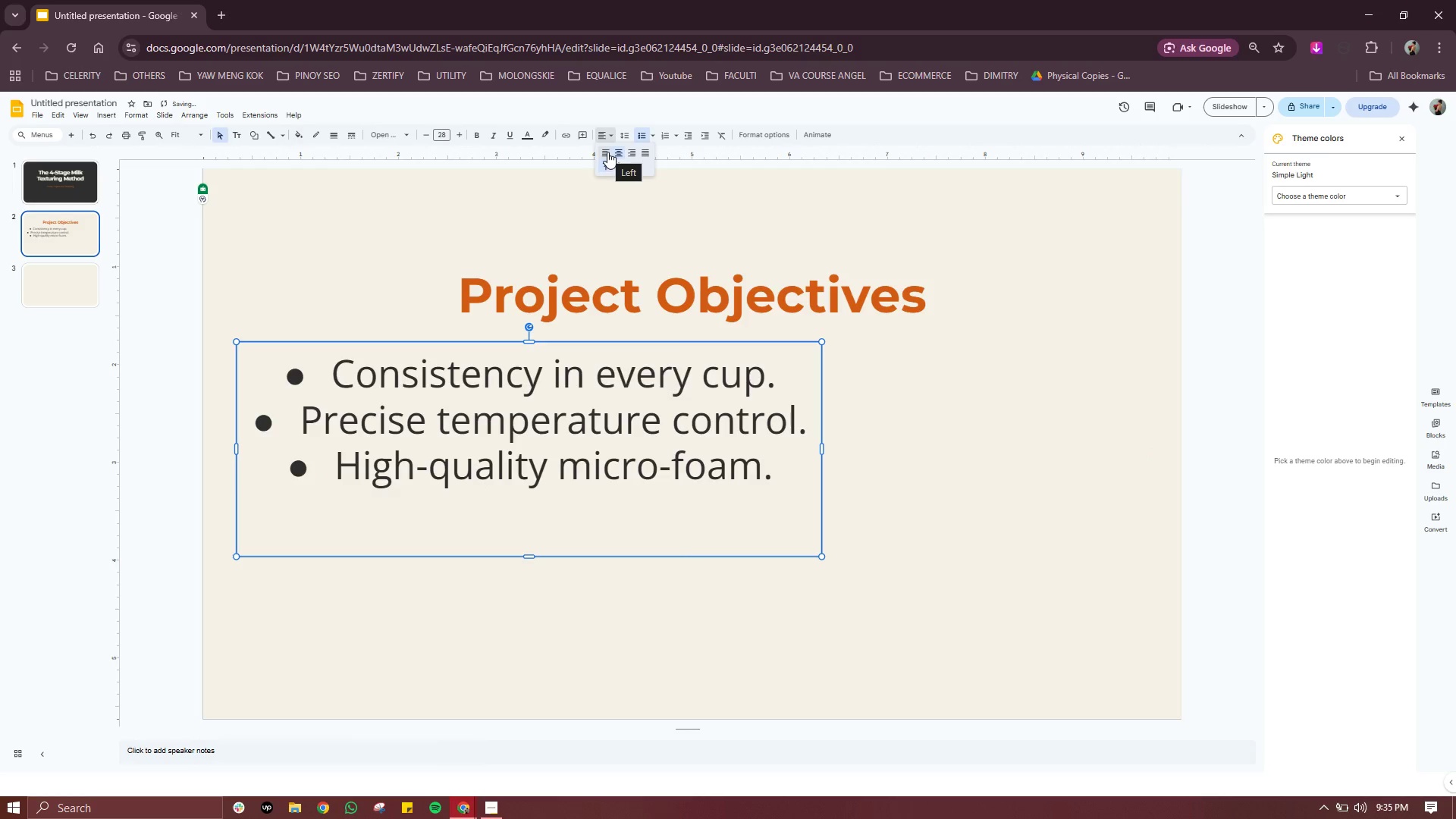 
left_click([607, 152])
 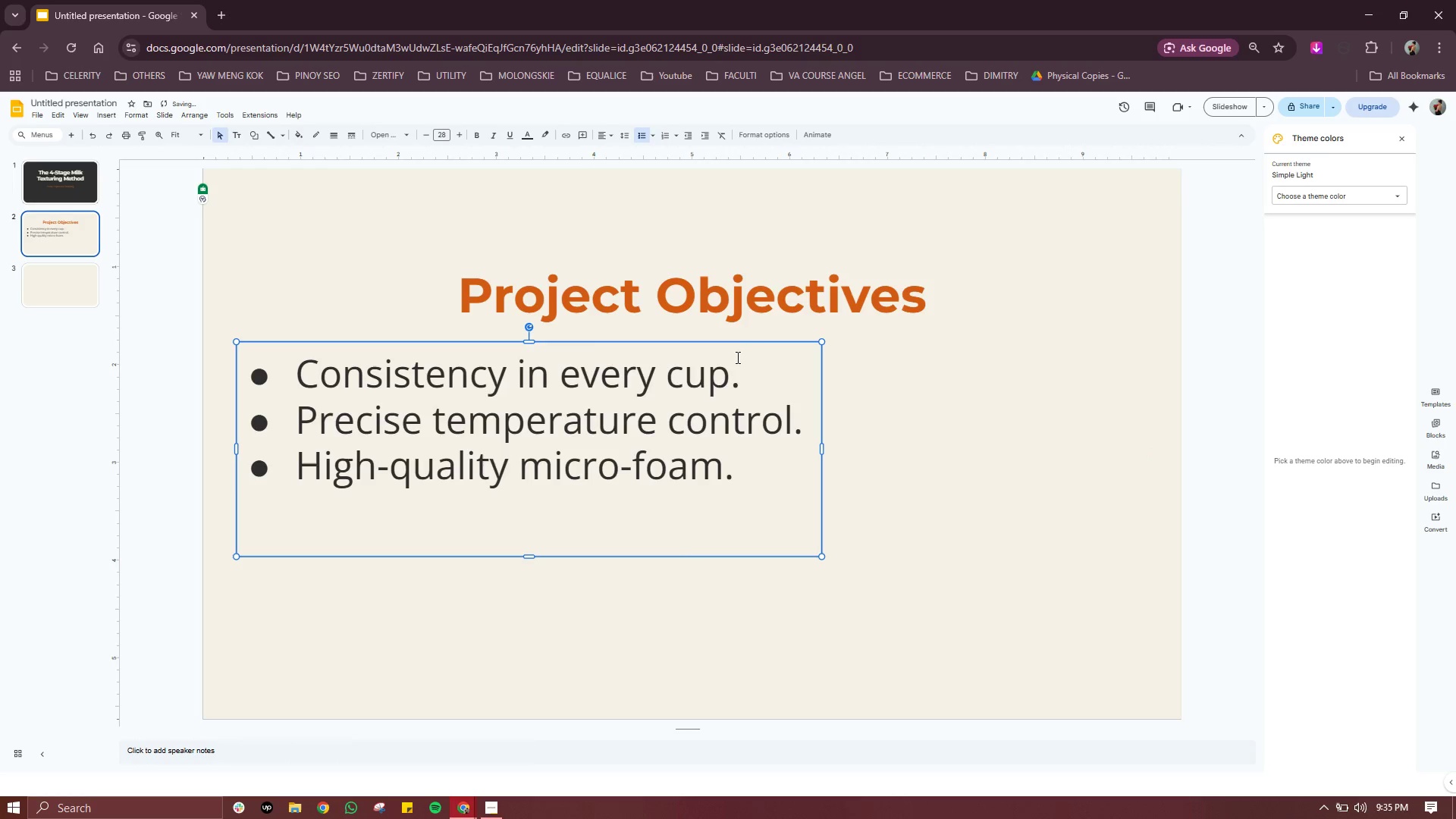 
left_click_drag(start_coordinate=[742, 344], to_coordinate=[906, 353])
 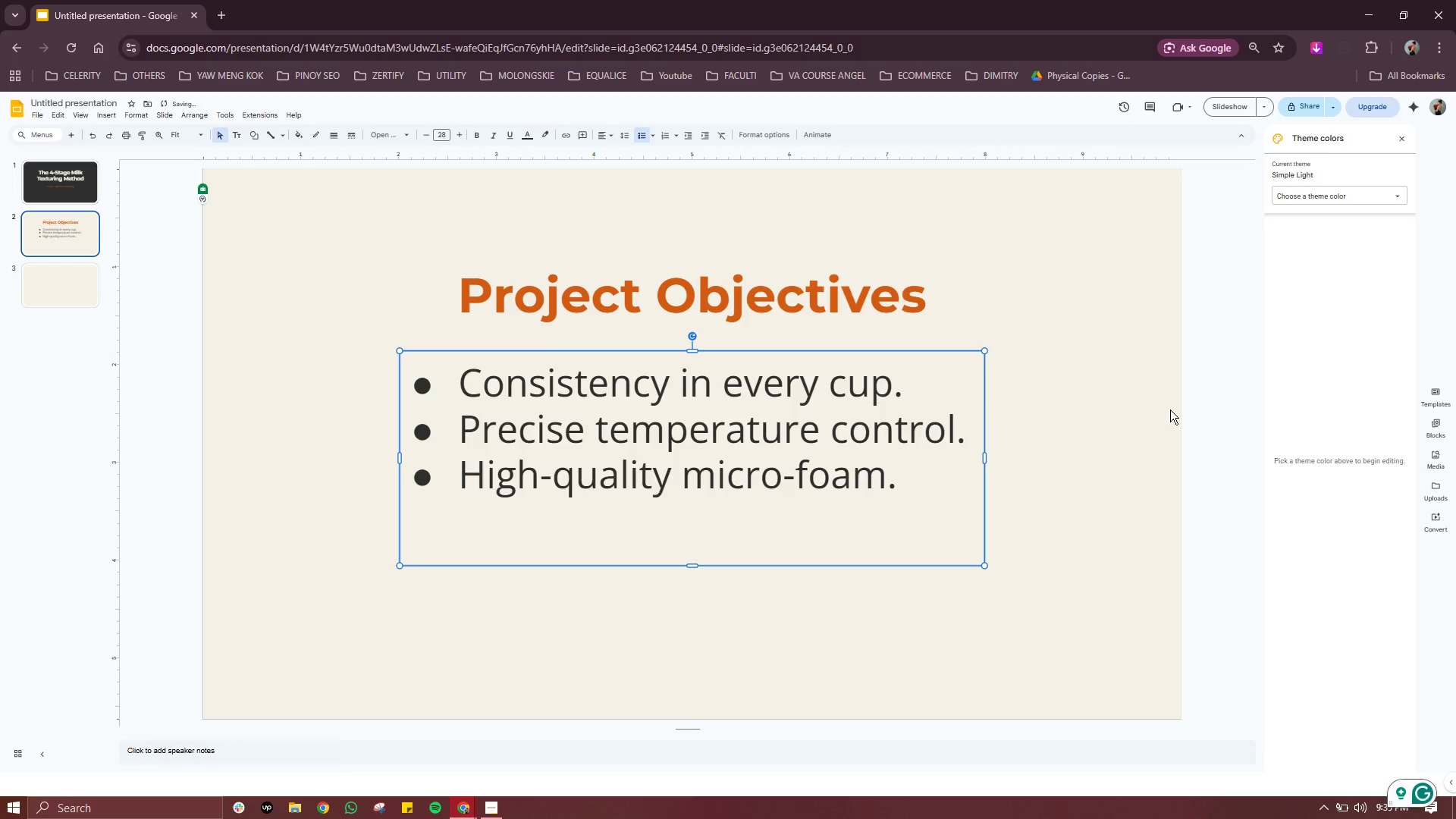 
left_click([1170, 410])
 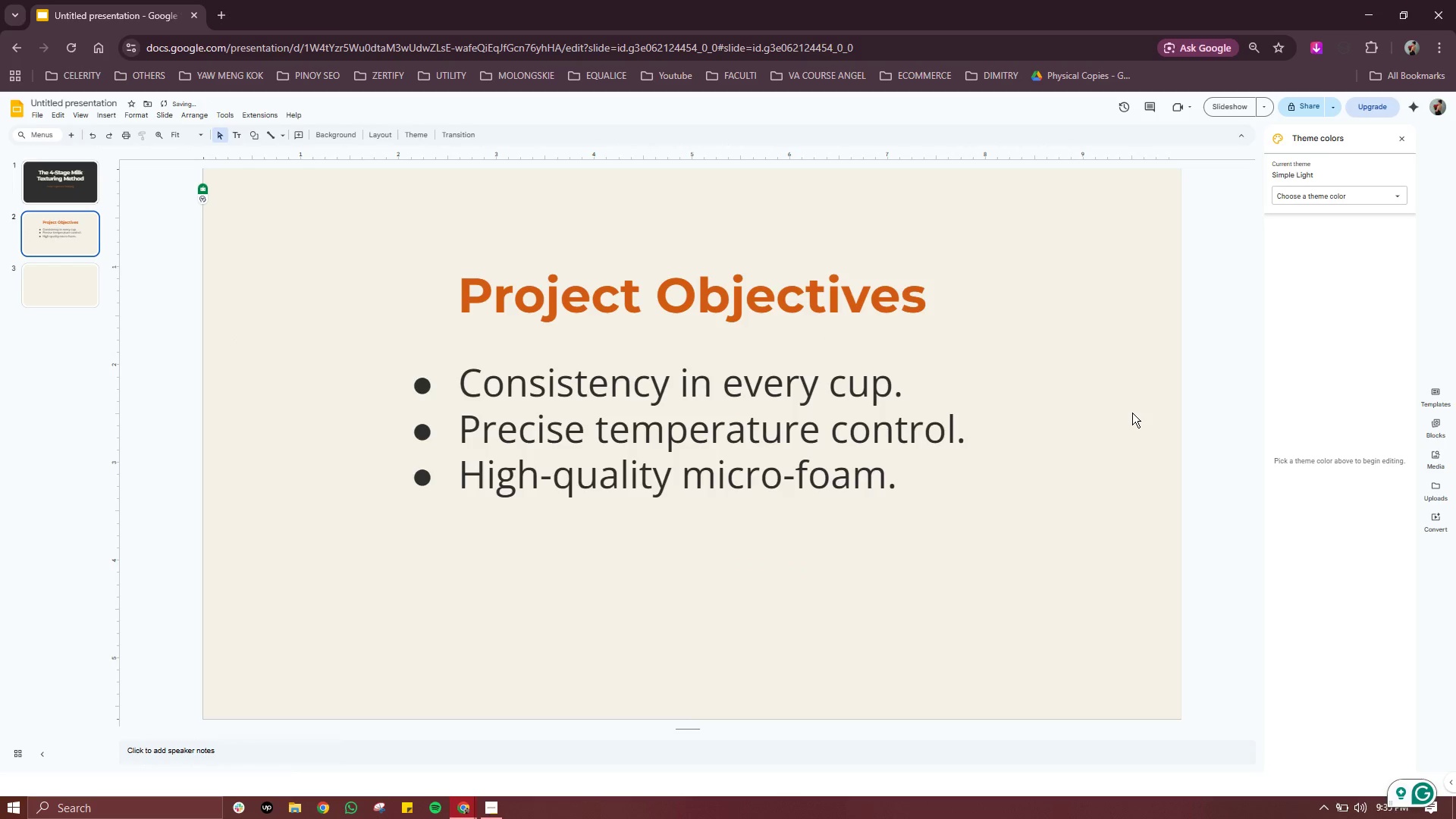 
scroll: coordinate [1132, 413], scroll_direction: down, amount: 1.0
 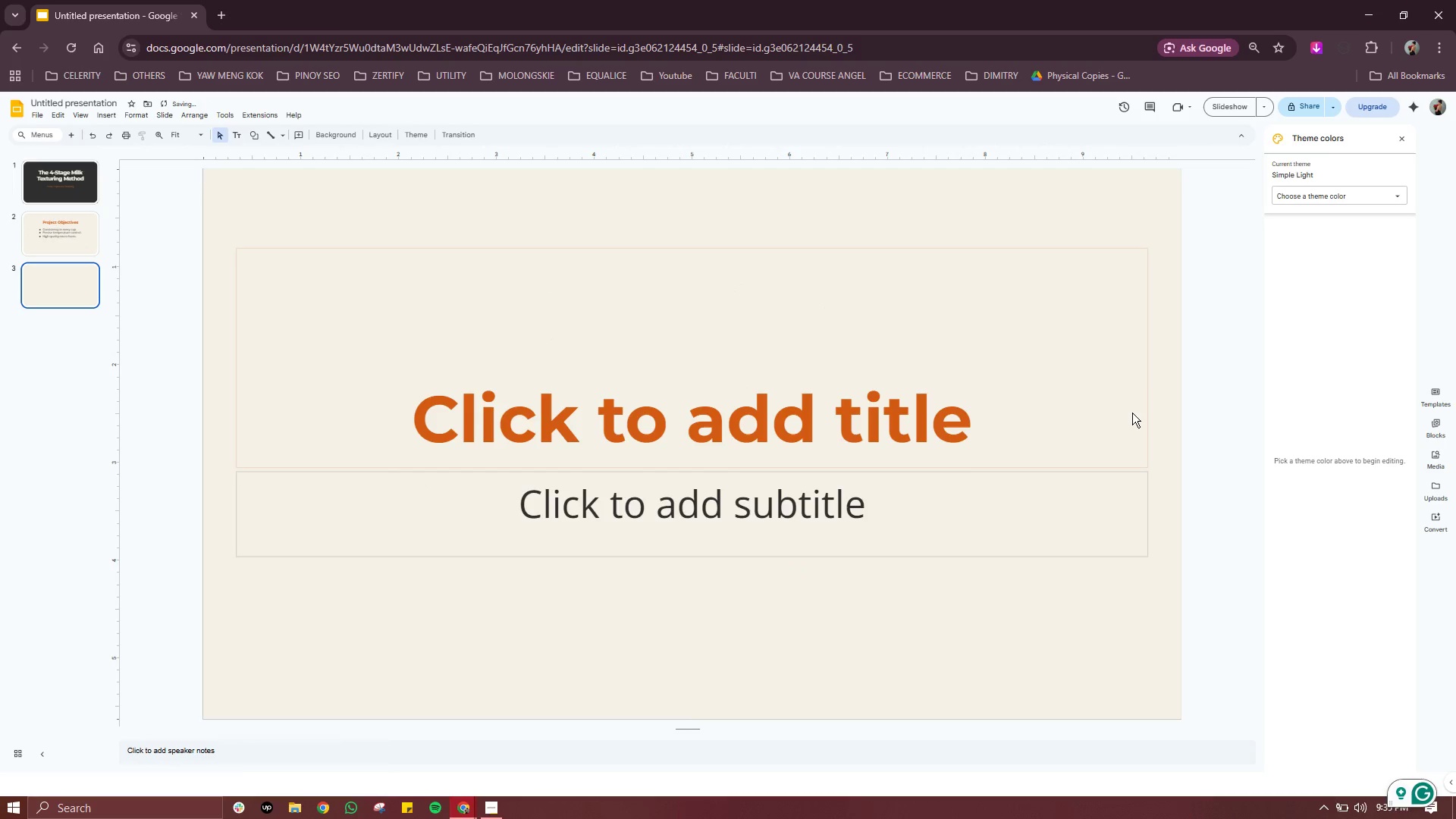 
scroll: coordinate [1132, 413], scroll_direction: up, amount: 1.0
 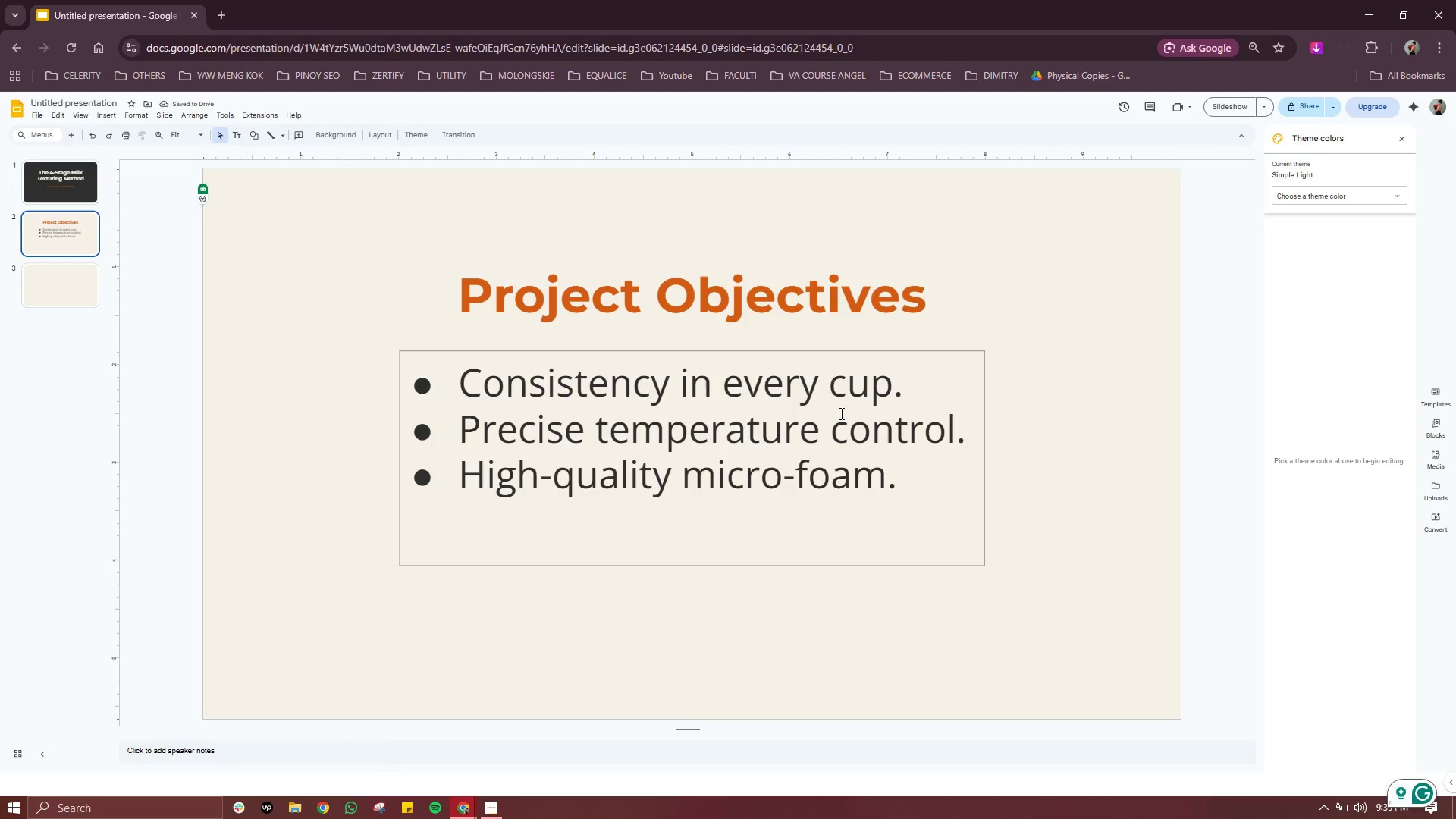 
left_click([840, 413])
 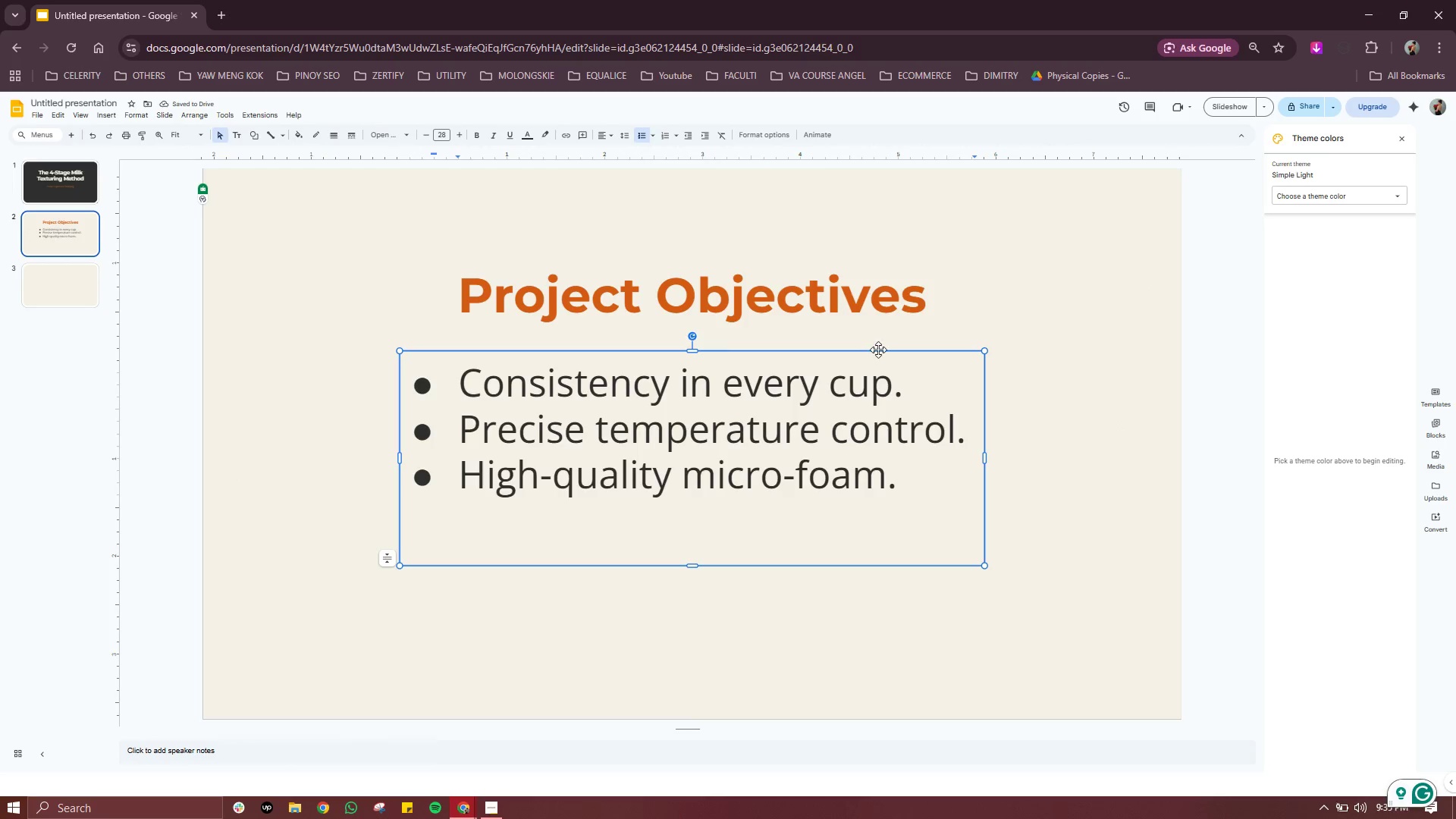 
left_click_drag(start_coordinate=[879, 350], to_coordinate=[879, 366])
 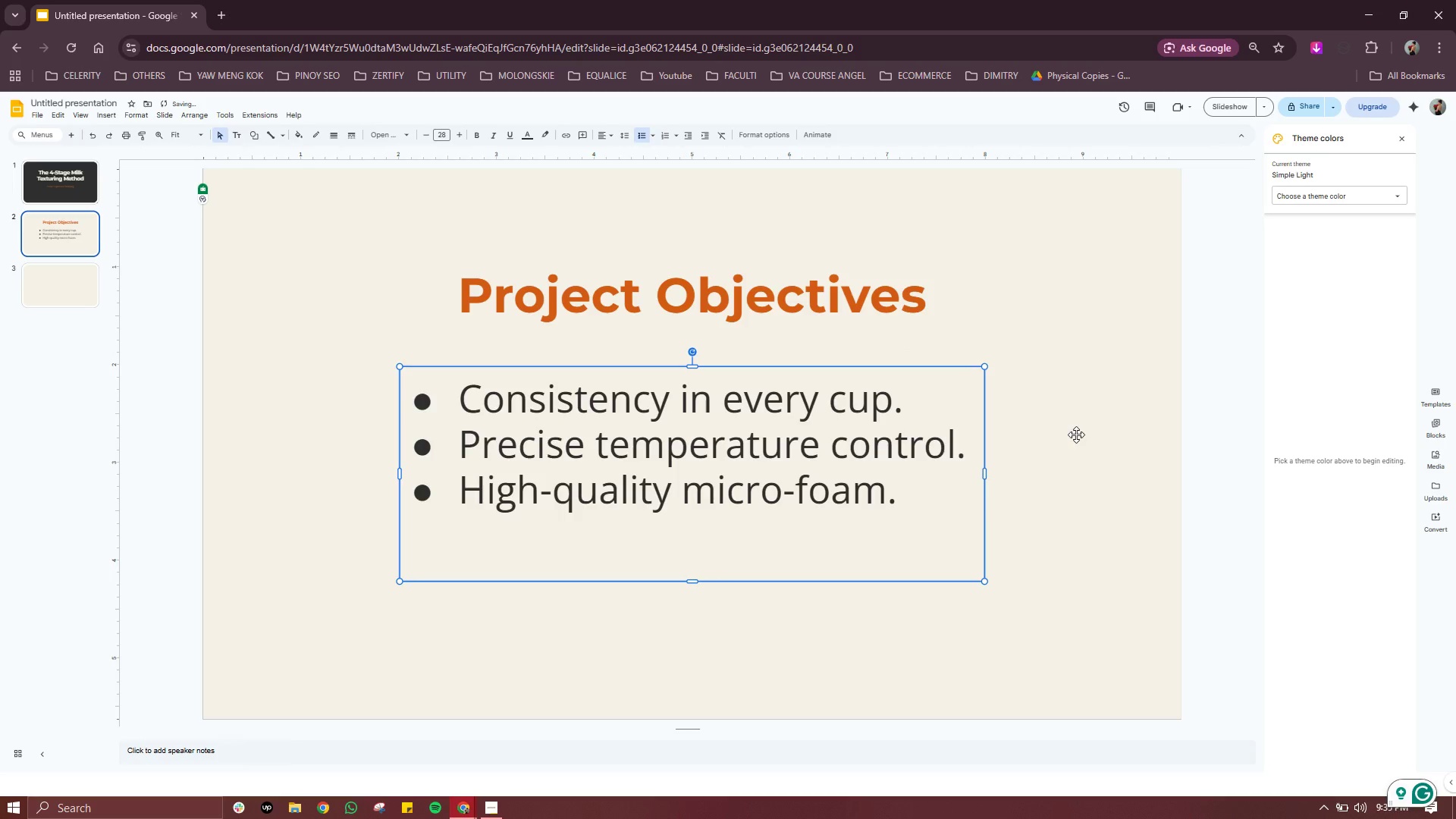 
left_click([1049, 435])
 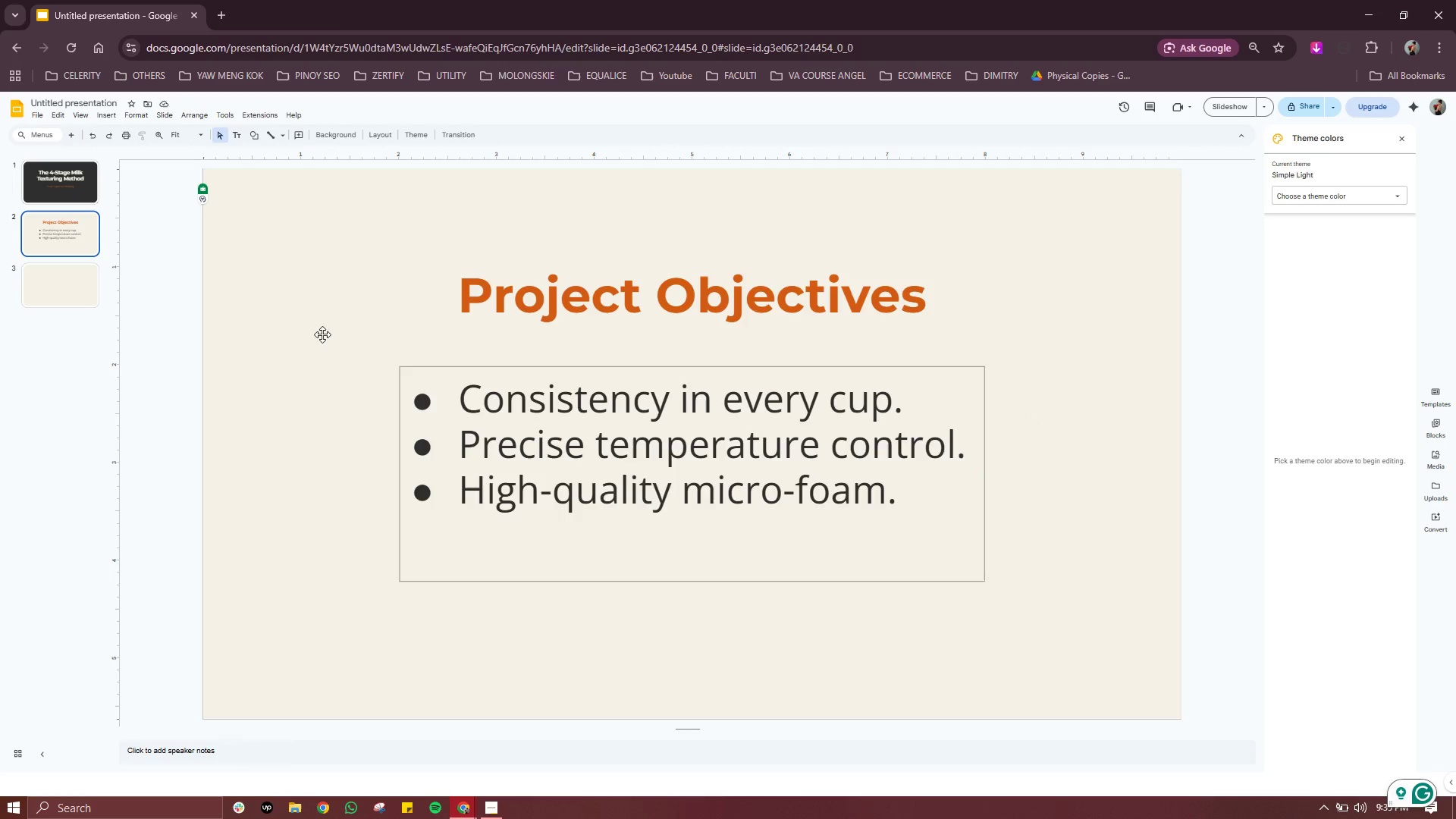 
wait(7.83)
 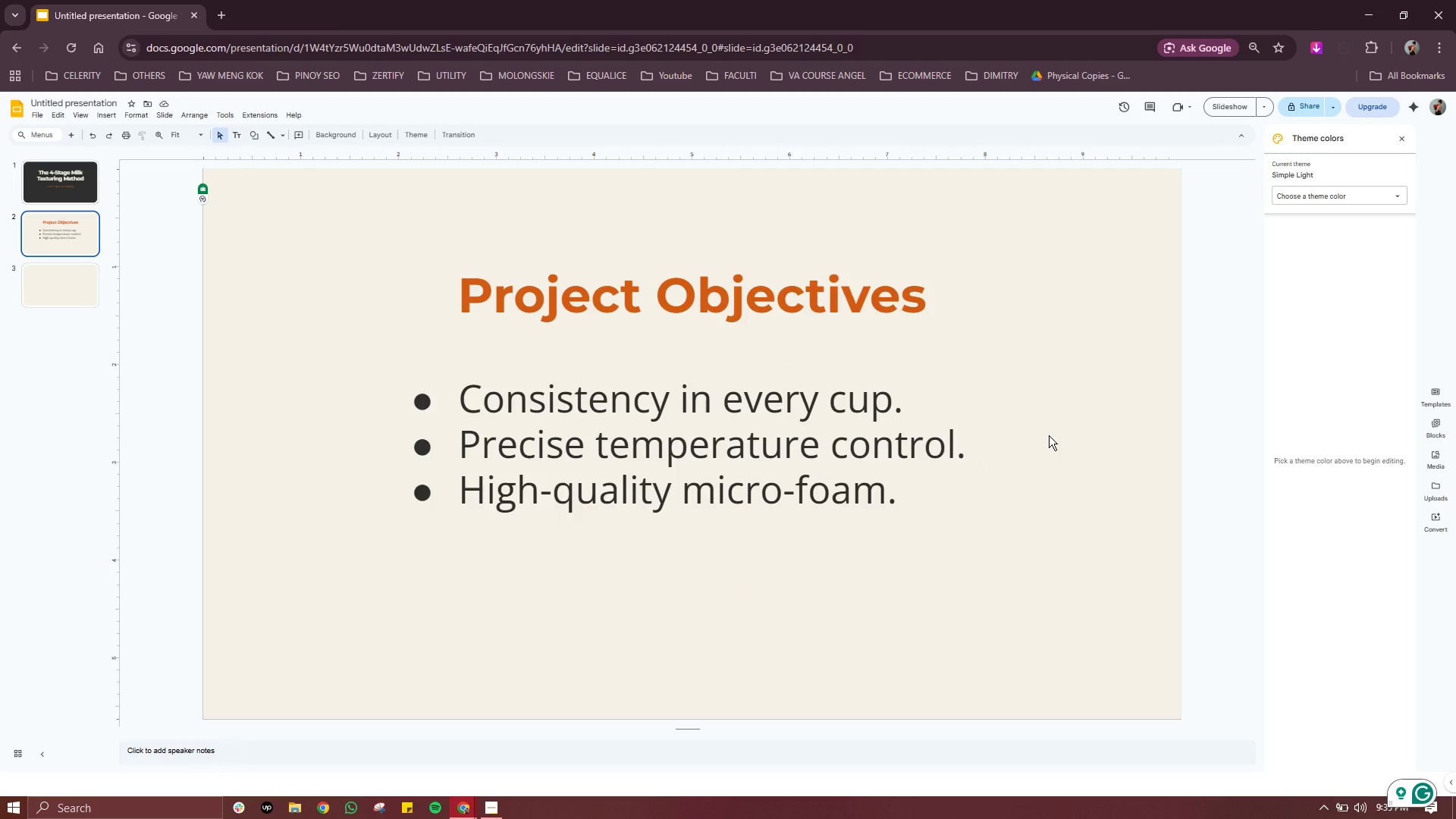 
left_click([60, 180])
 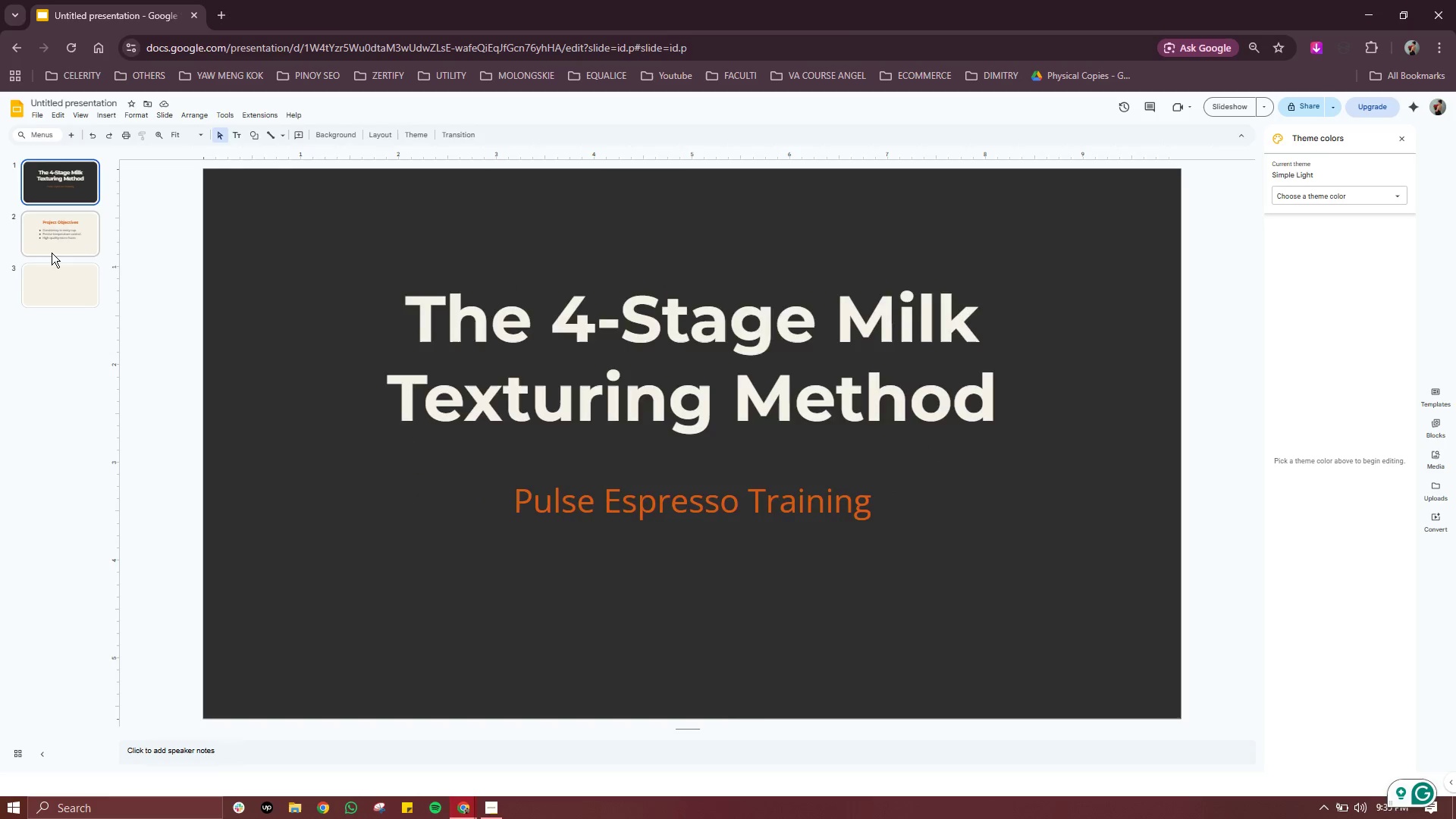 
left_click([52, 253])
 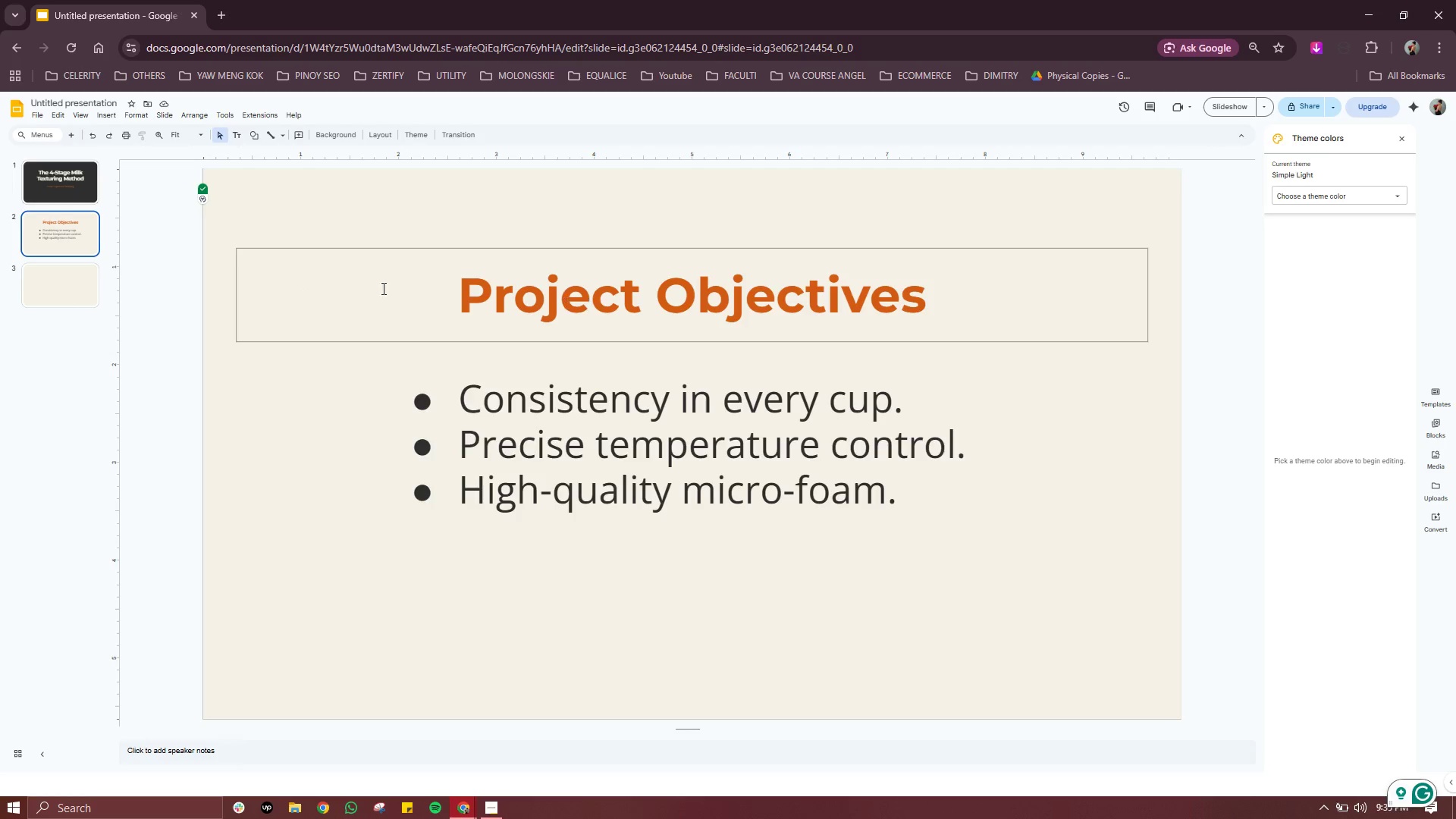 
left_click([38, 296])
 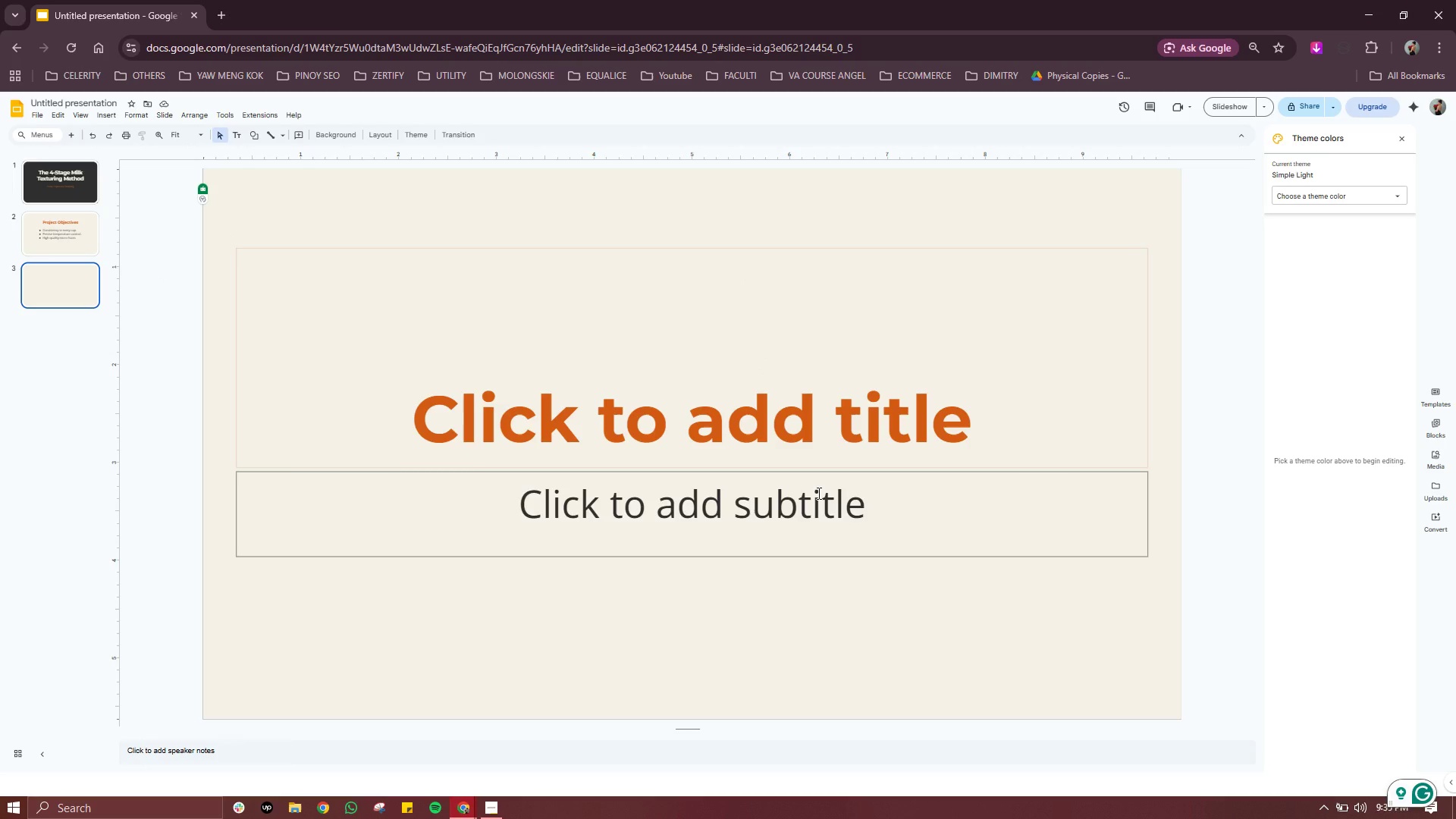 
wait(7.84)
 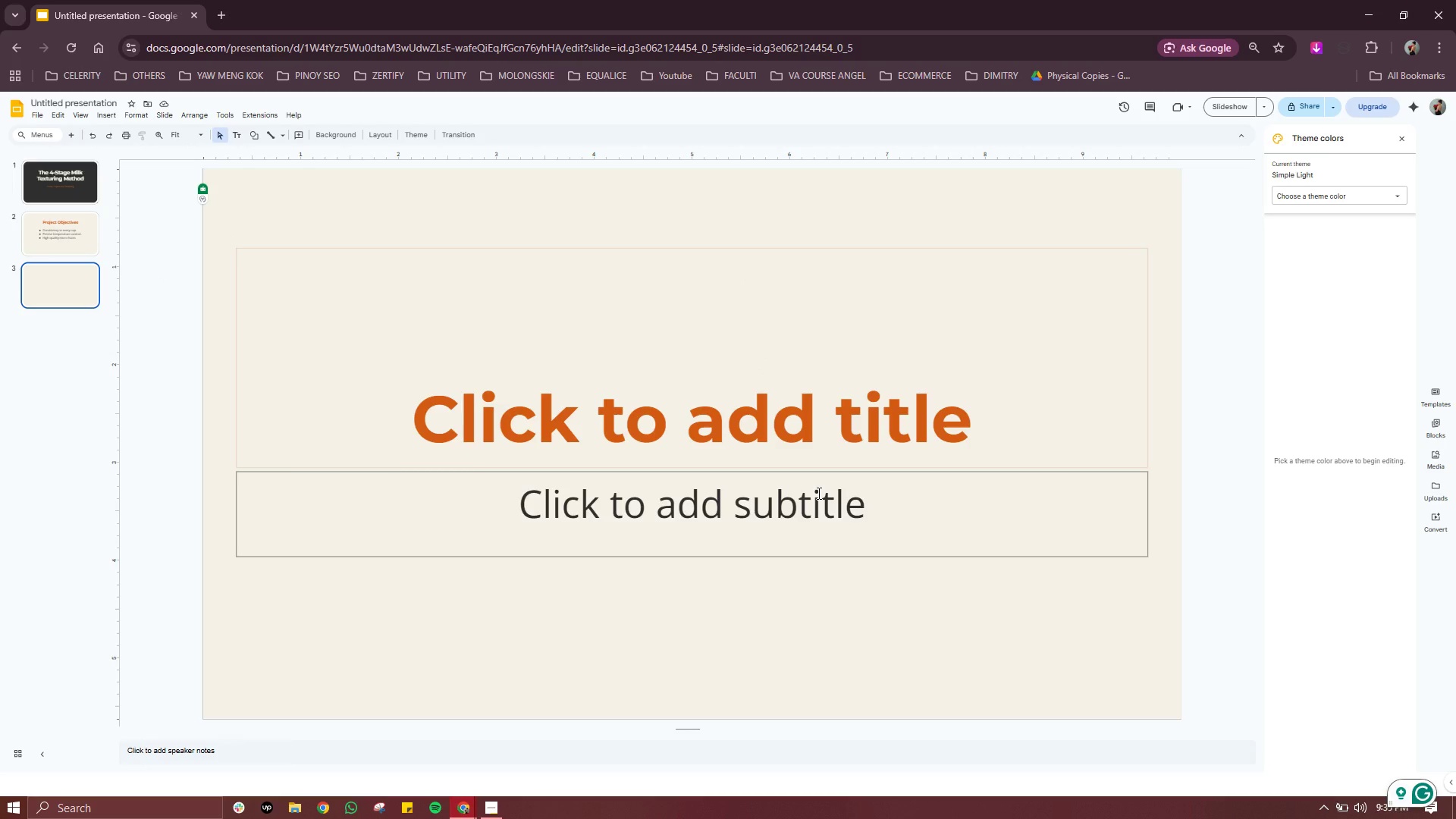 
double_click([799, 403])
 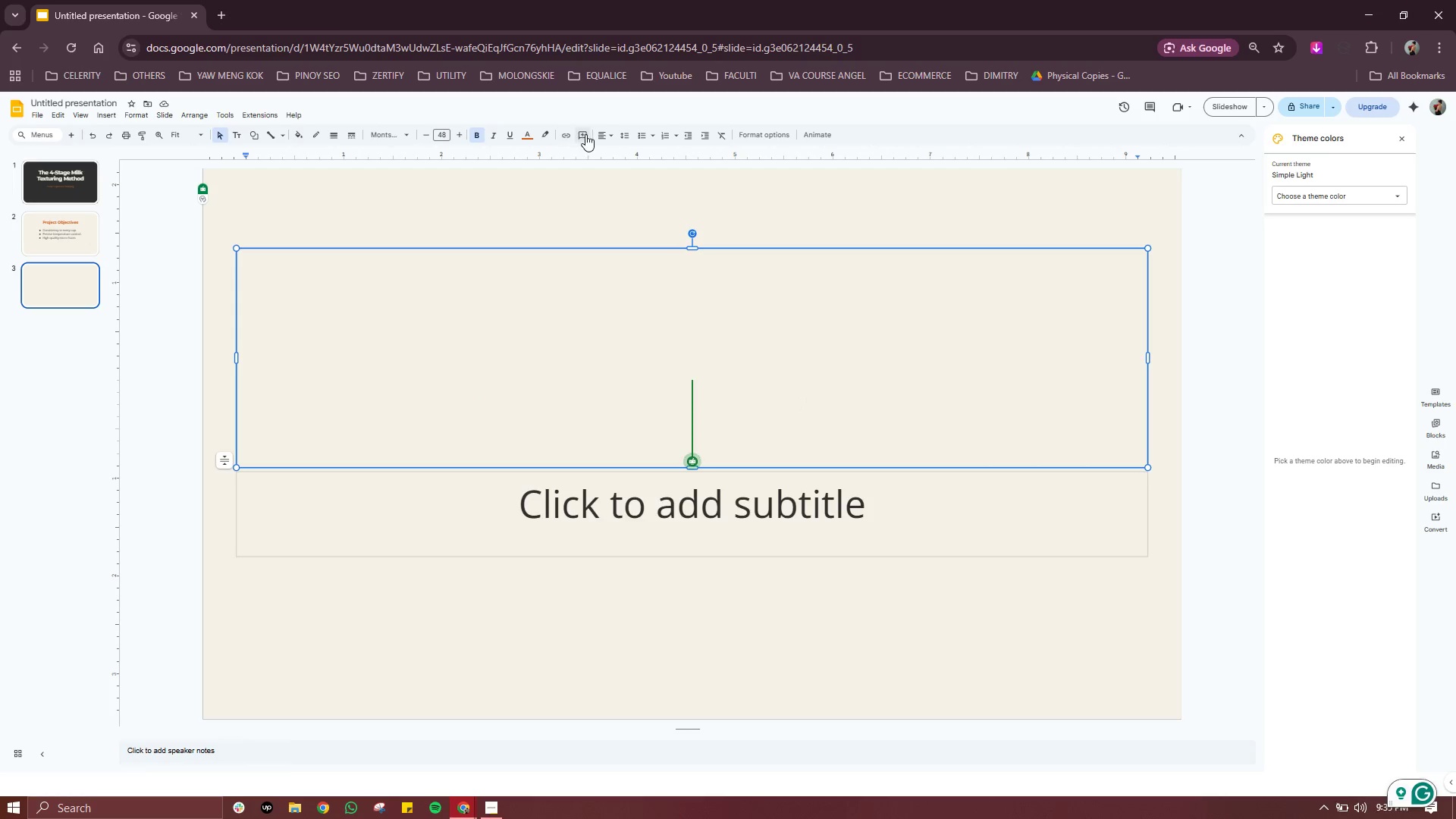 
left_click([606, 133])
 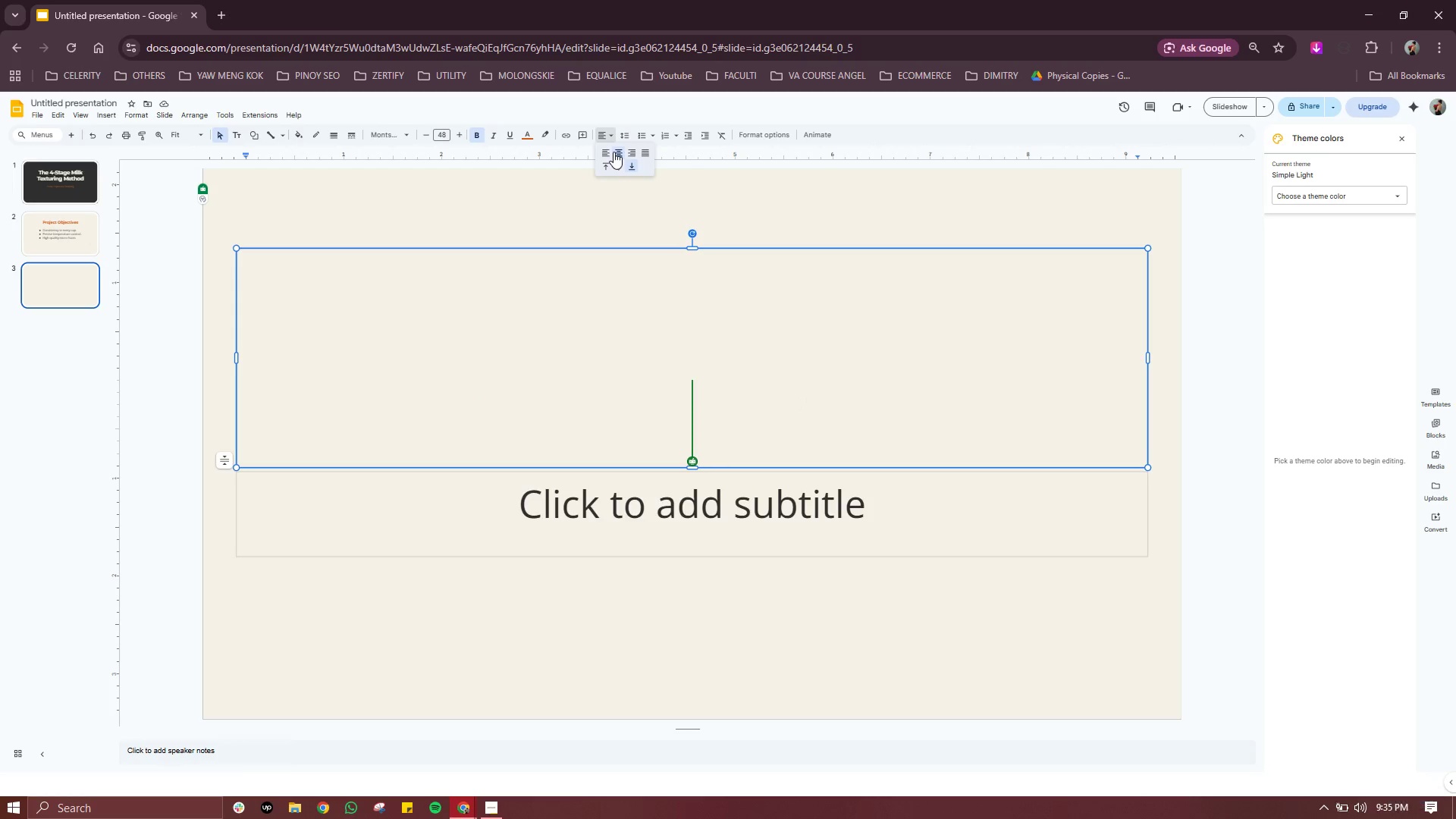 
left_click([613, 152])
 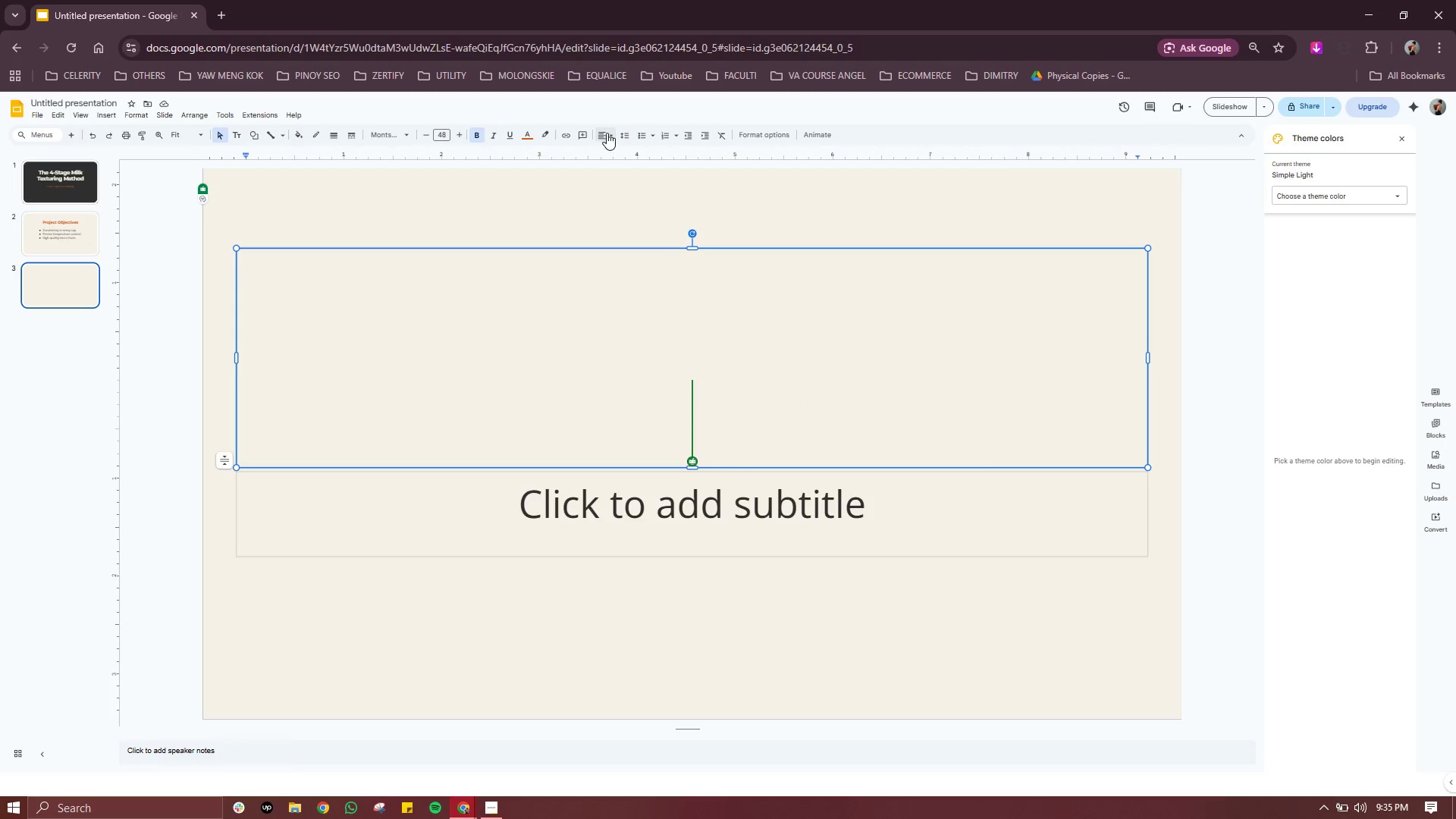 
left_click([607, 132])
 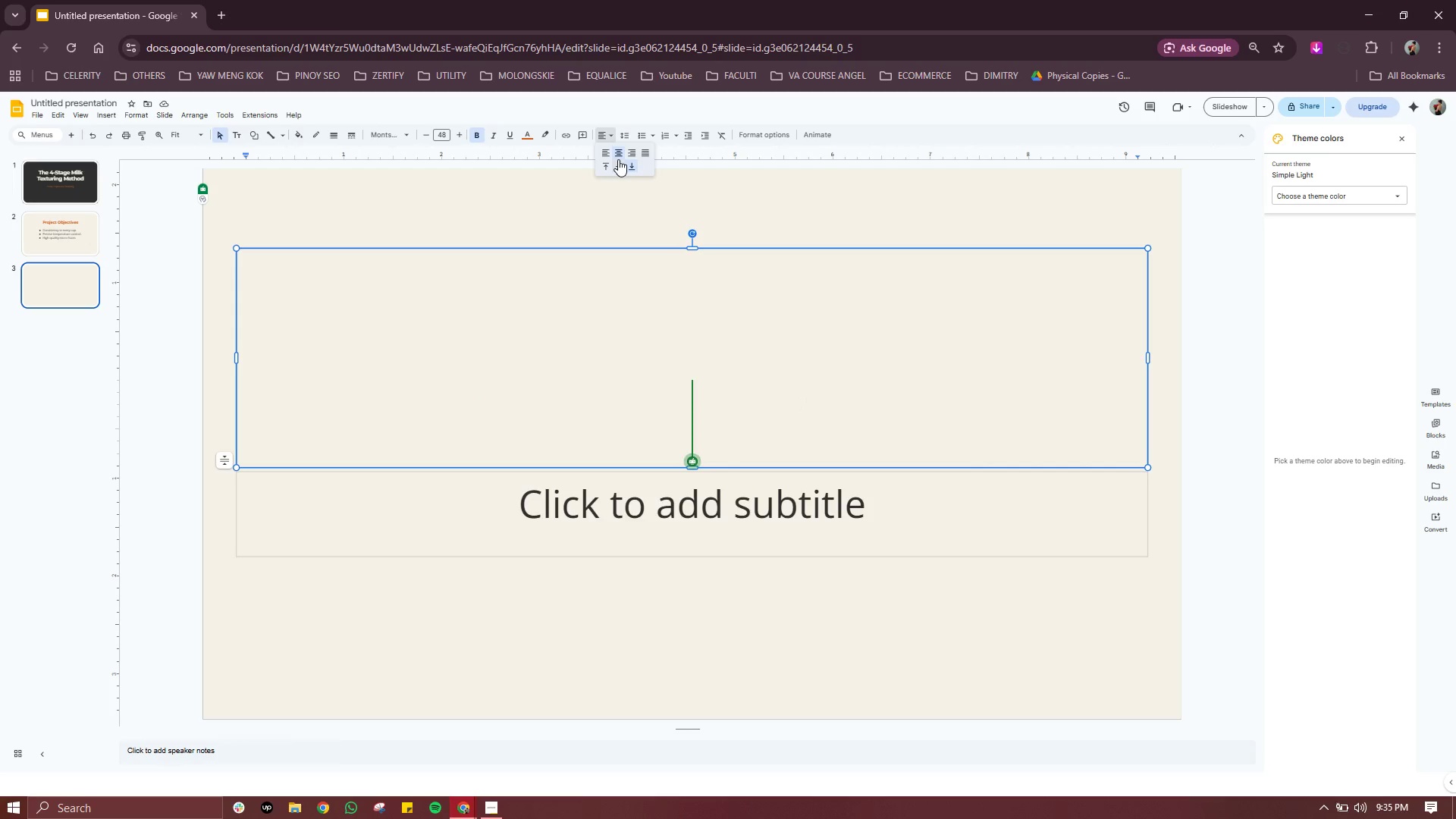 
left_click([618, 159])
 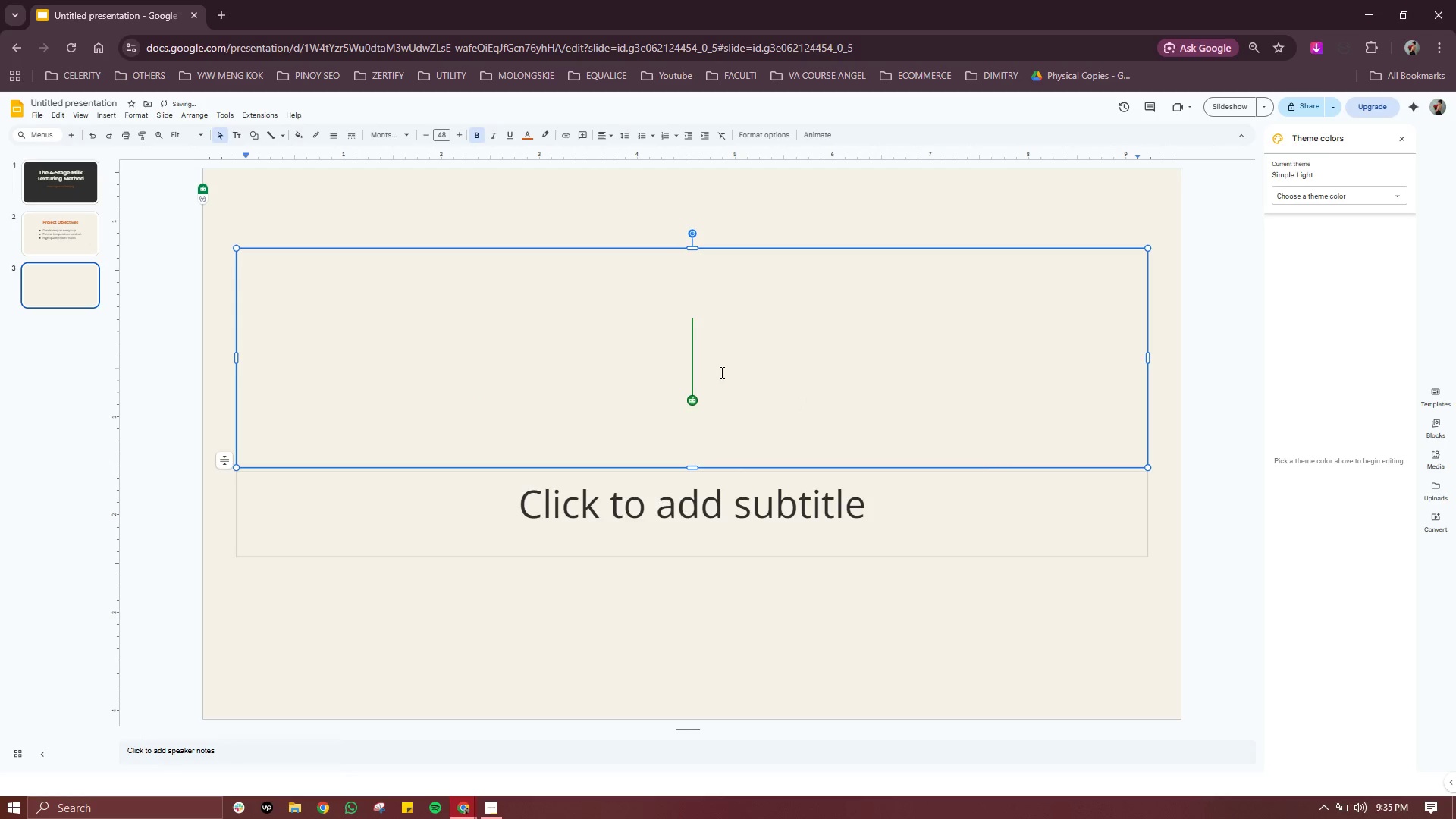 
left_click([720, 372])
 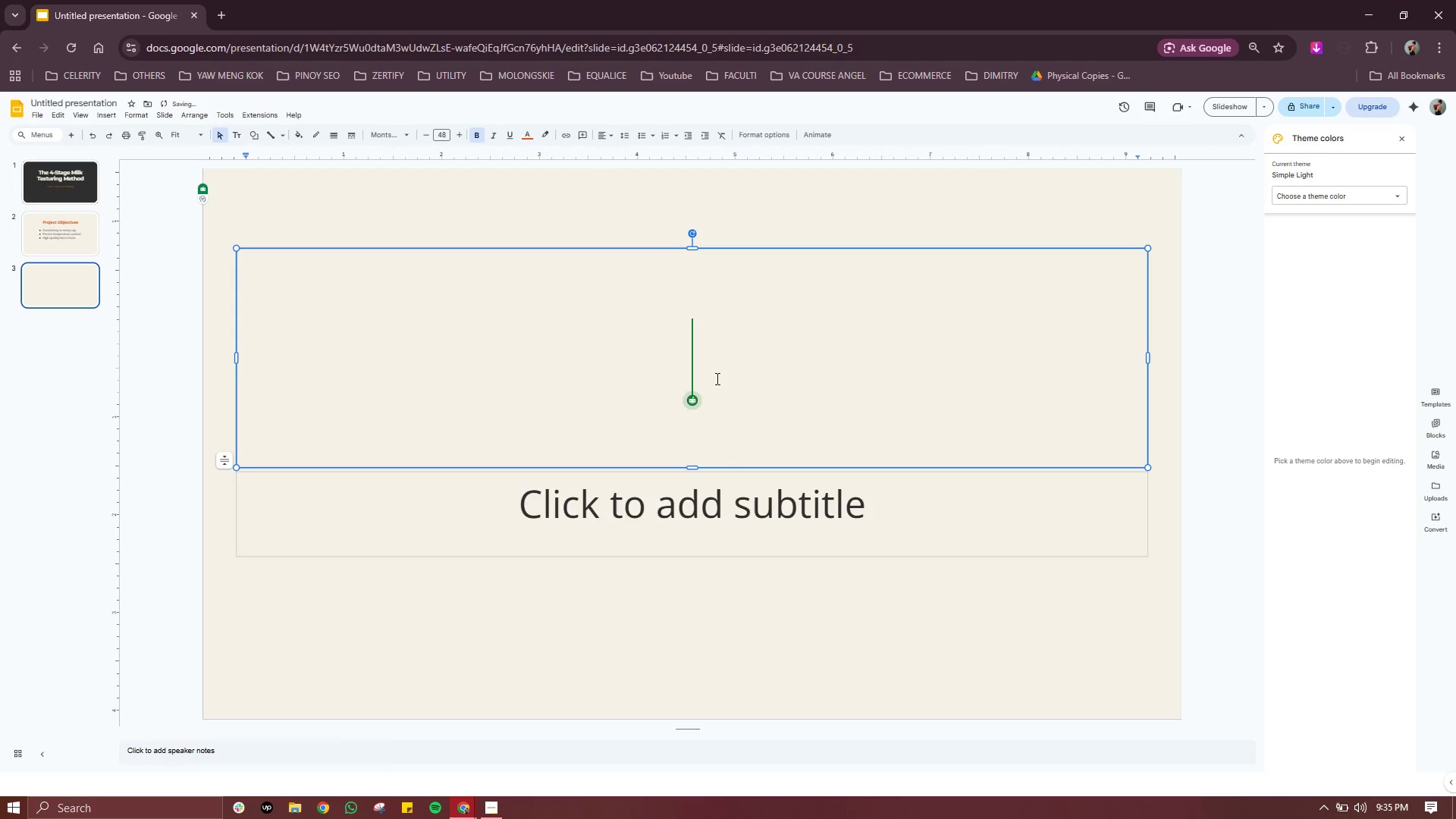 
type(Preparation)
 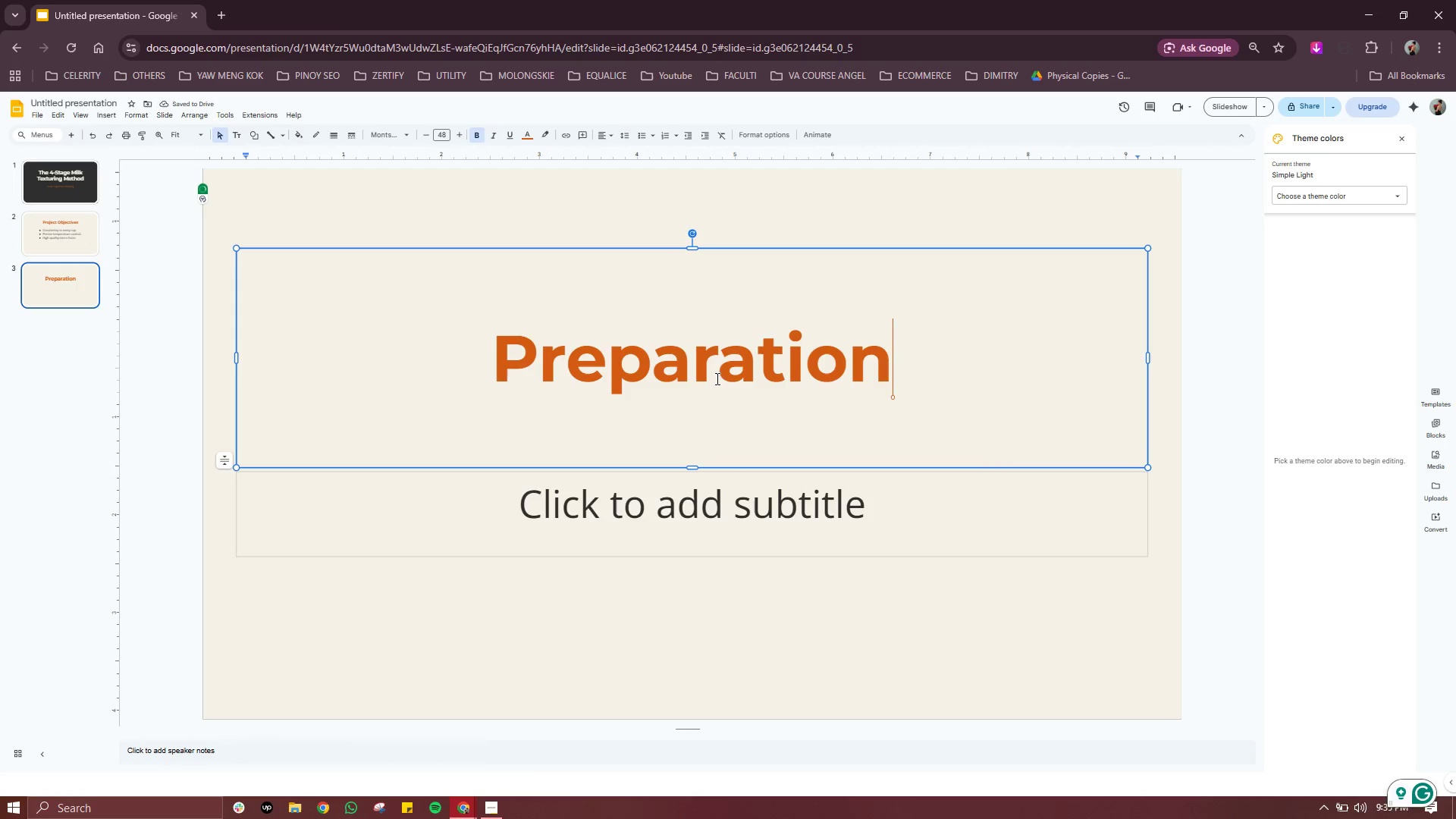 
double_click([726, 369])
 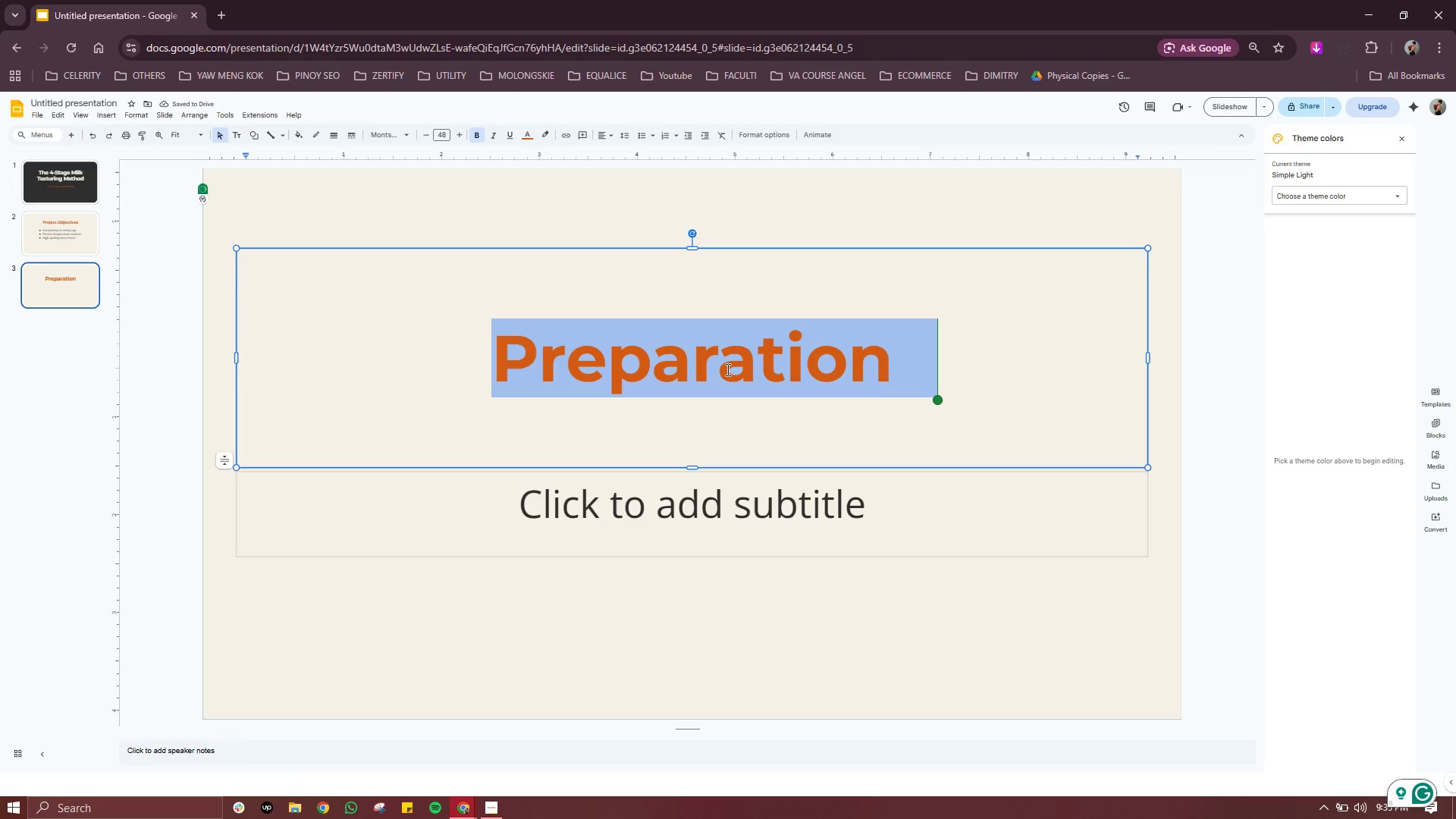 
triple_click([726, 369])
 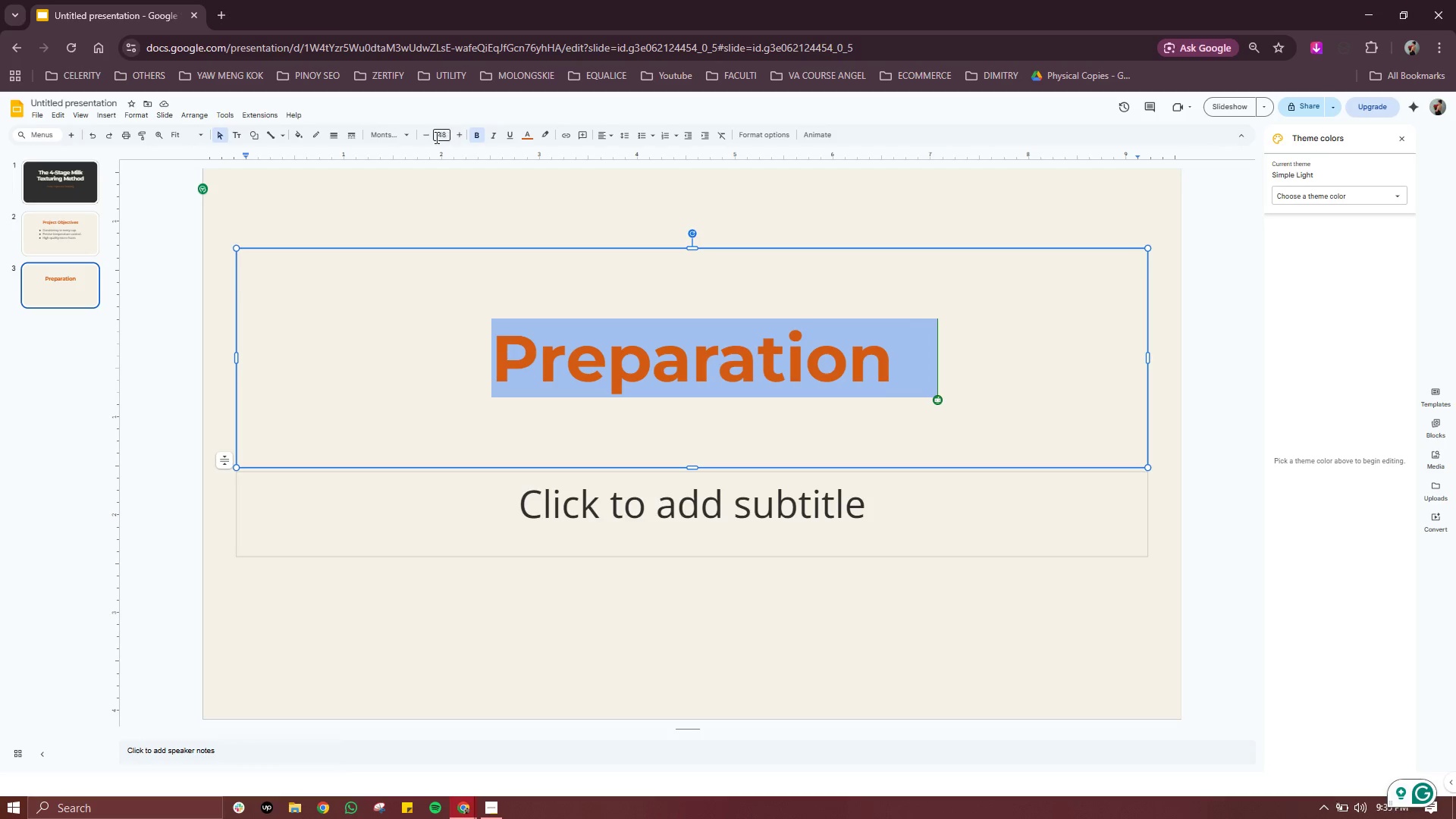 
double_click([424, 135])
 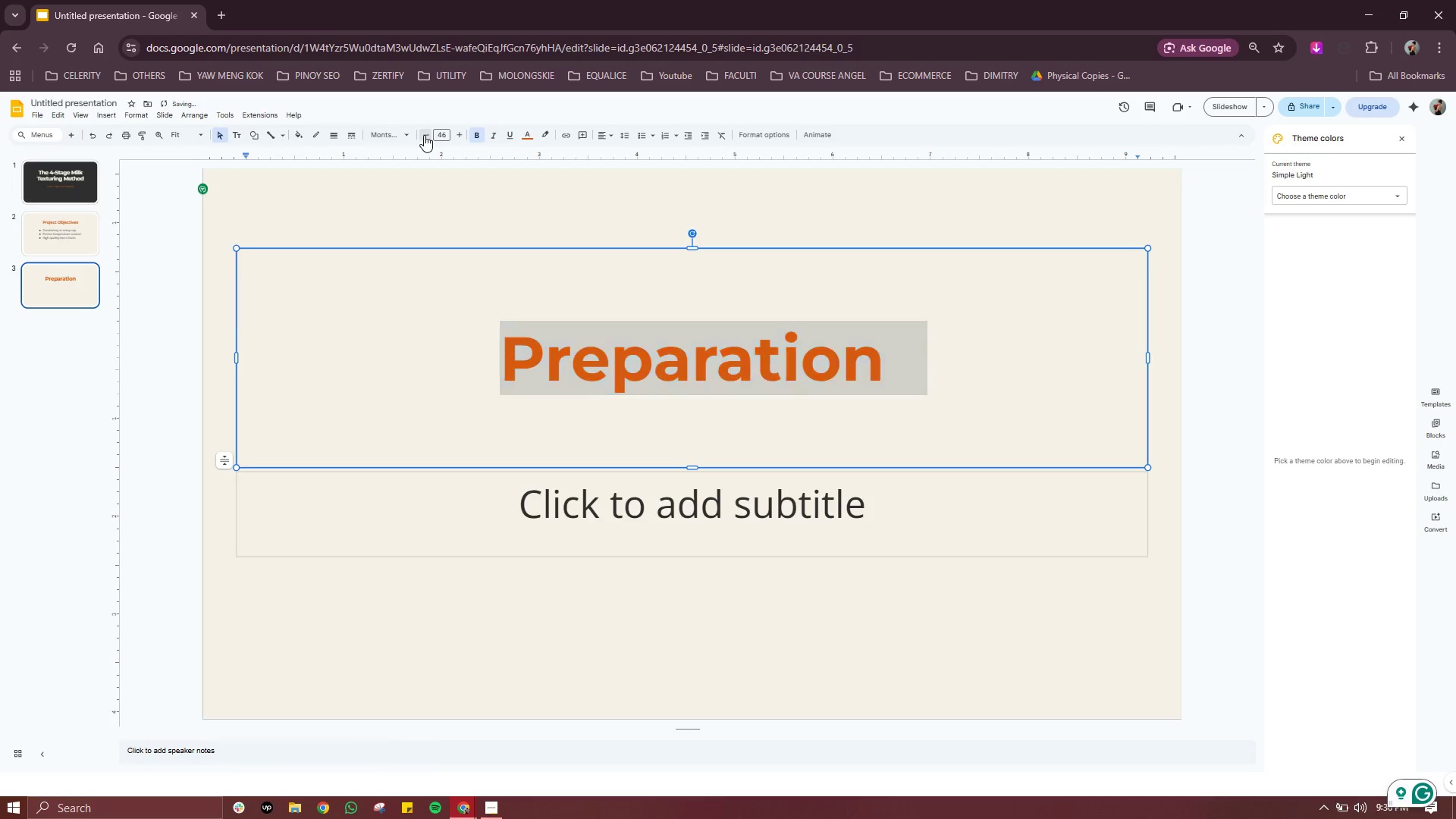 
triple_click([424, 135])
 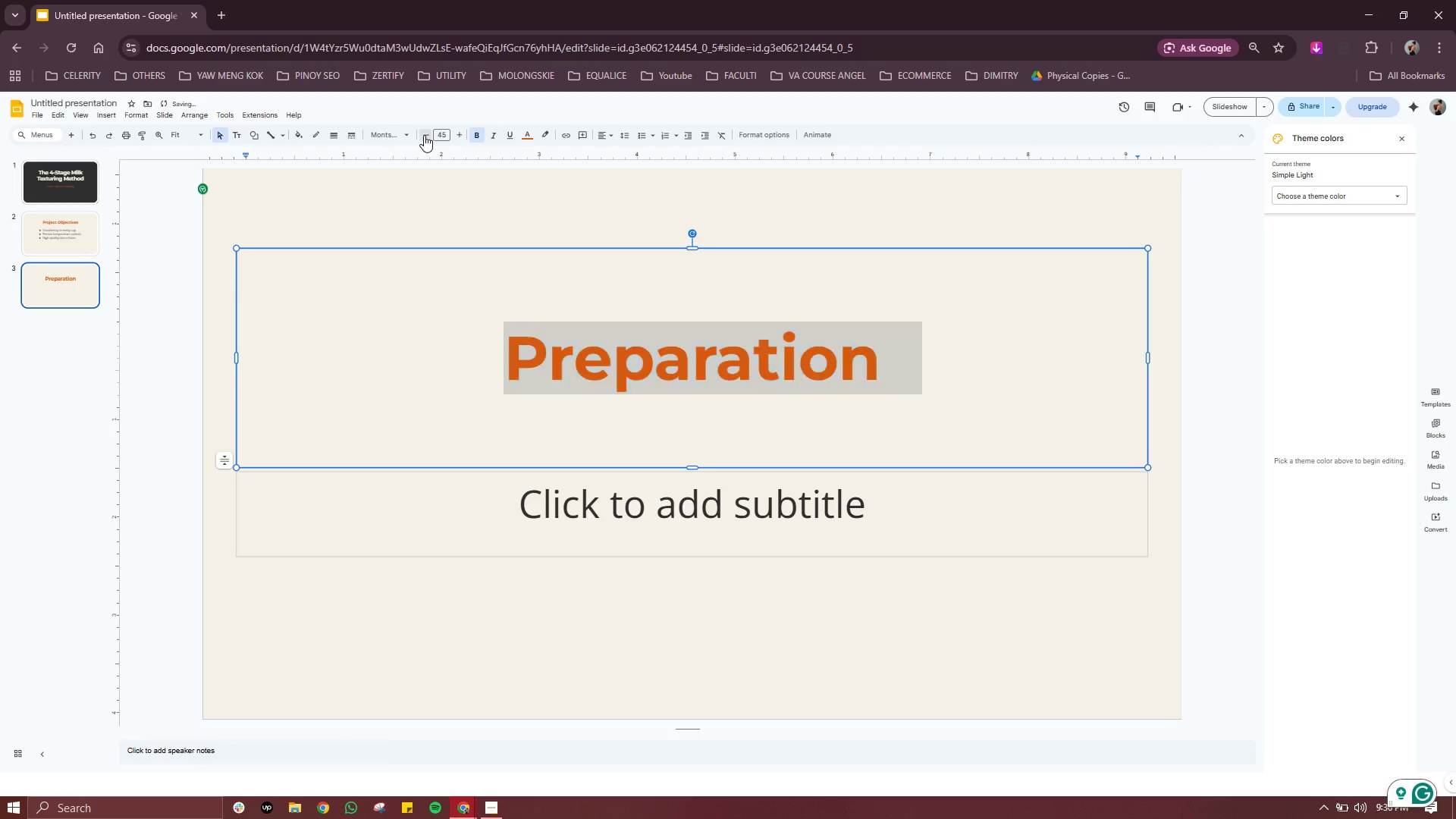 
triple_click([424, 135])
 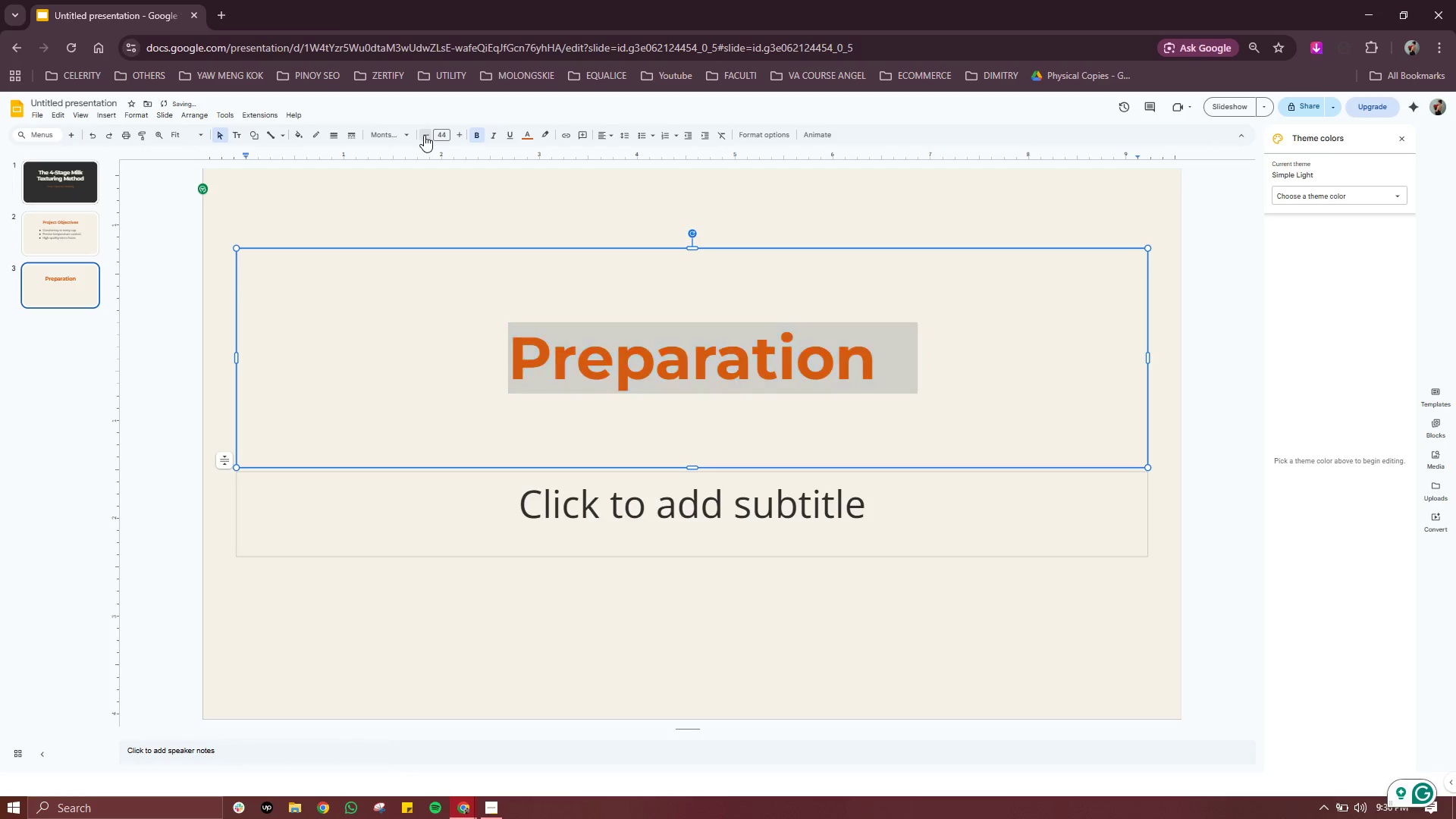 
triple_click([424, 135])
 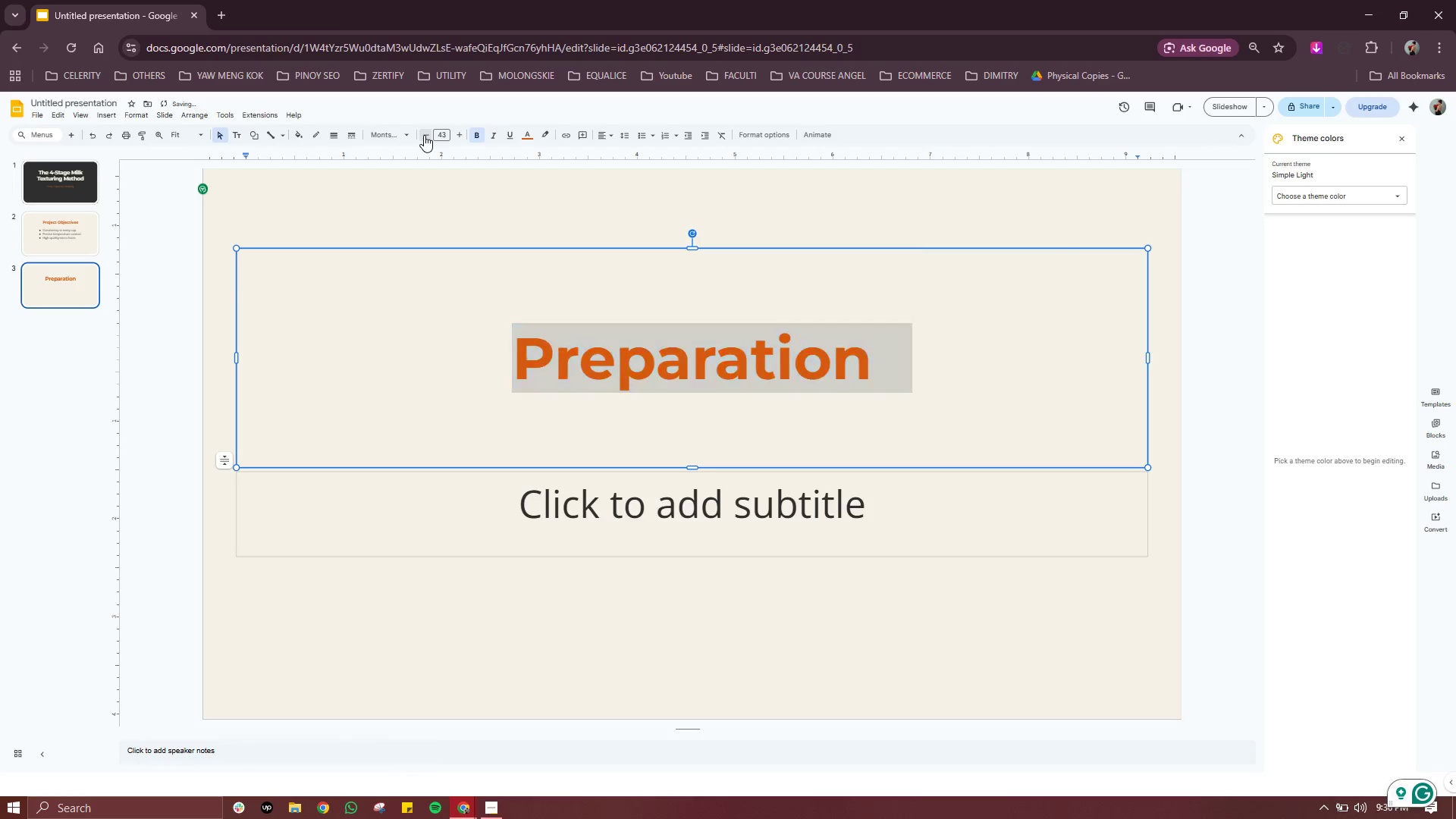 
triple_click([424, 135])
 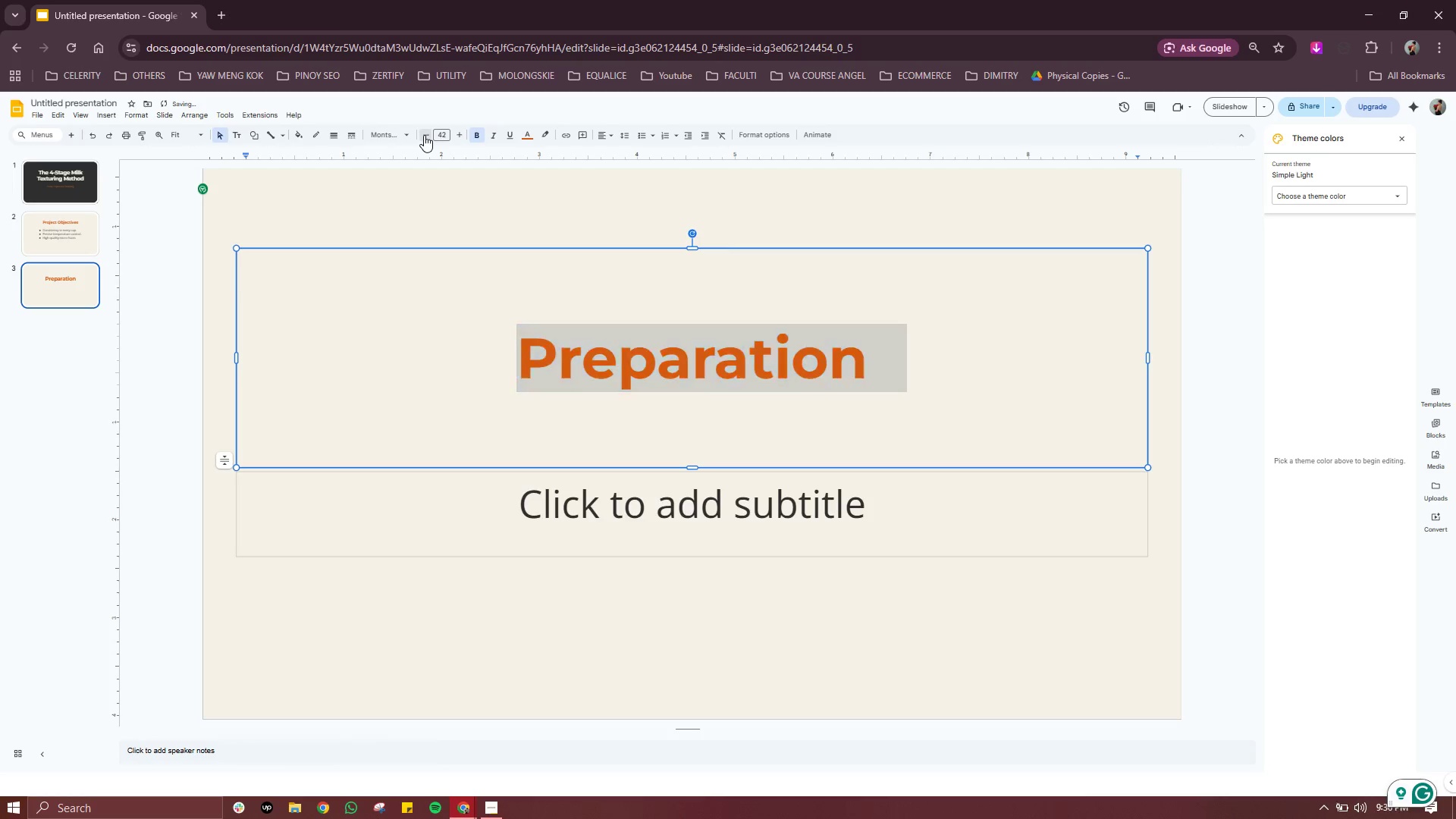 
triple_click([424, 135])
 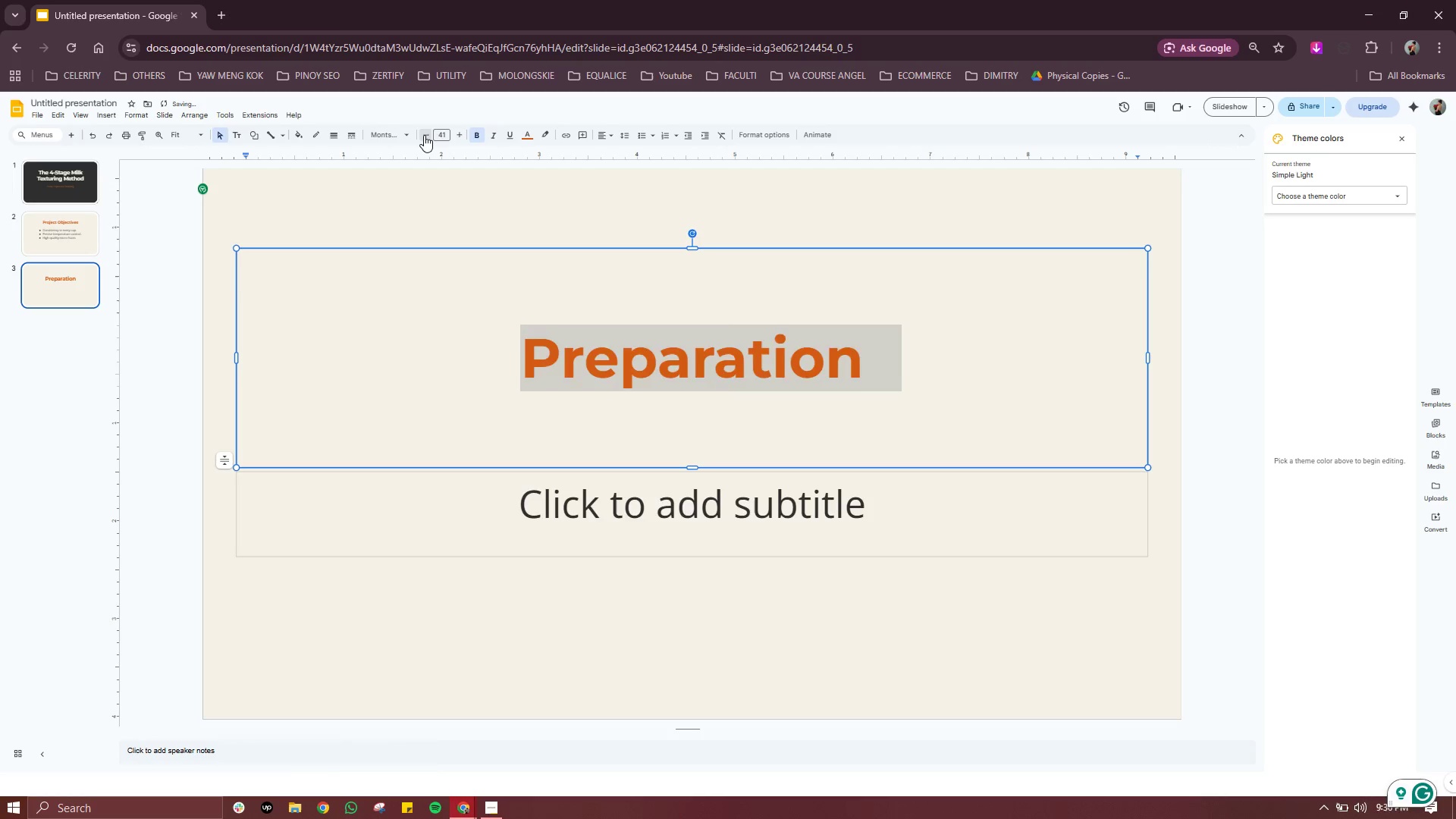 
triple_click([424, 135])
 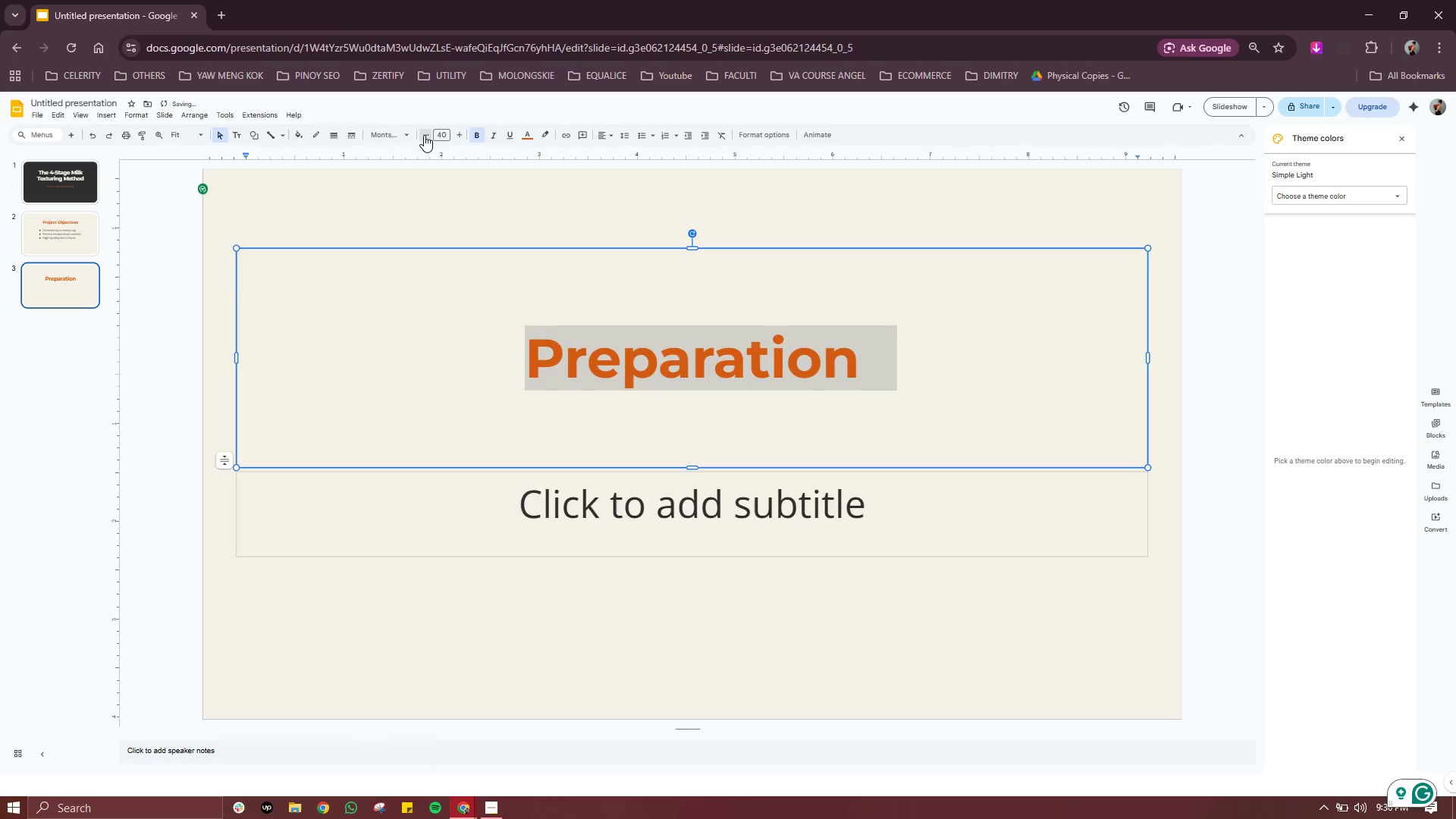 
triple_click([424, 135])
 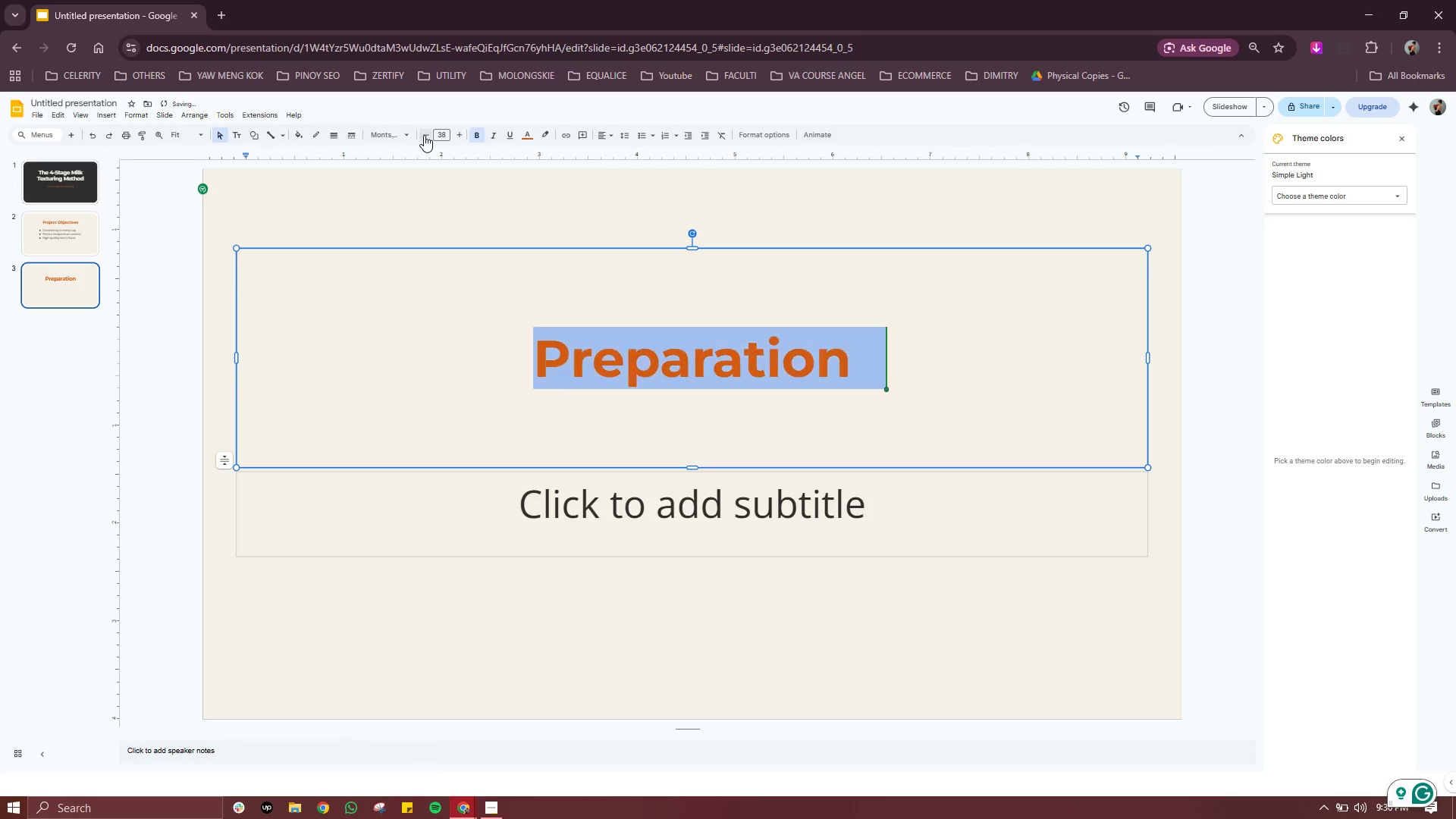 
double_click([424, 135])
 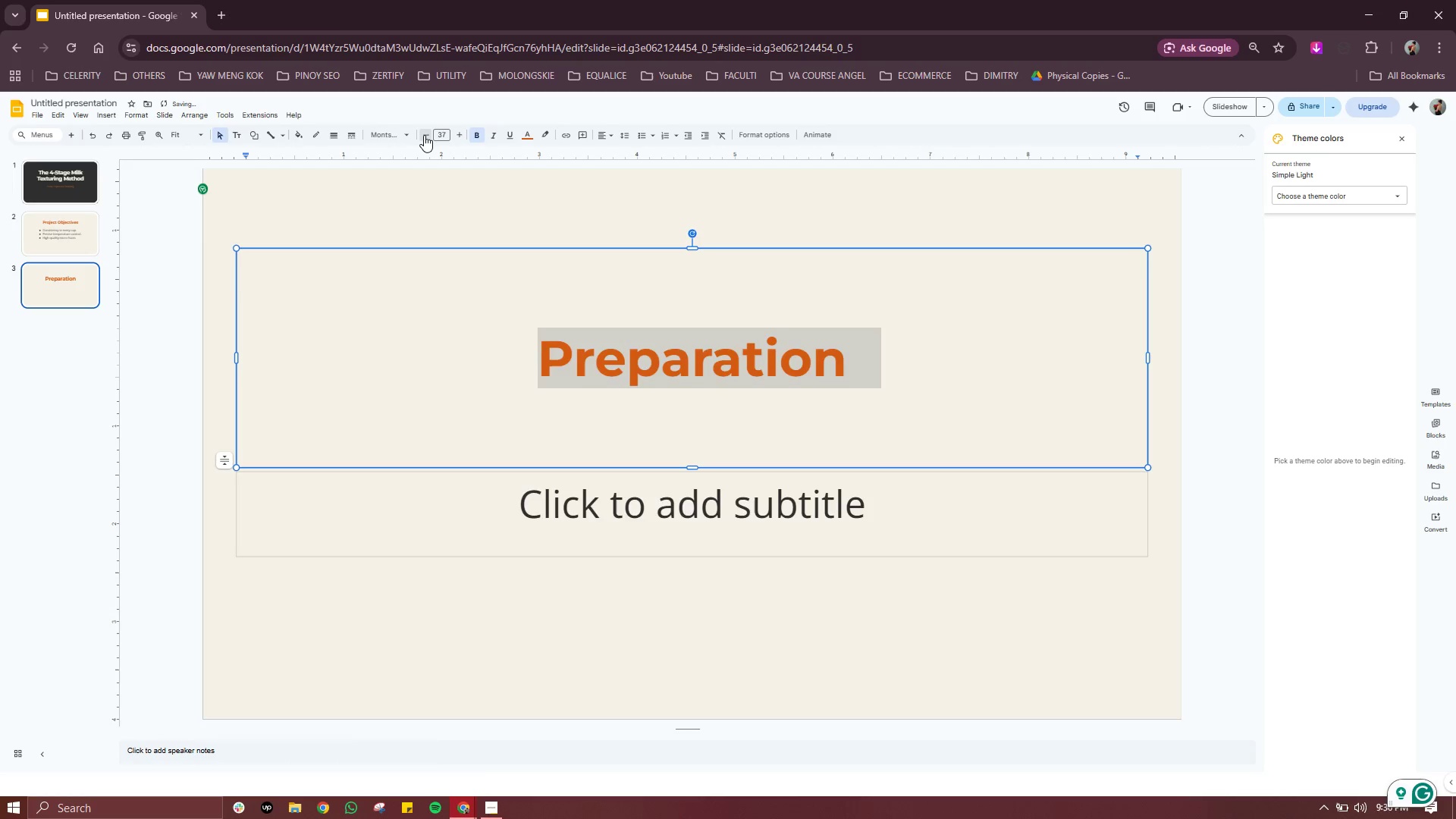 
triple_click([424, 135])
 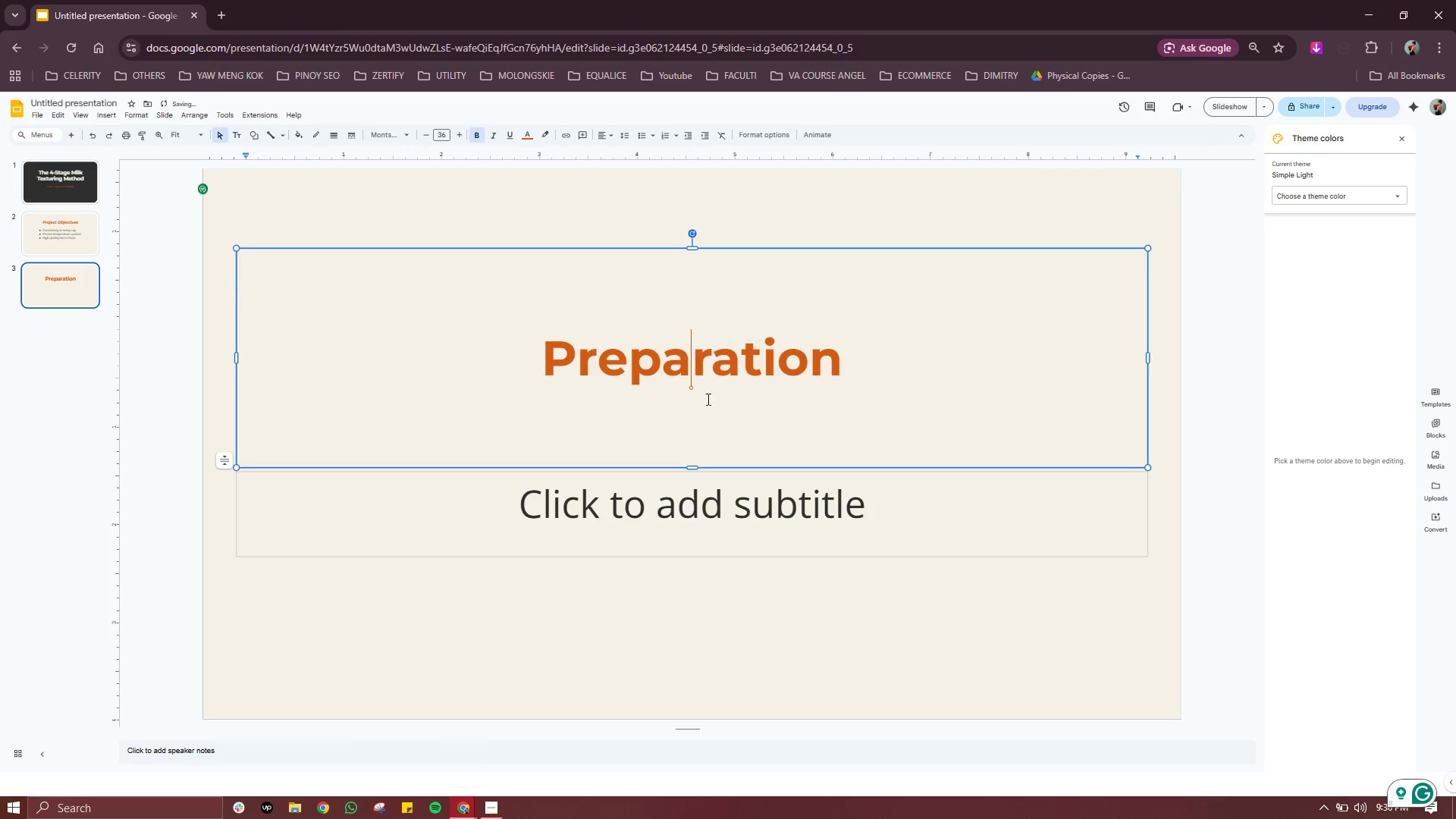 
double_click([718, 357])
 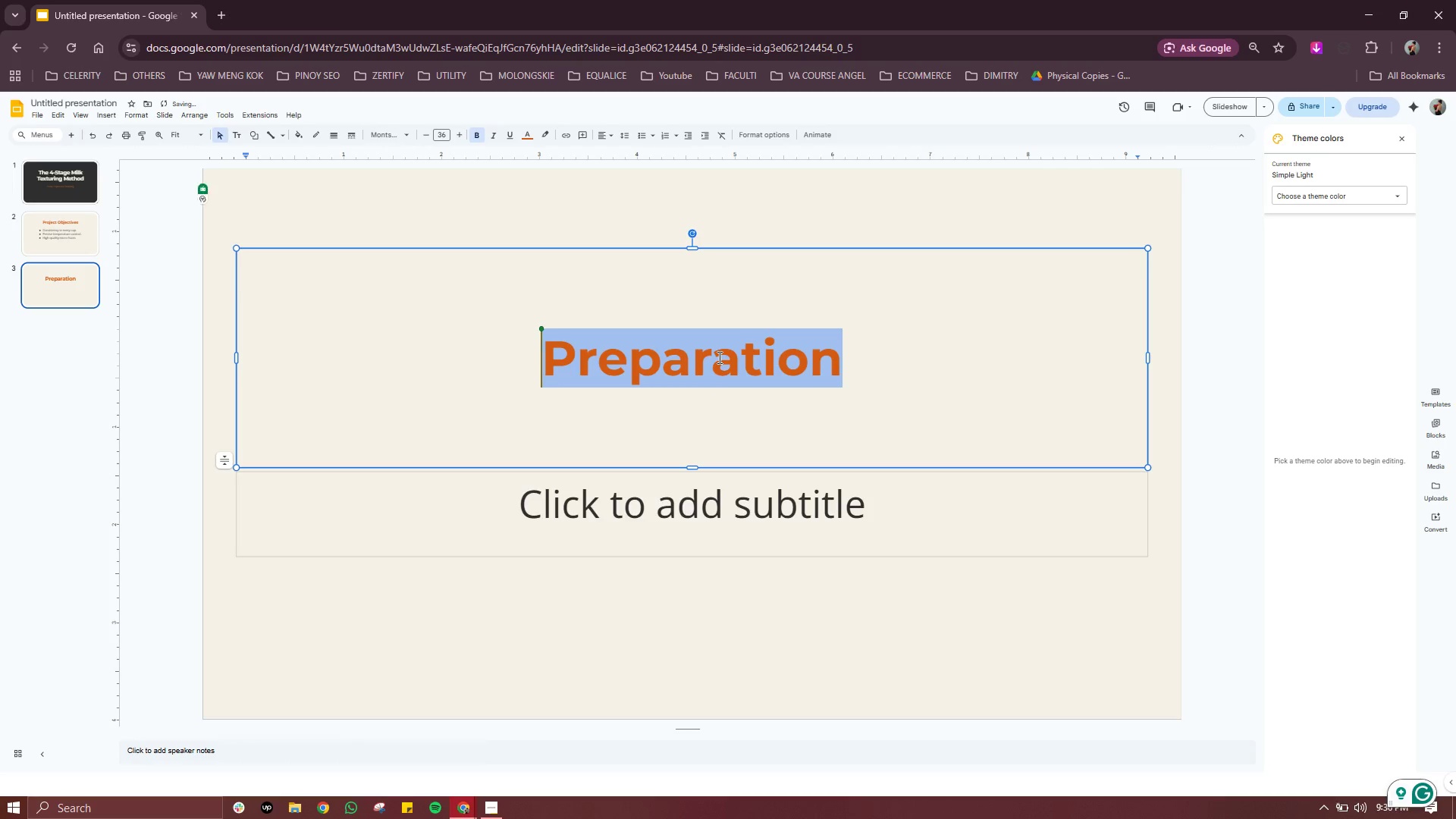 
triple_click([718, 357])
 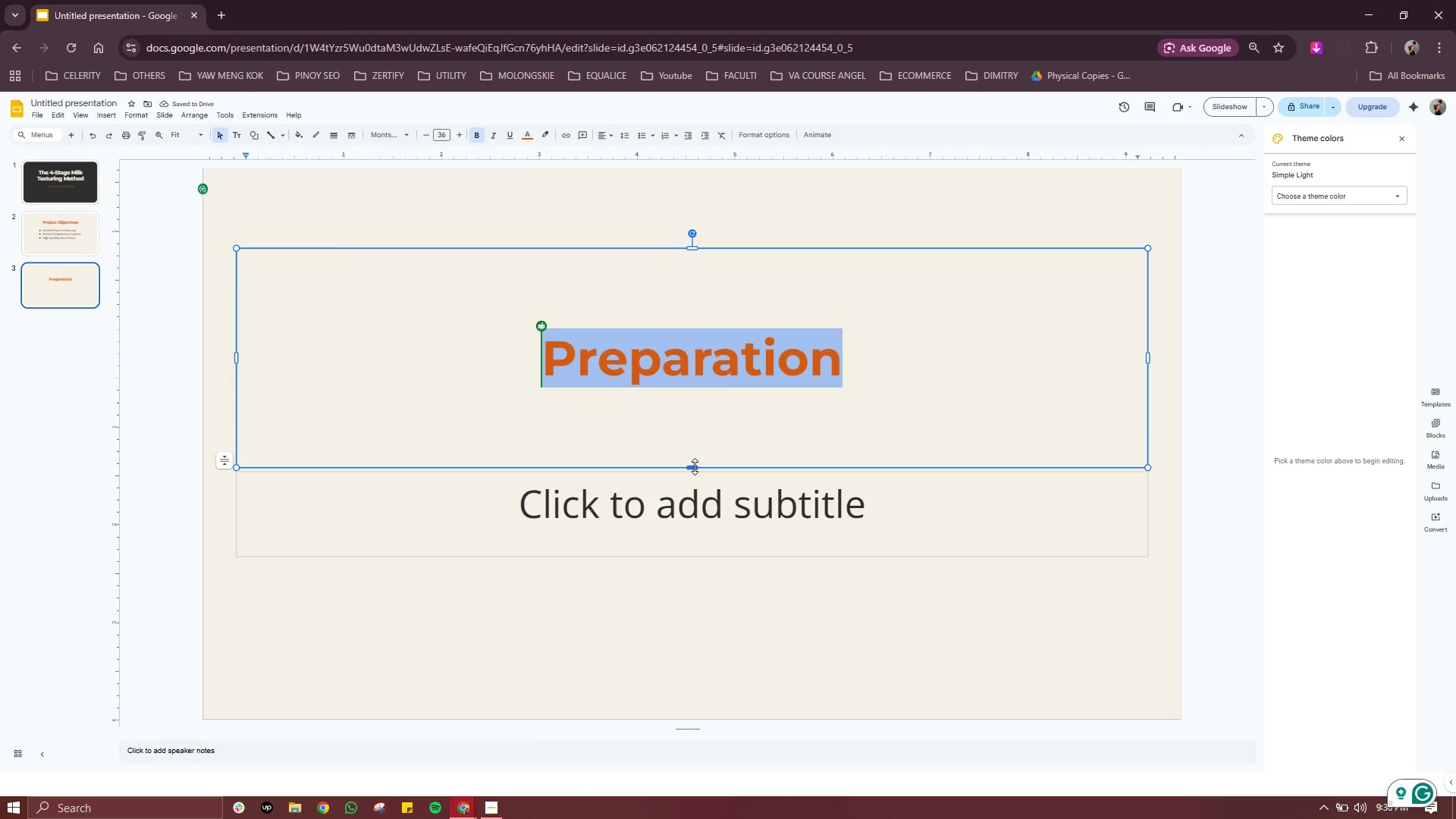 
left_click_drag(start_coordinate=[695, 466], to_coordinate=[697, 337])
 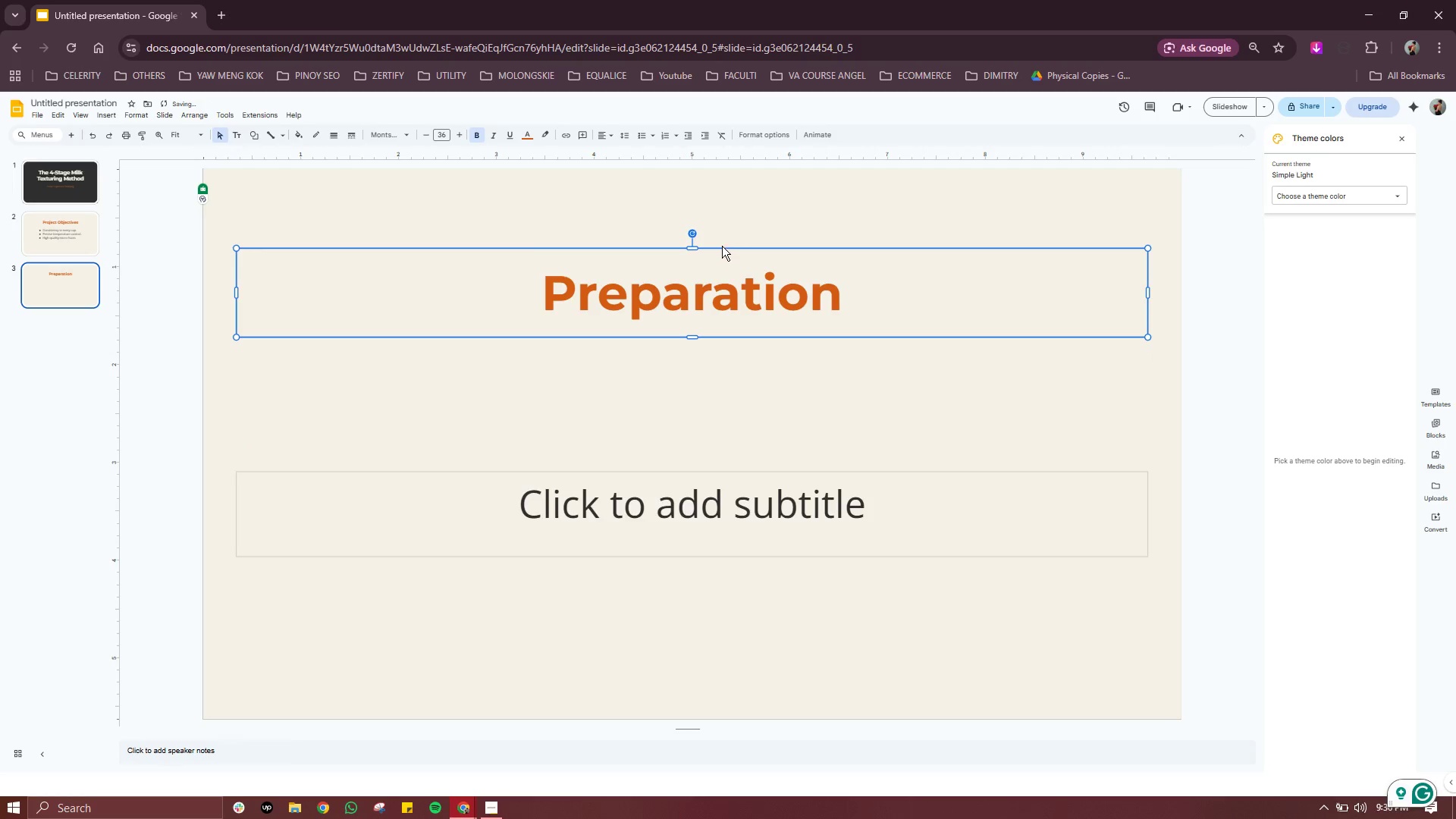 
left_click_drag(start_coordinate=[722, 249], to_coordinate=[723, 216])
 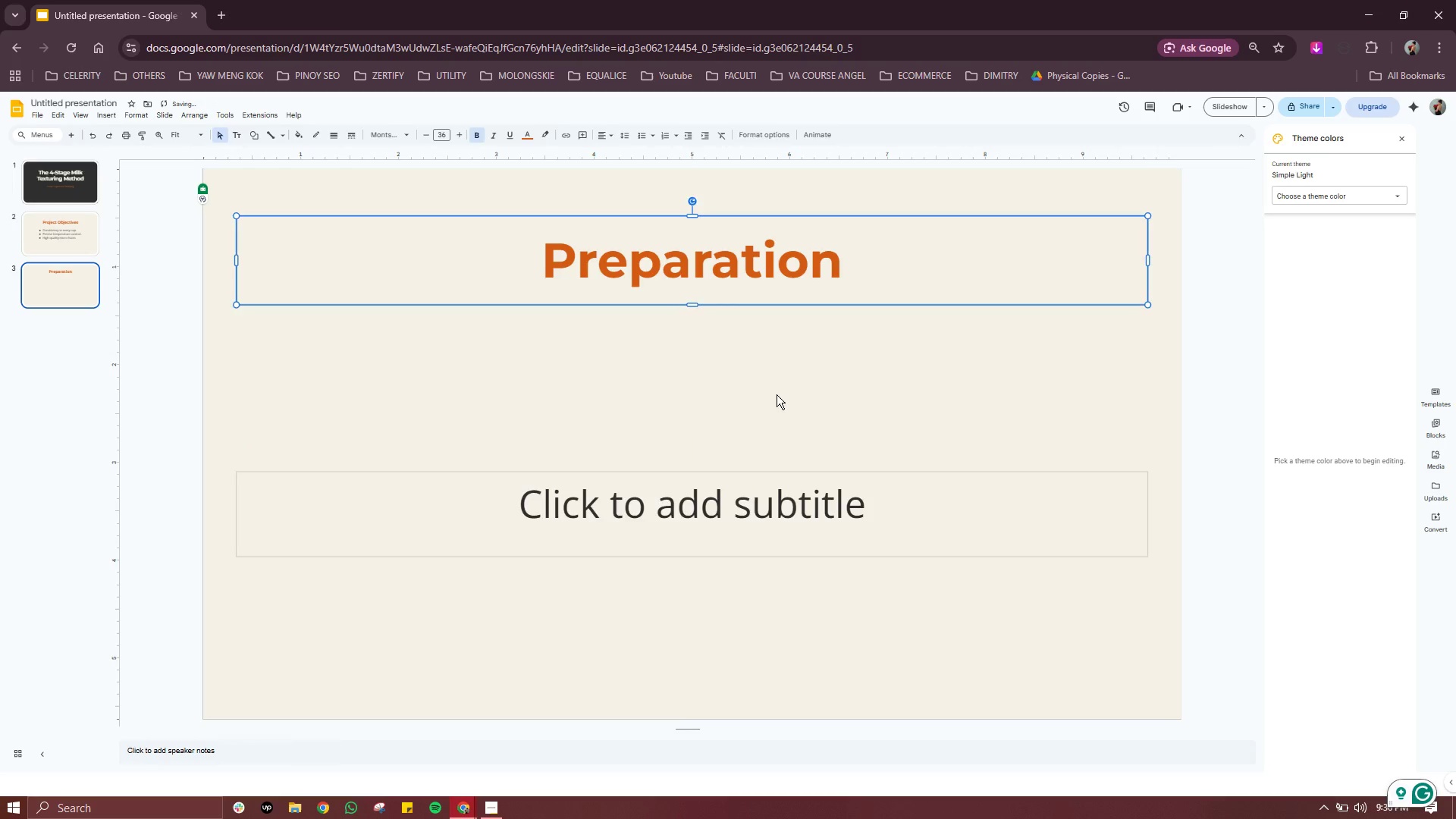 
left_click([777, 394])
 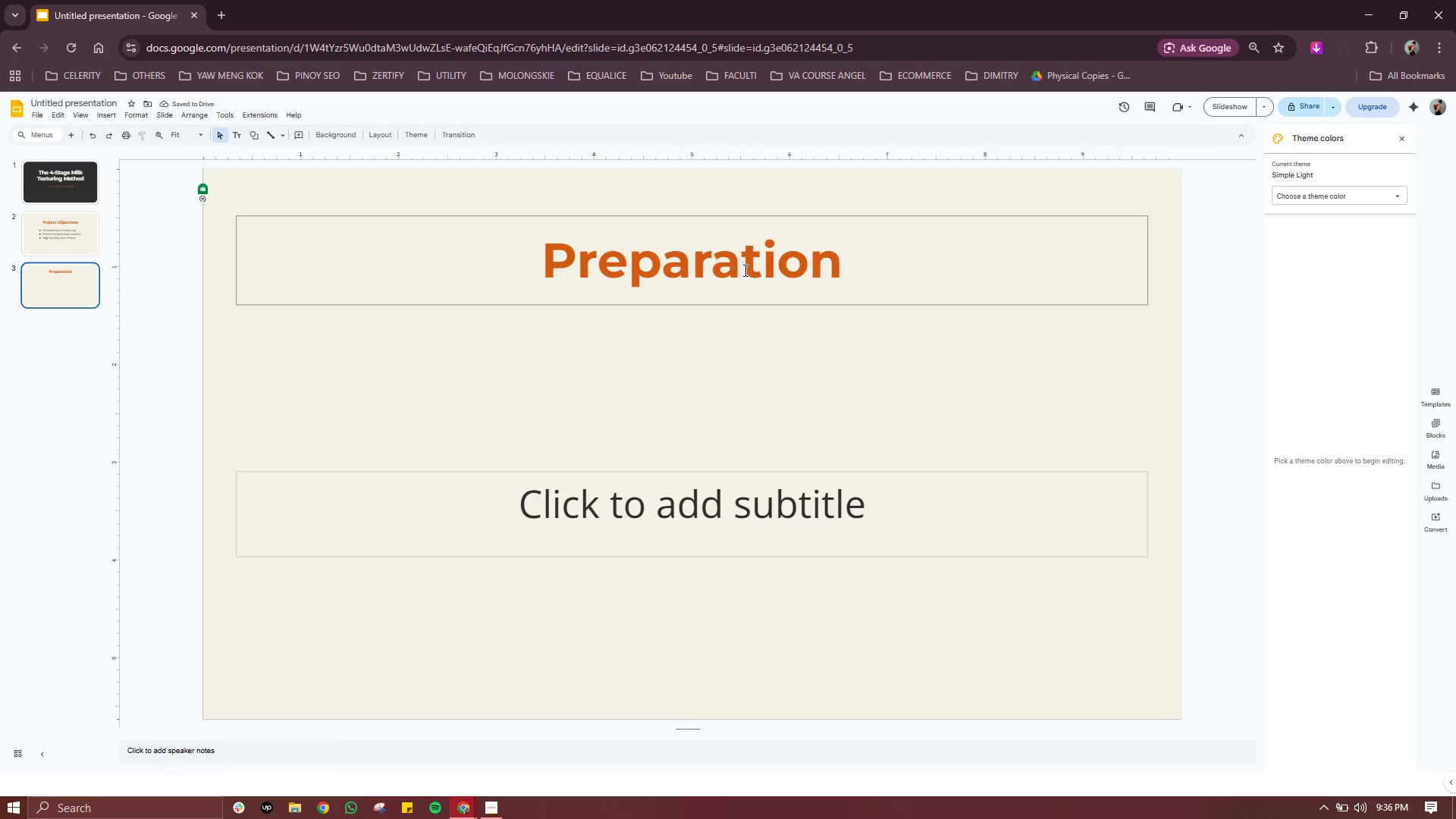 
left_click([744, 269])
 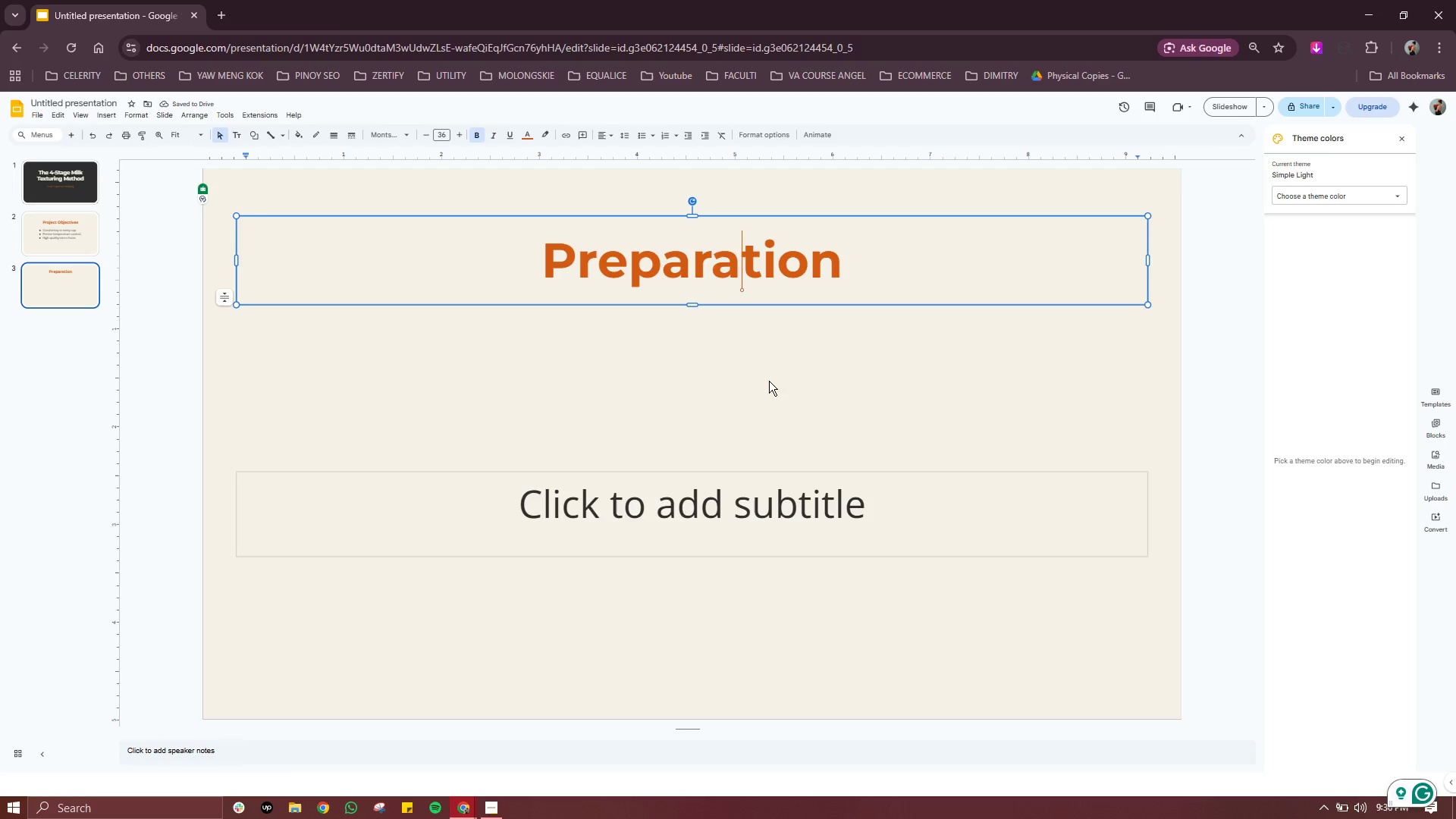 
key(Control+ControlLeft)
 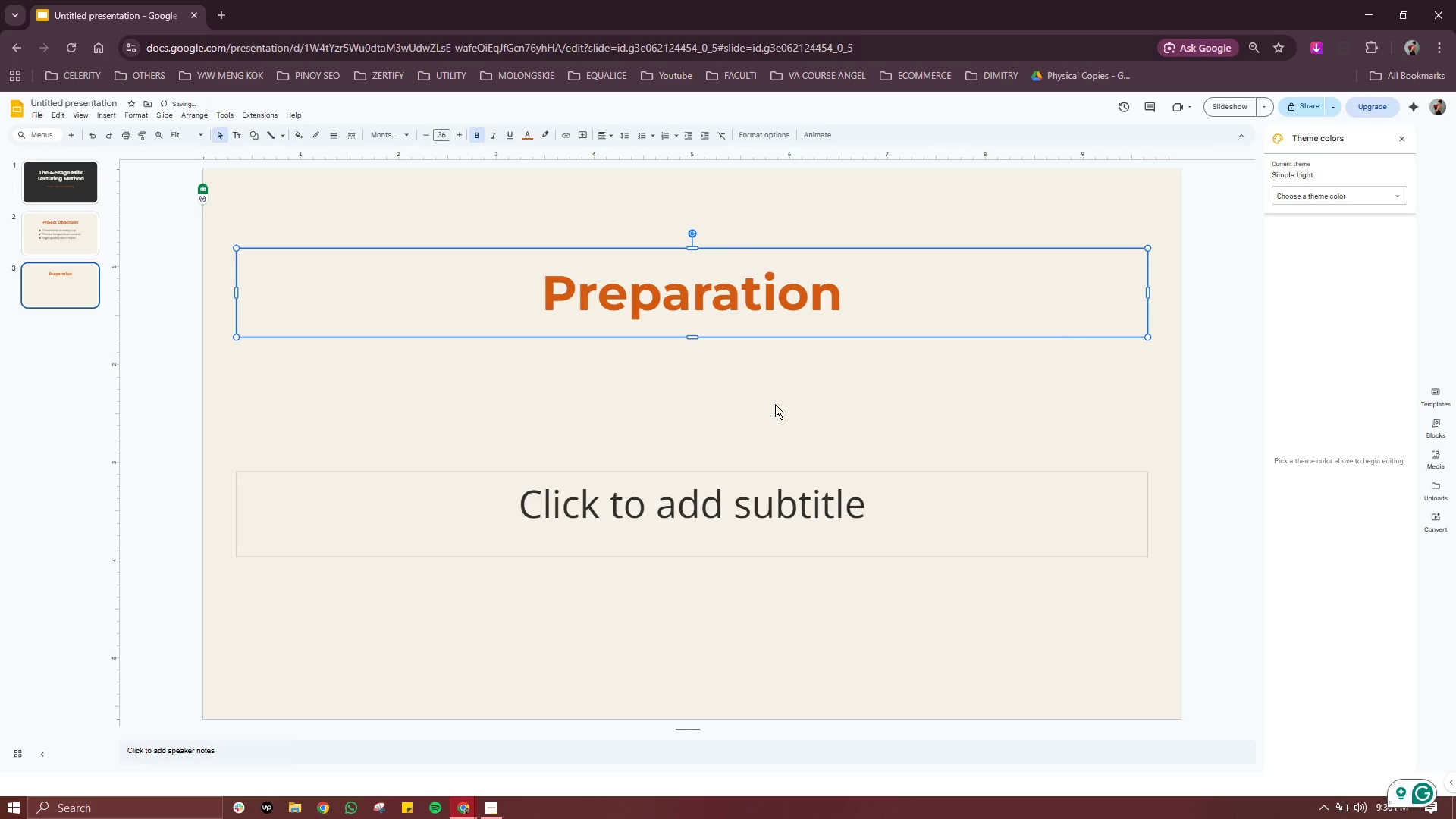 
key(Control+Z)
 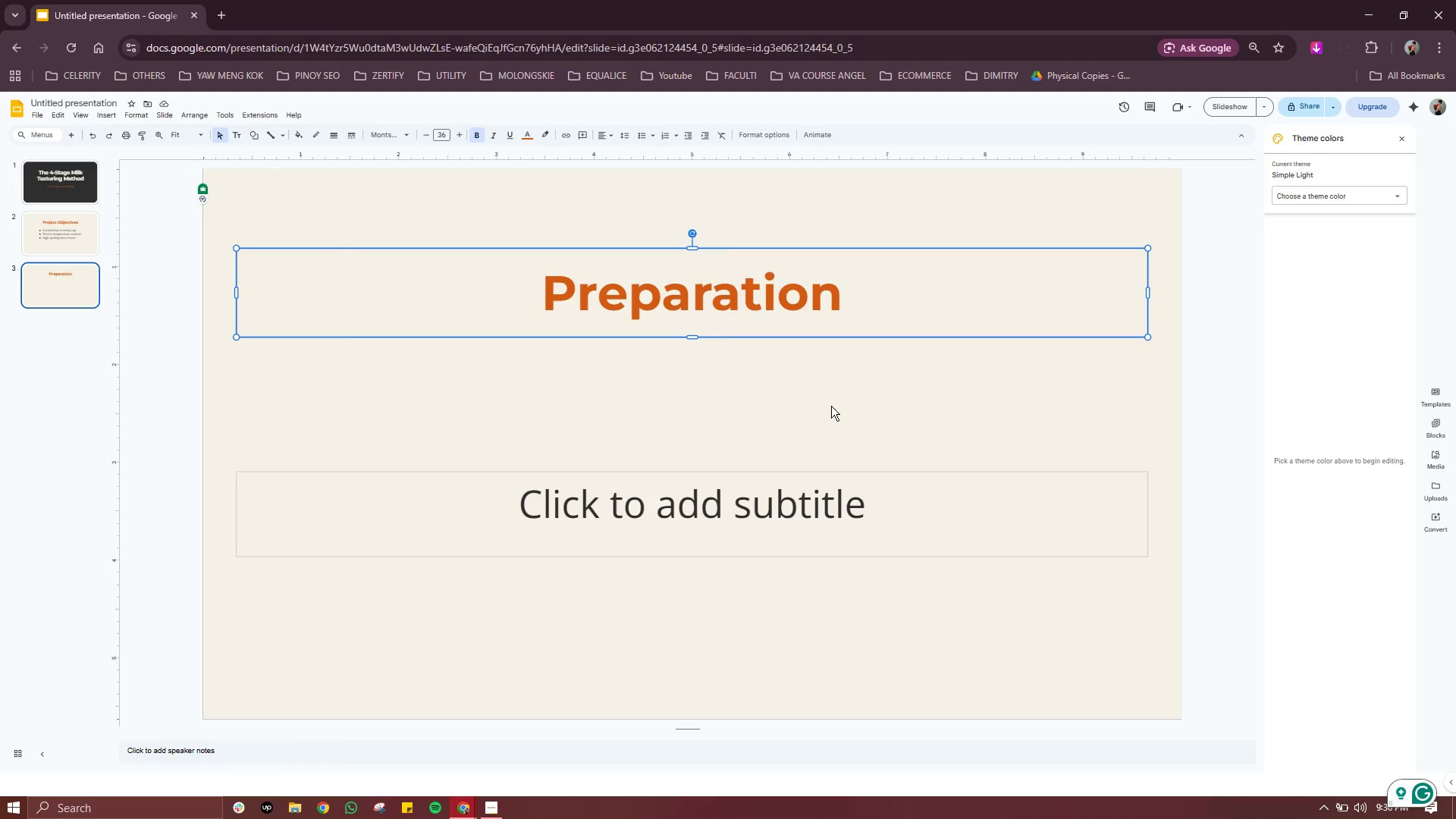 
wait(11.94)
 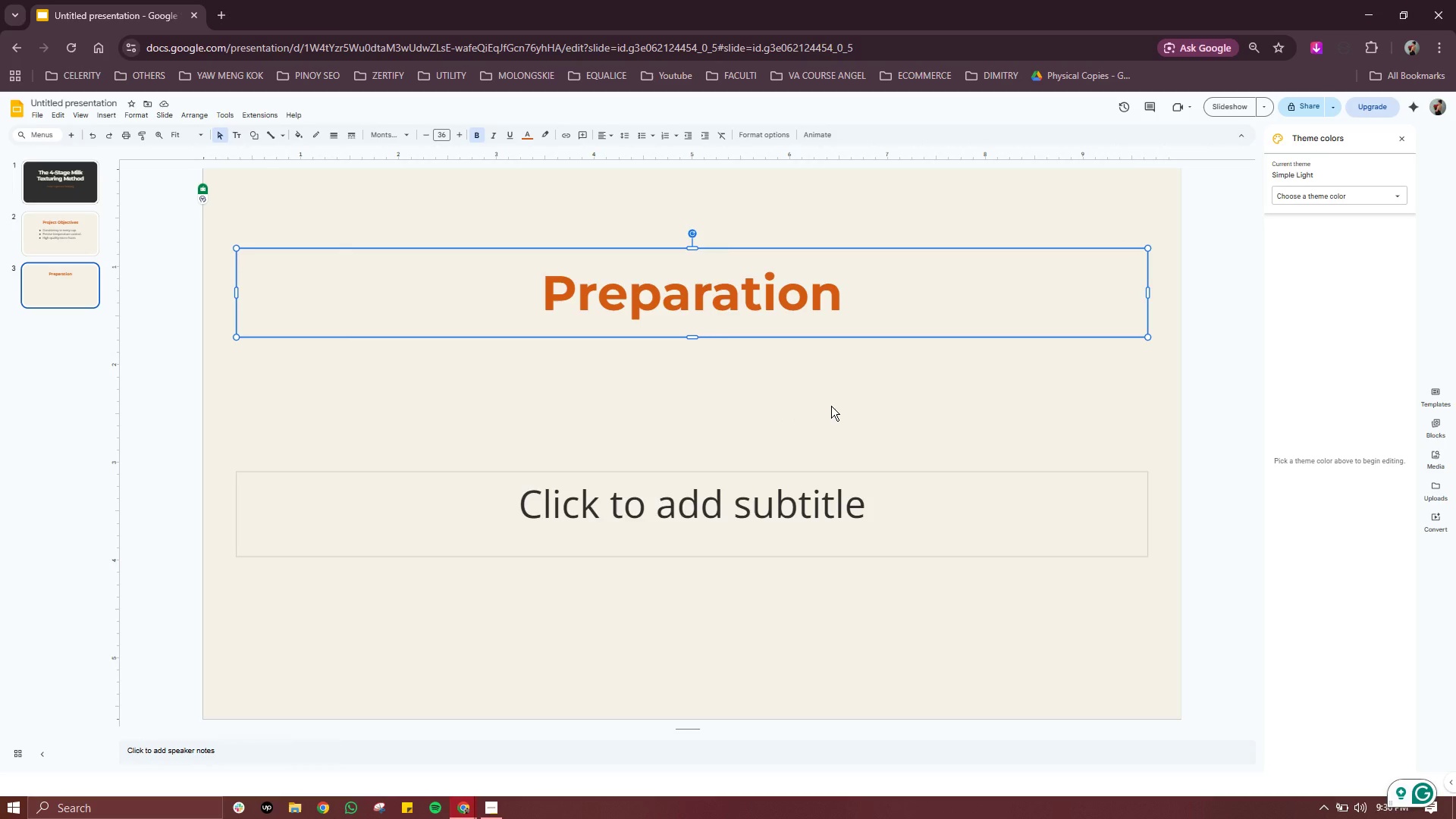 
left_click([832, 406])
 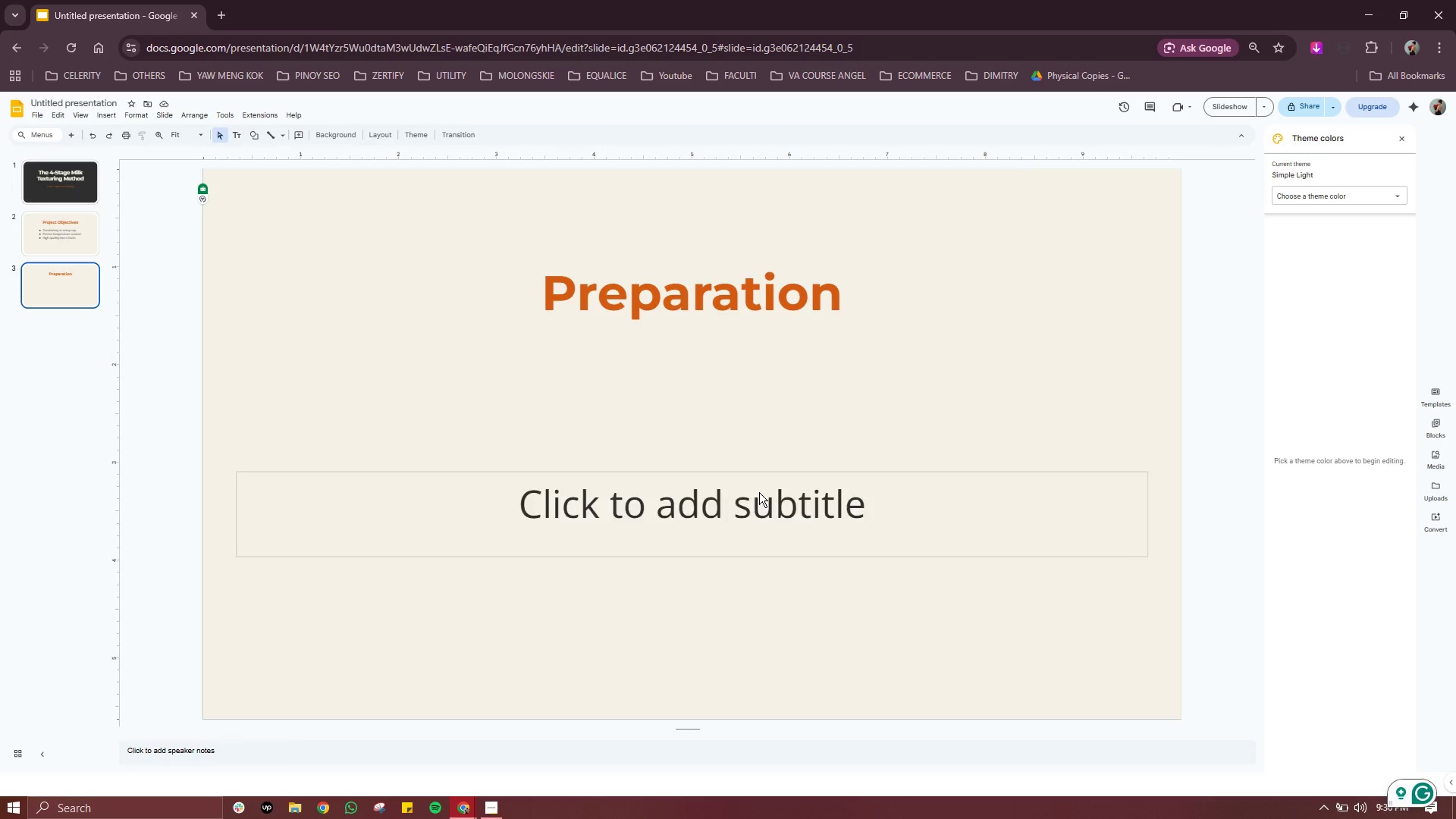 
double_click([759, 492])
 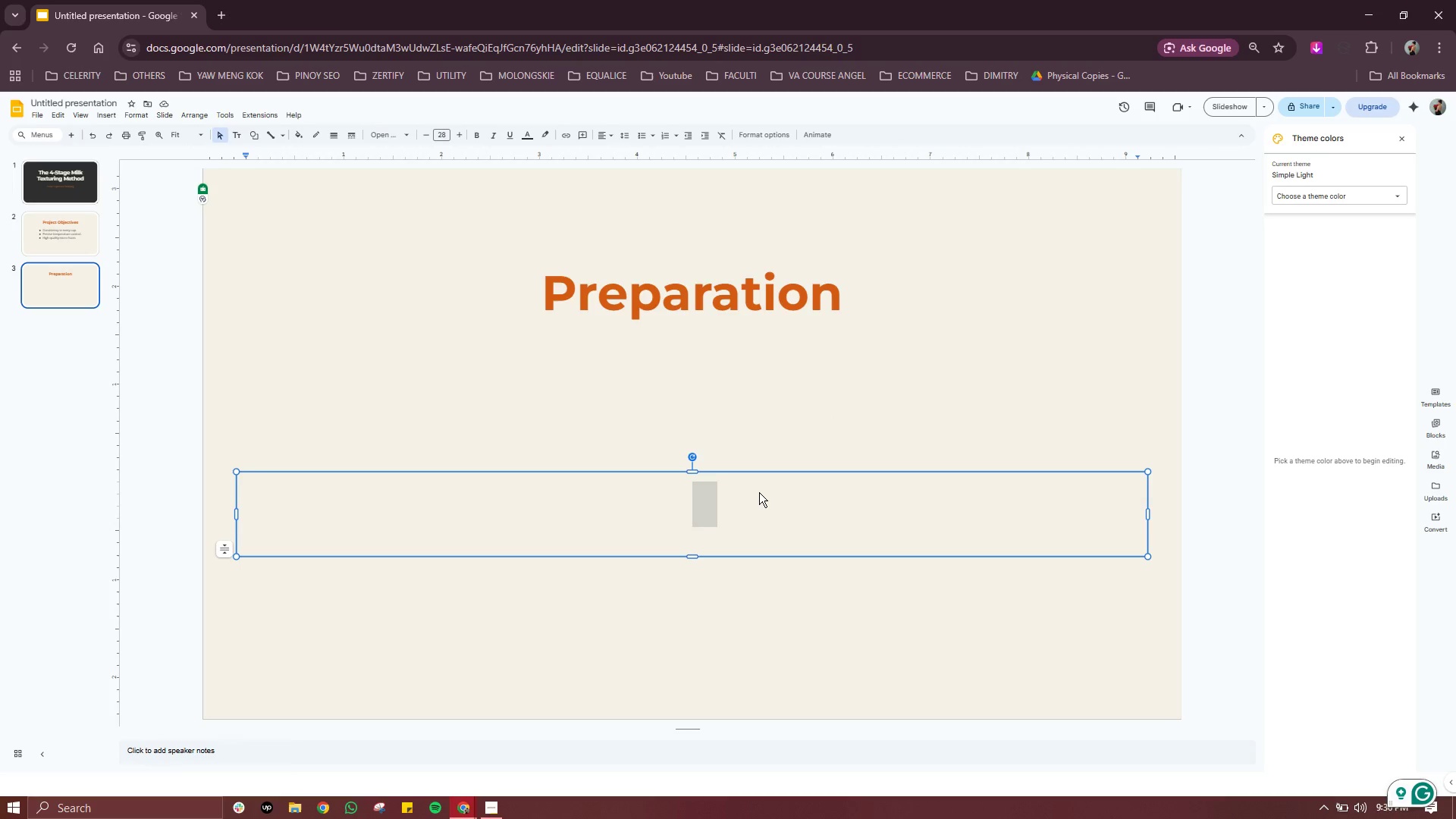 
triple_click([759, 492])
 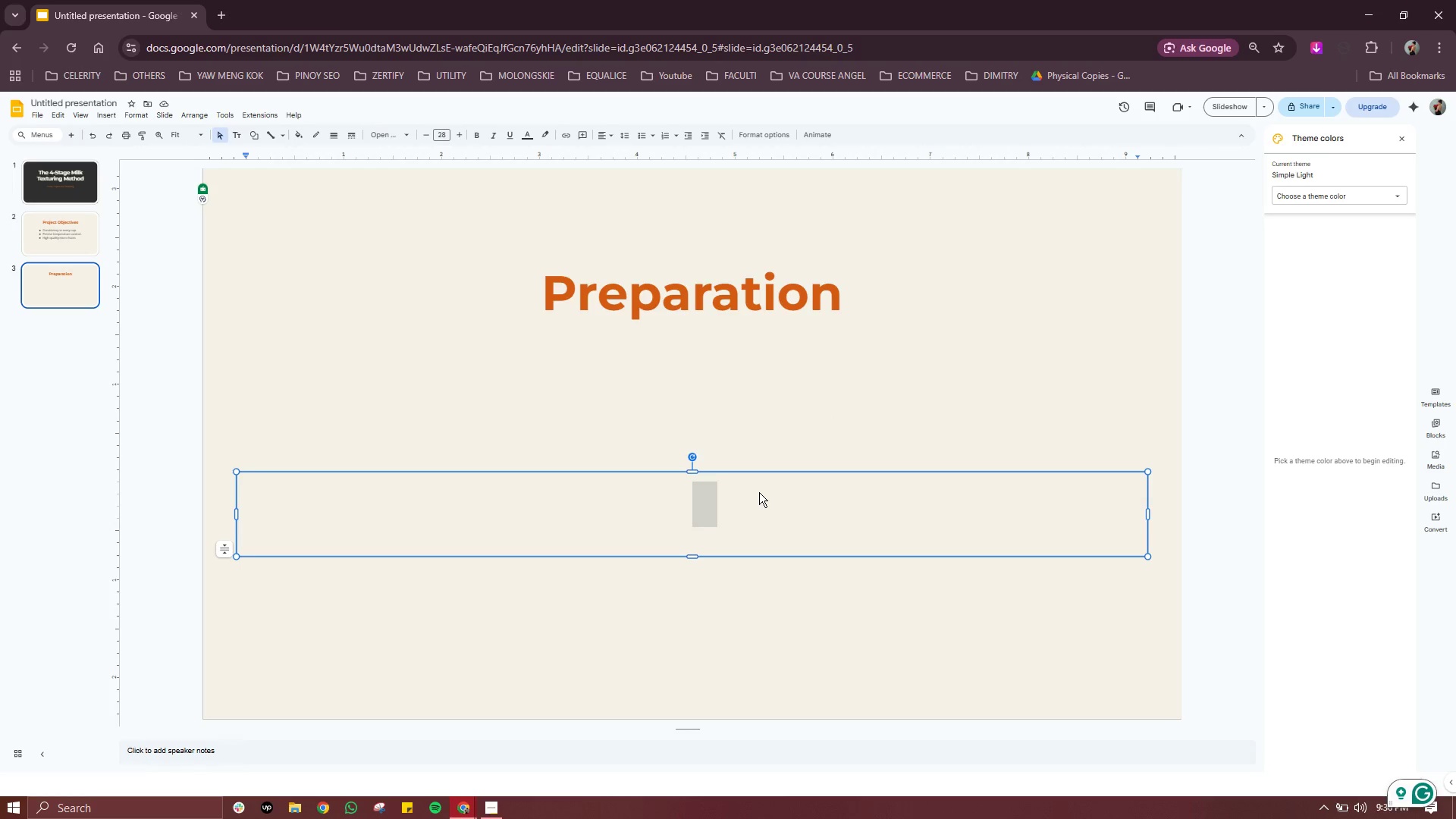 
left_click([759, 492])
 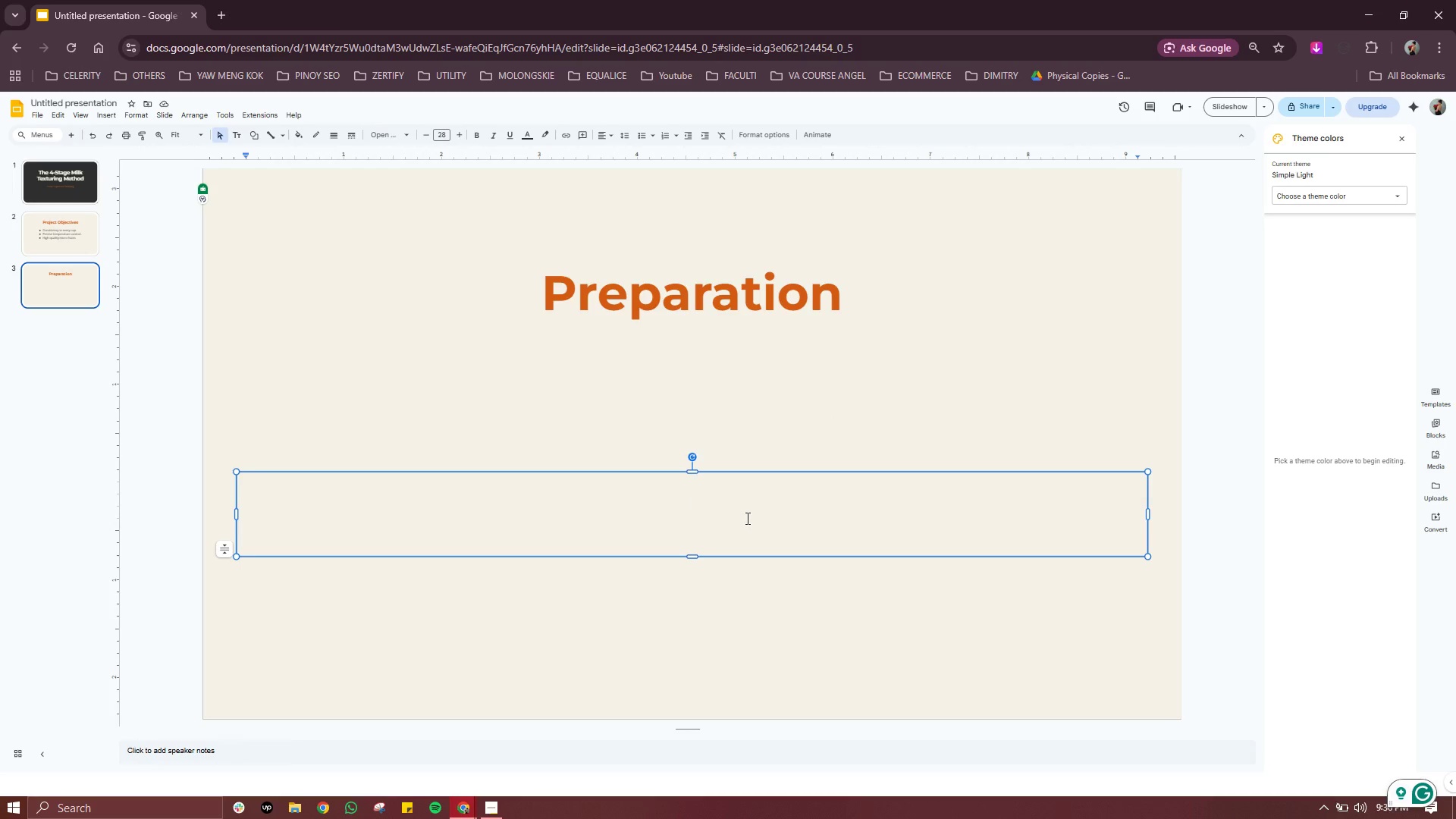 
type(Purge Tea)
key(Backspace)
key(Backspace)
key(Backspace)
type(te steam wanf)
key(Backspace)
type(d ( clear)
key(Backspace)
key(Backspace)
key(Backspace)
key(Backspace)
key(Backspace)
key(Backspace)
type(clar)
key(Backspace)
key(Backspace)
type(ear condensation).)
 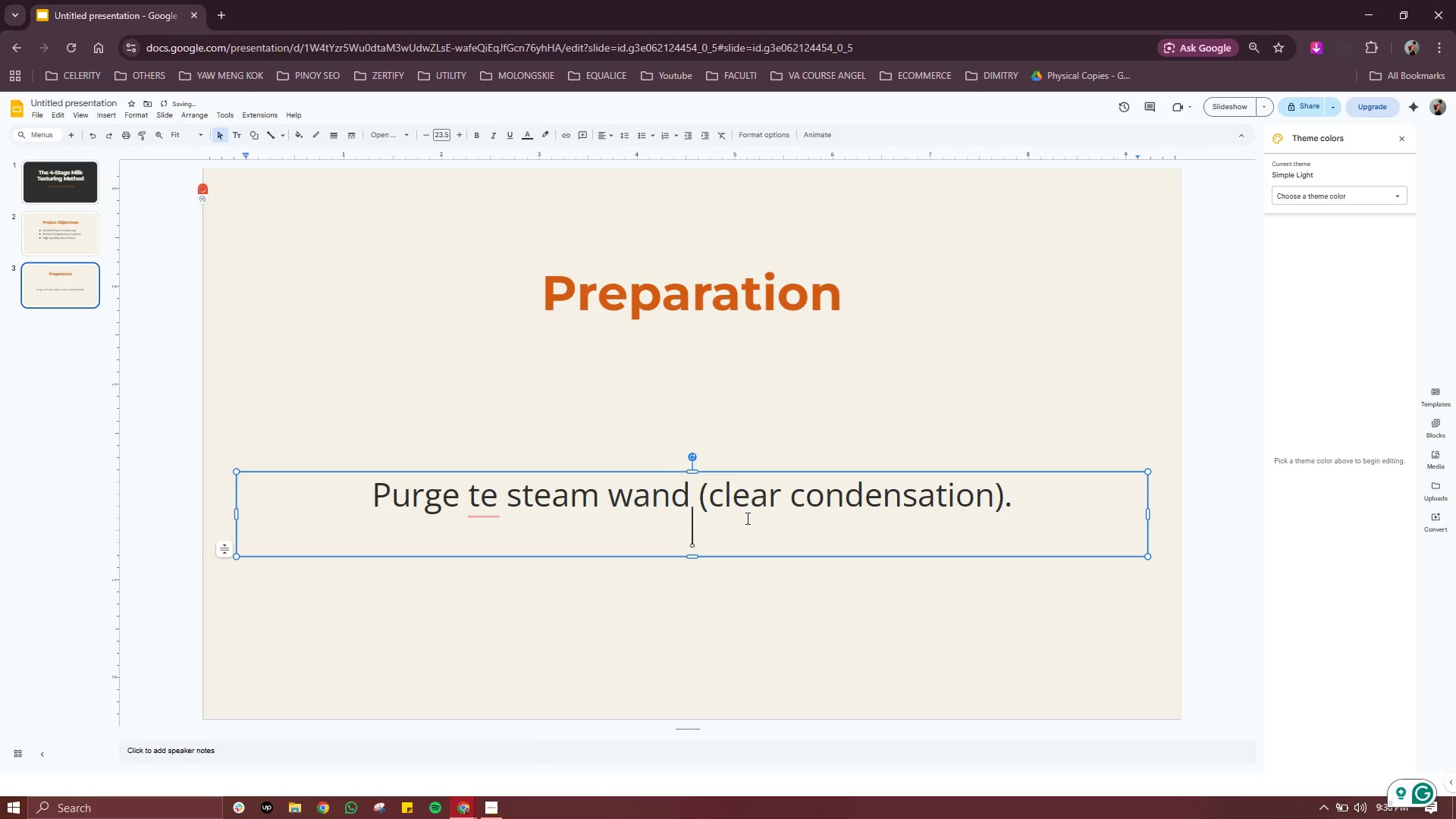 
 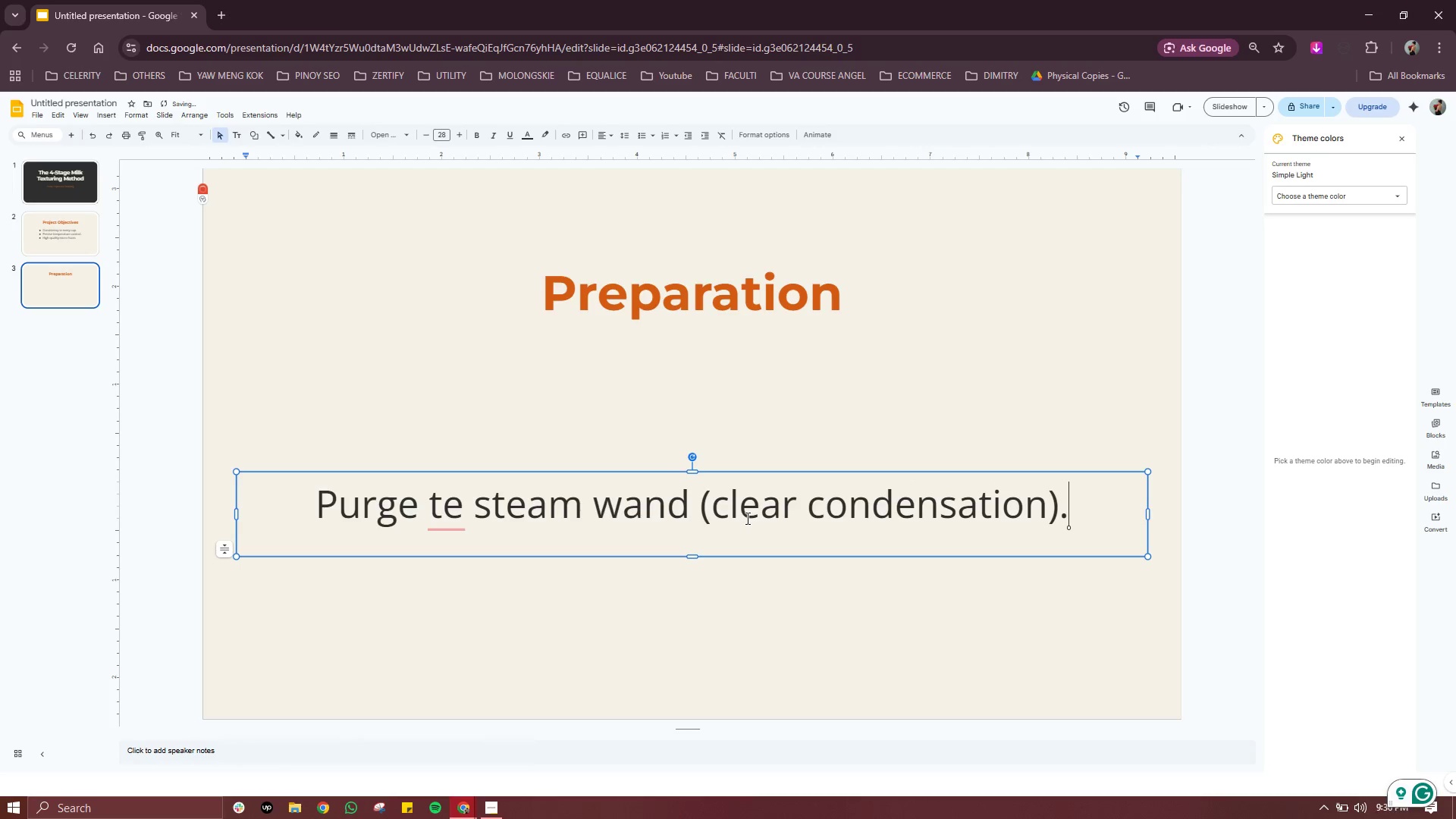 
key(Enter)
 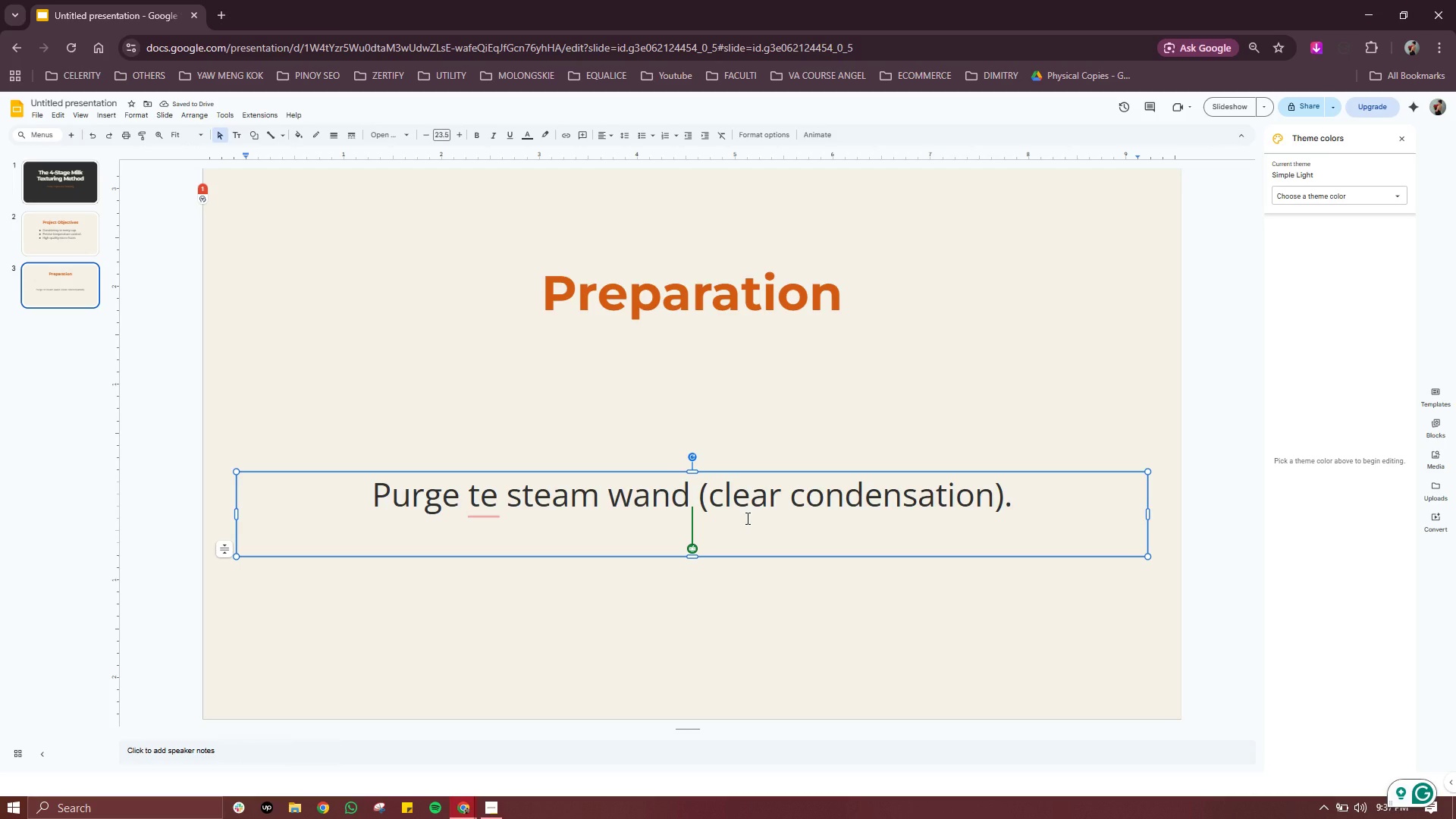 
wait(8.67)
 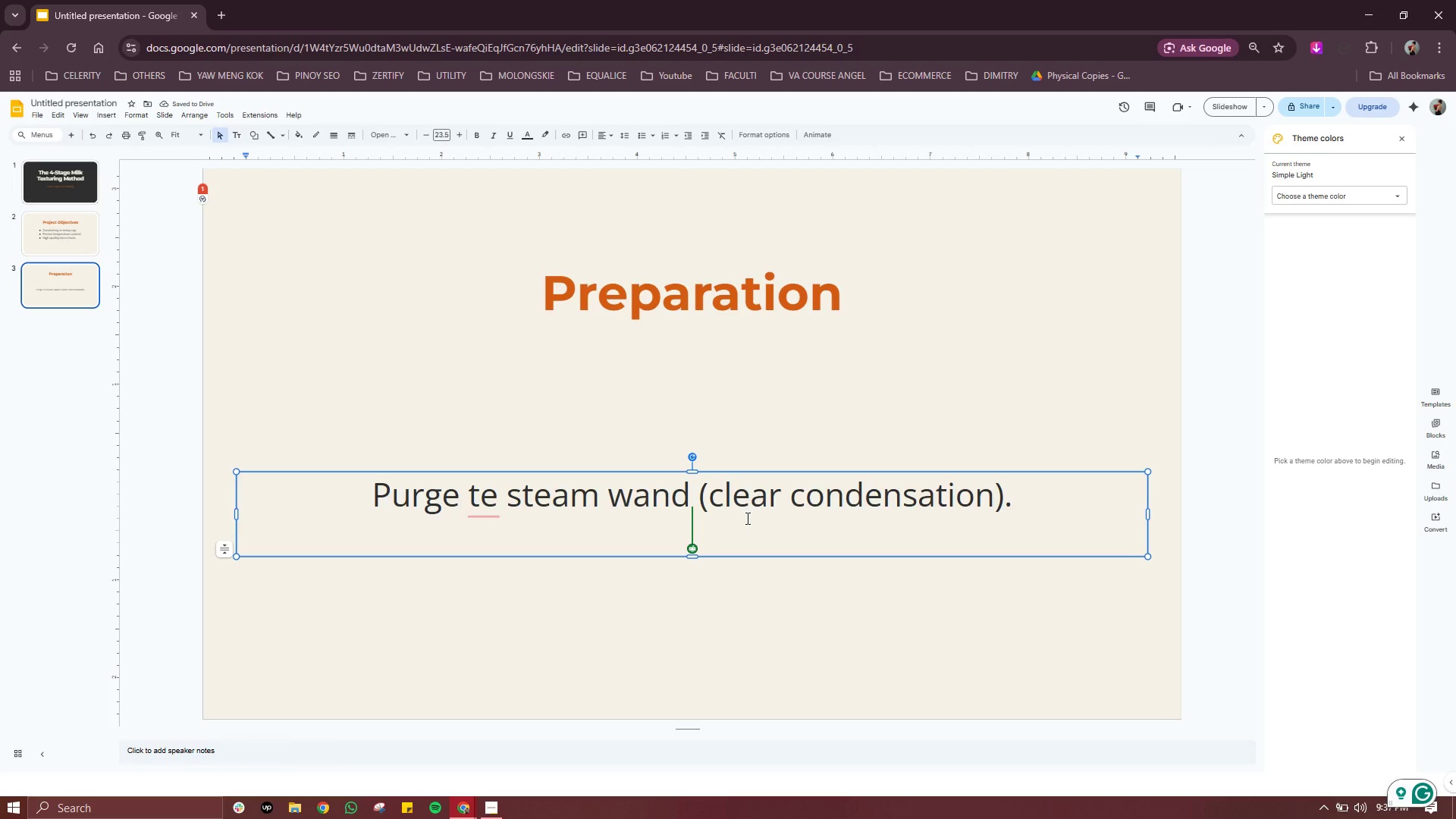 
type(Pos)
 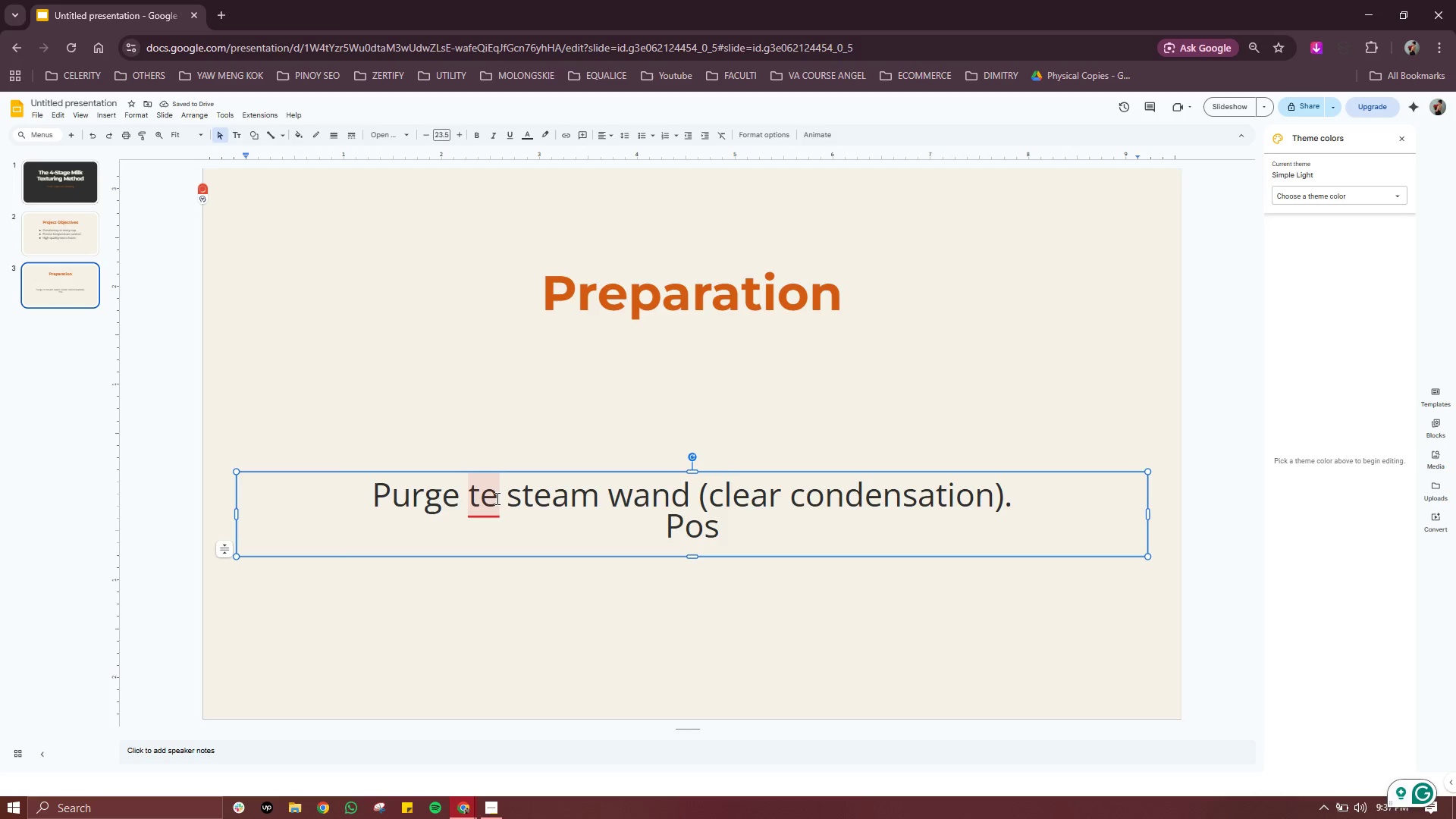 
left_click([491, 498])
 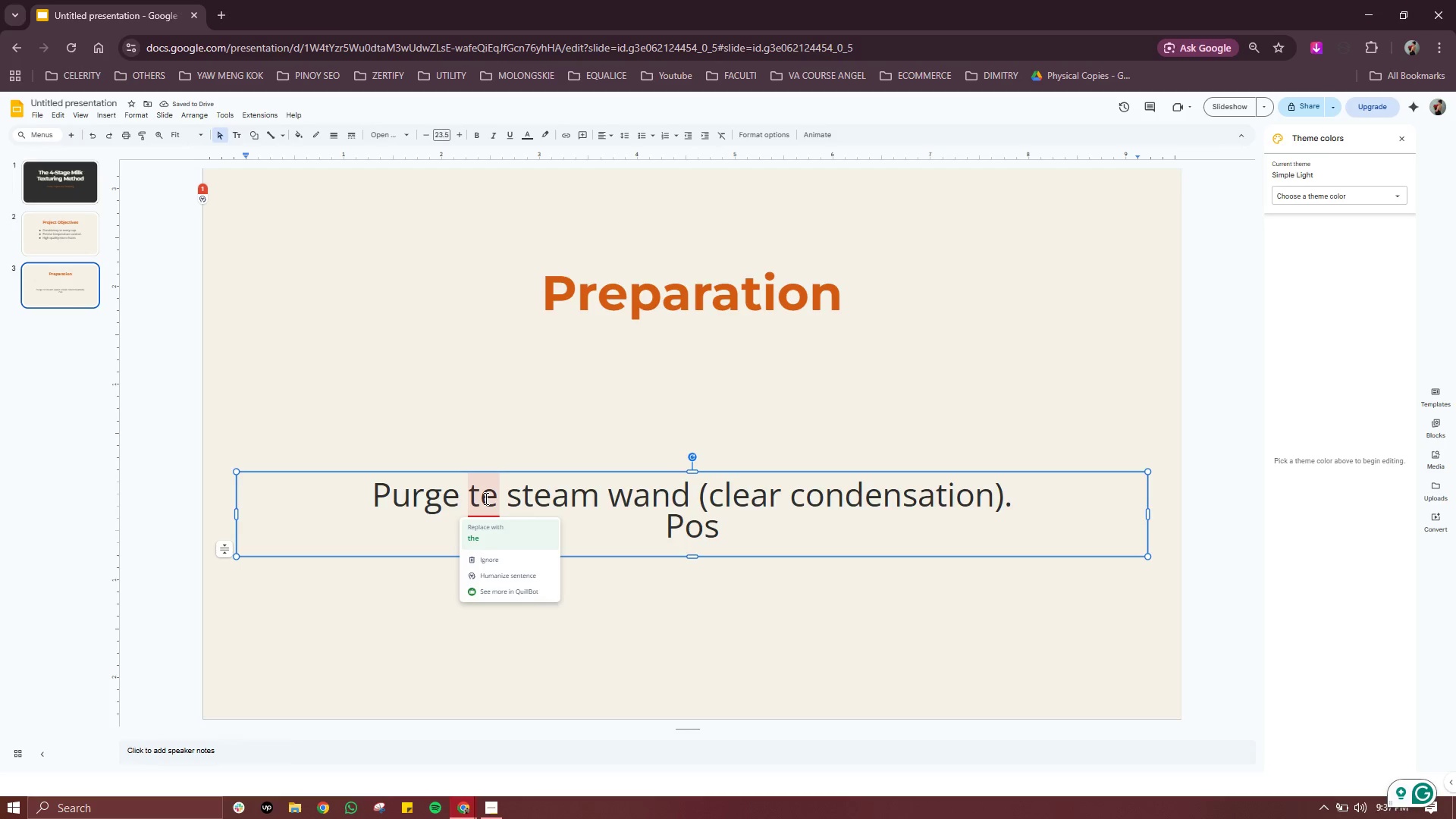 
left_click([485, 498])
 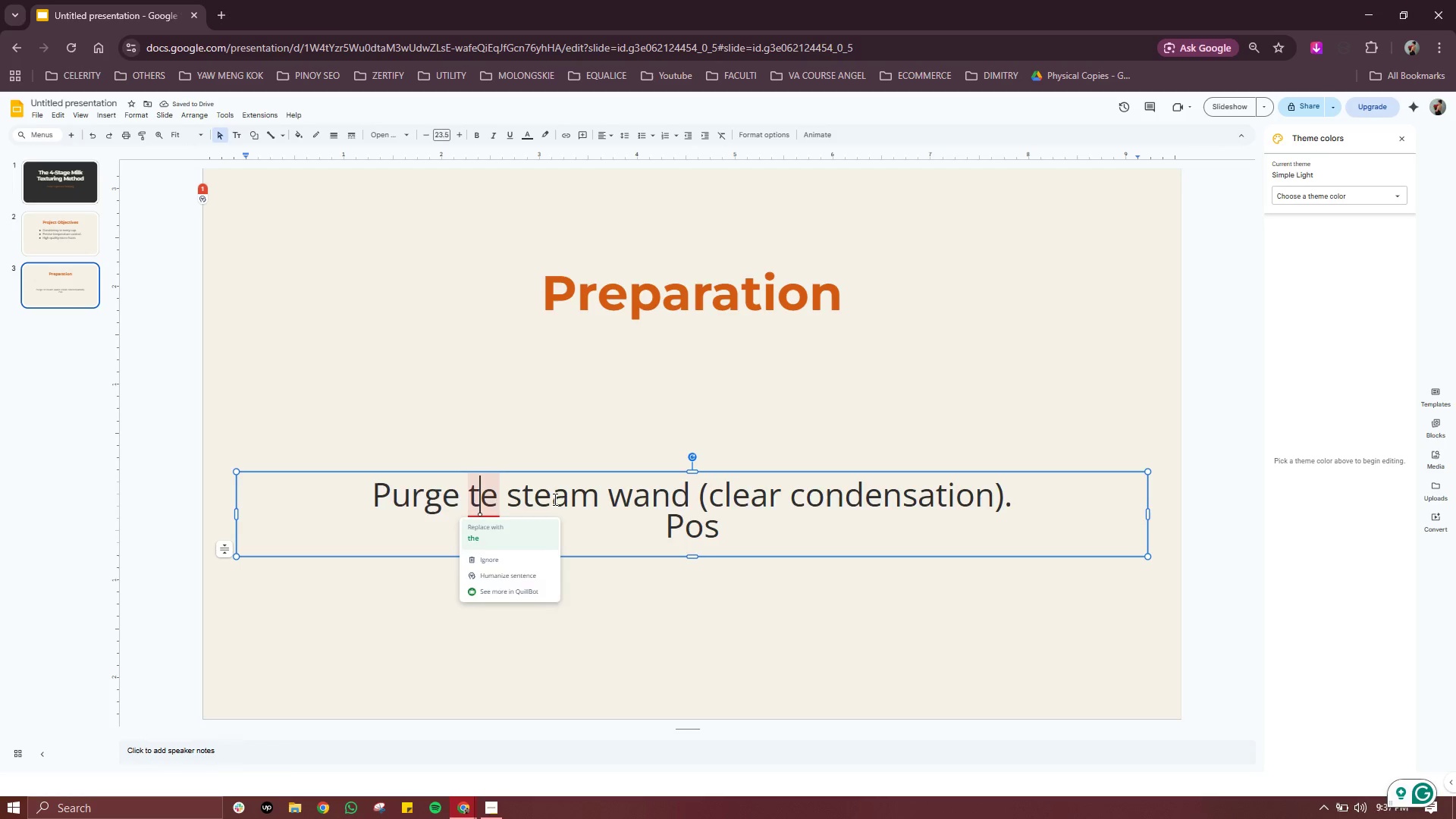 
key(H)
 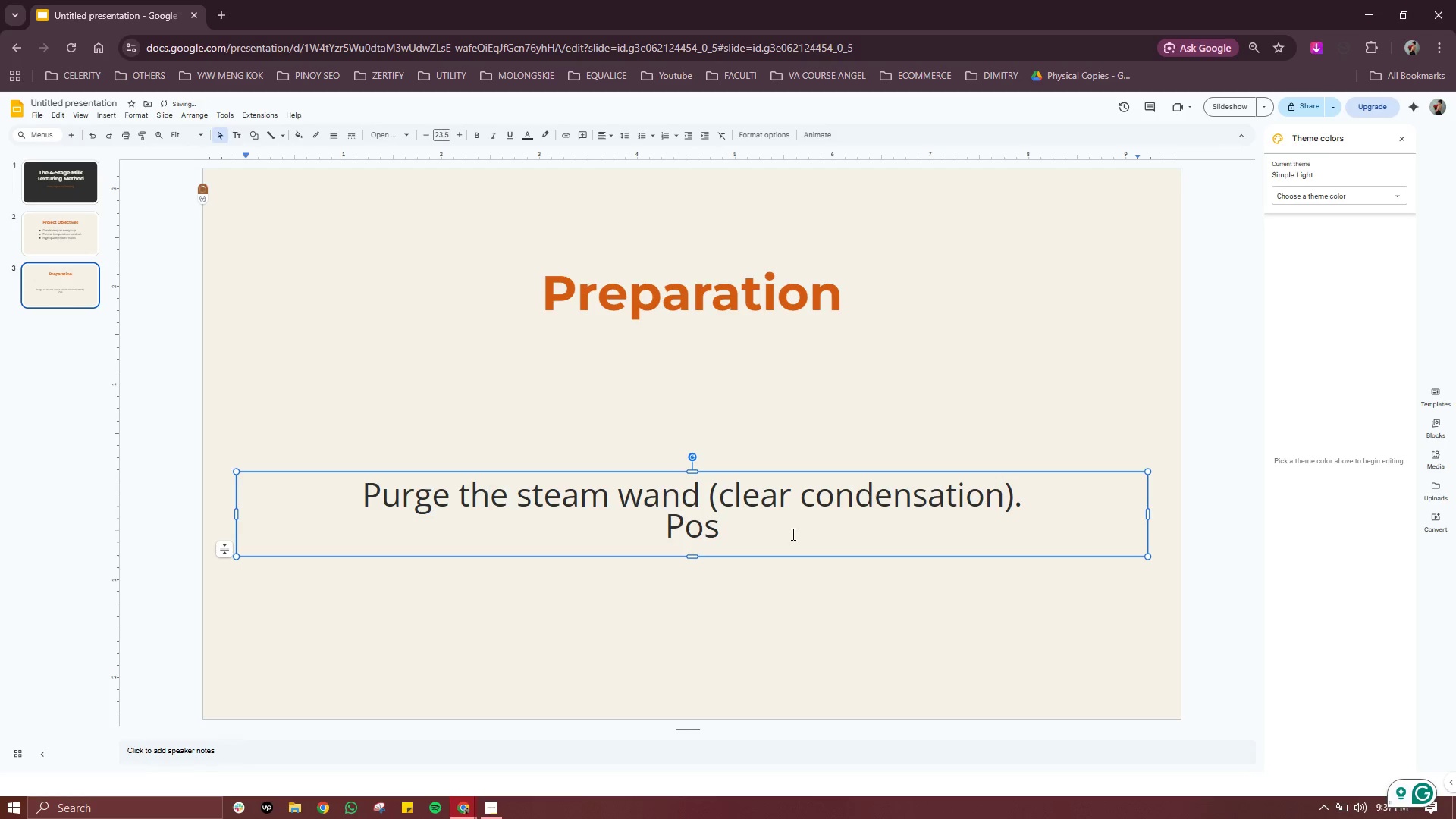 
left_click([792, 534])
 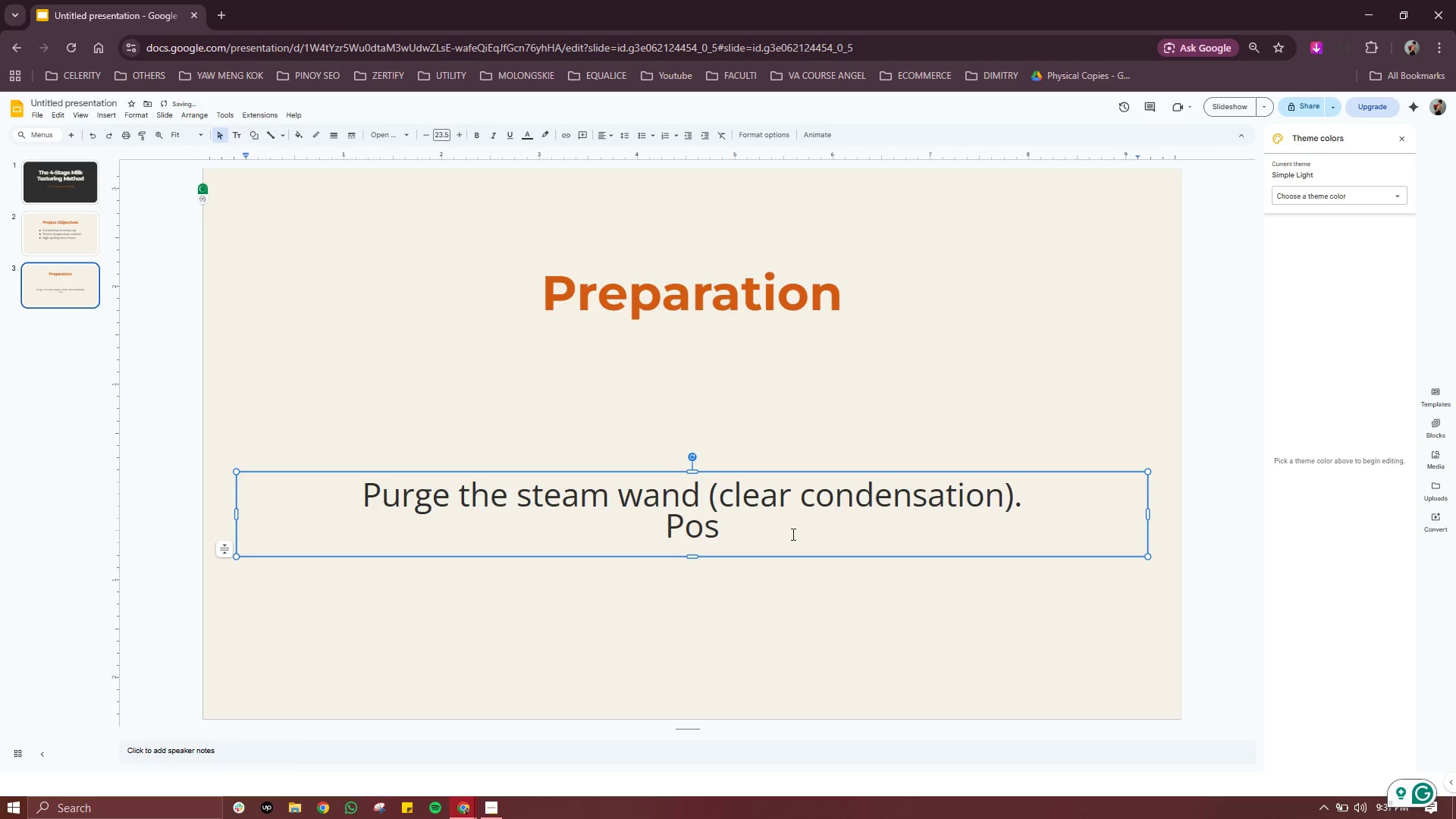 
type(istion)
key(Backspace)
key(Backspace)
key(Backspace)
key(Backspace)
key(Backspace)
type(tion the pict)
key(Backspace)
key(Backspace)
type(tcher)
key(Backspace)
key(Backspace)
key(Backspace)
key(Backspace)
type(cher (tip submerged at a slight angled)
key(Backspace)
type().)
 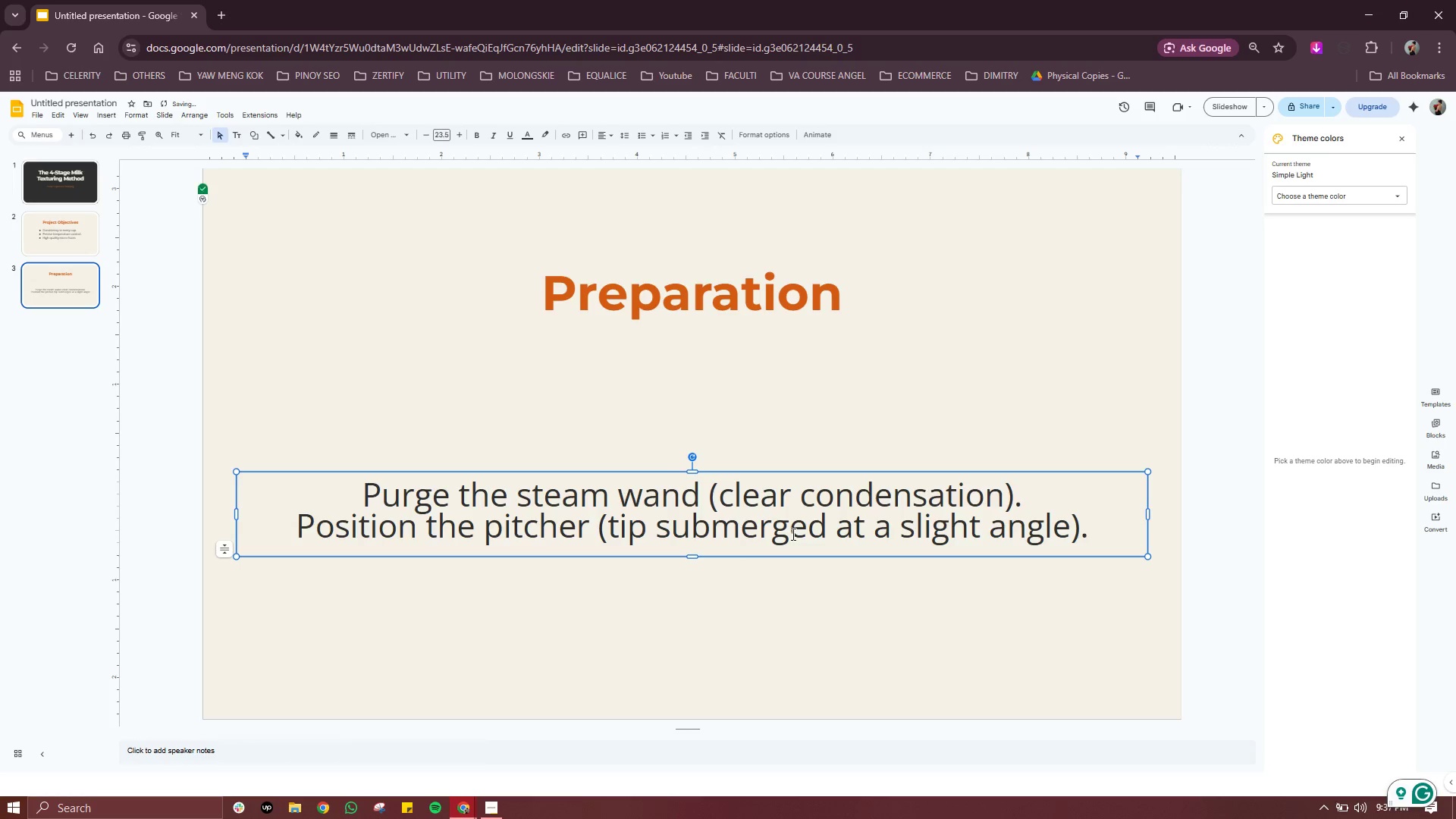 
wait(8.3)
 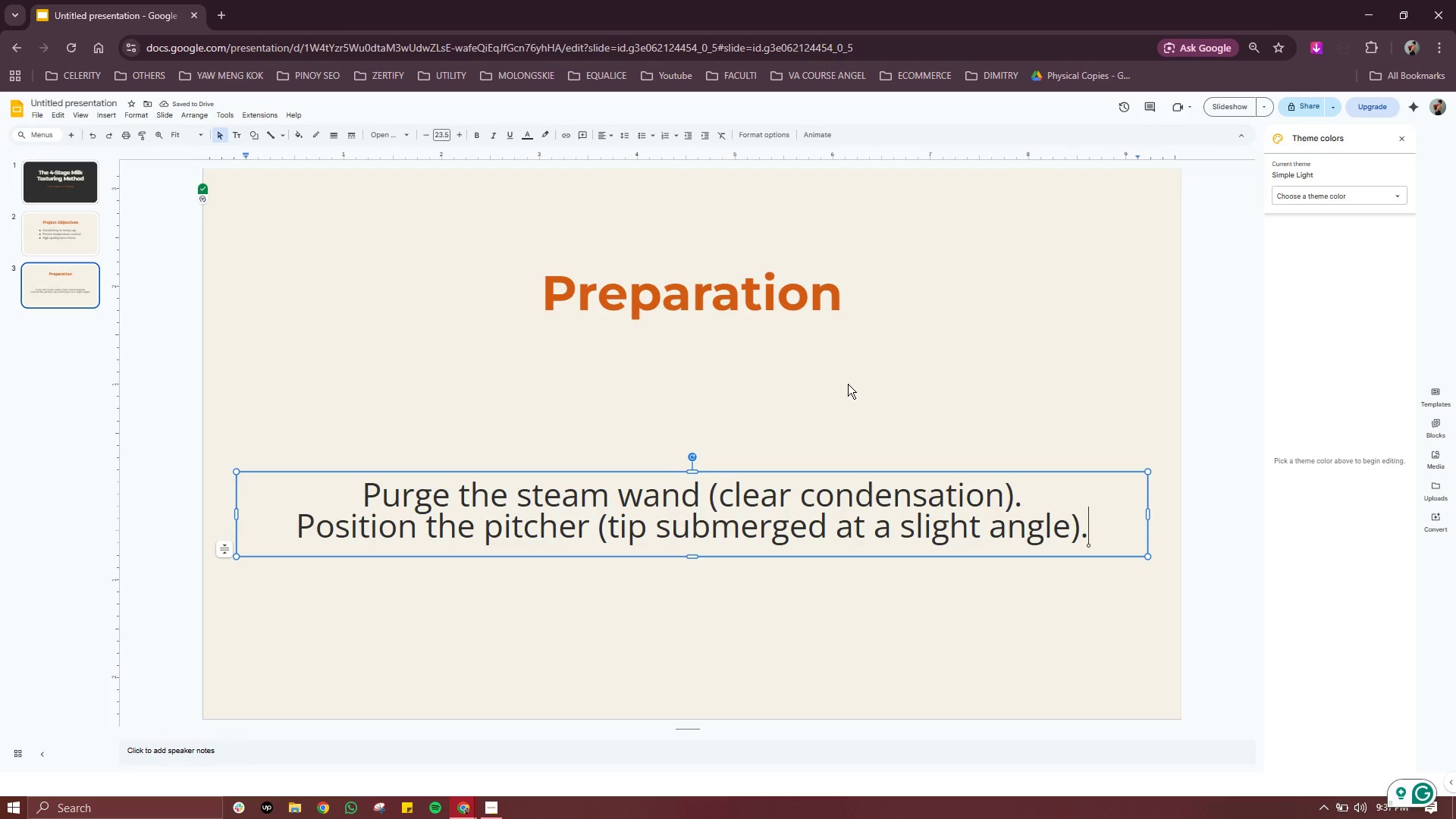 
left_click([849, 384])
 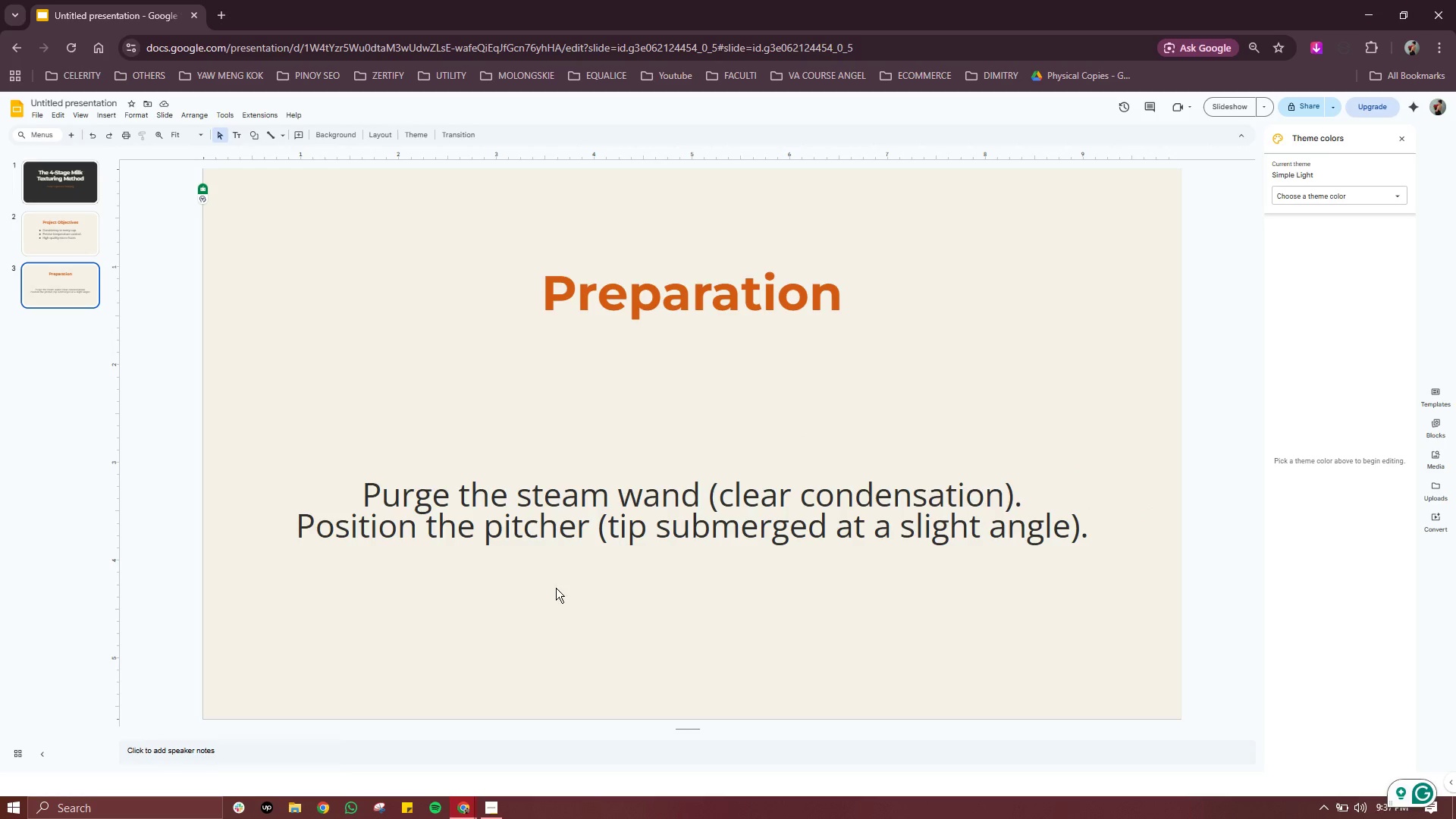 
left_click([557, 588])
 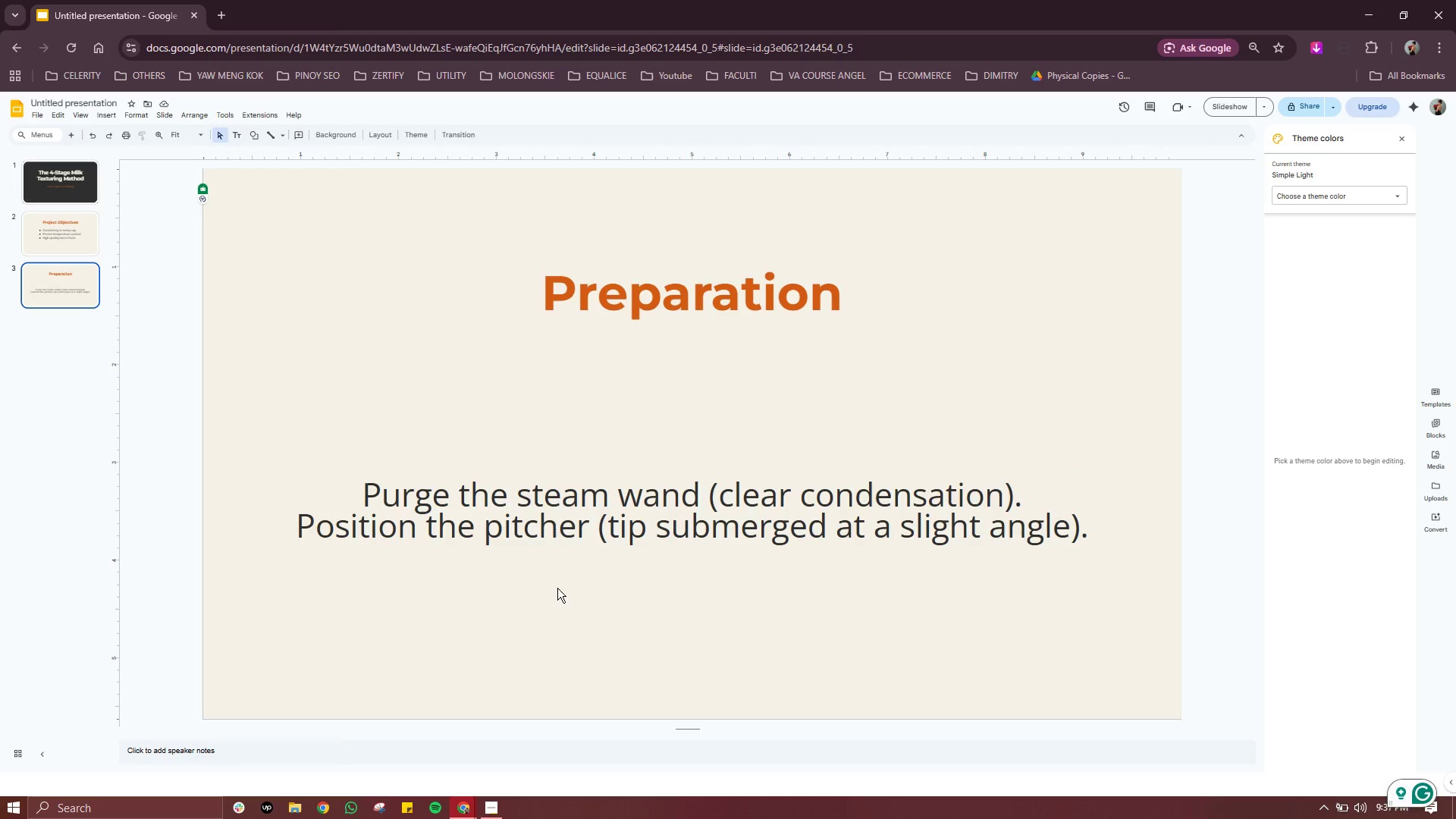 
key(Period)
 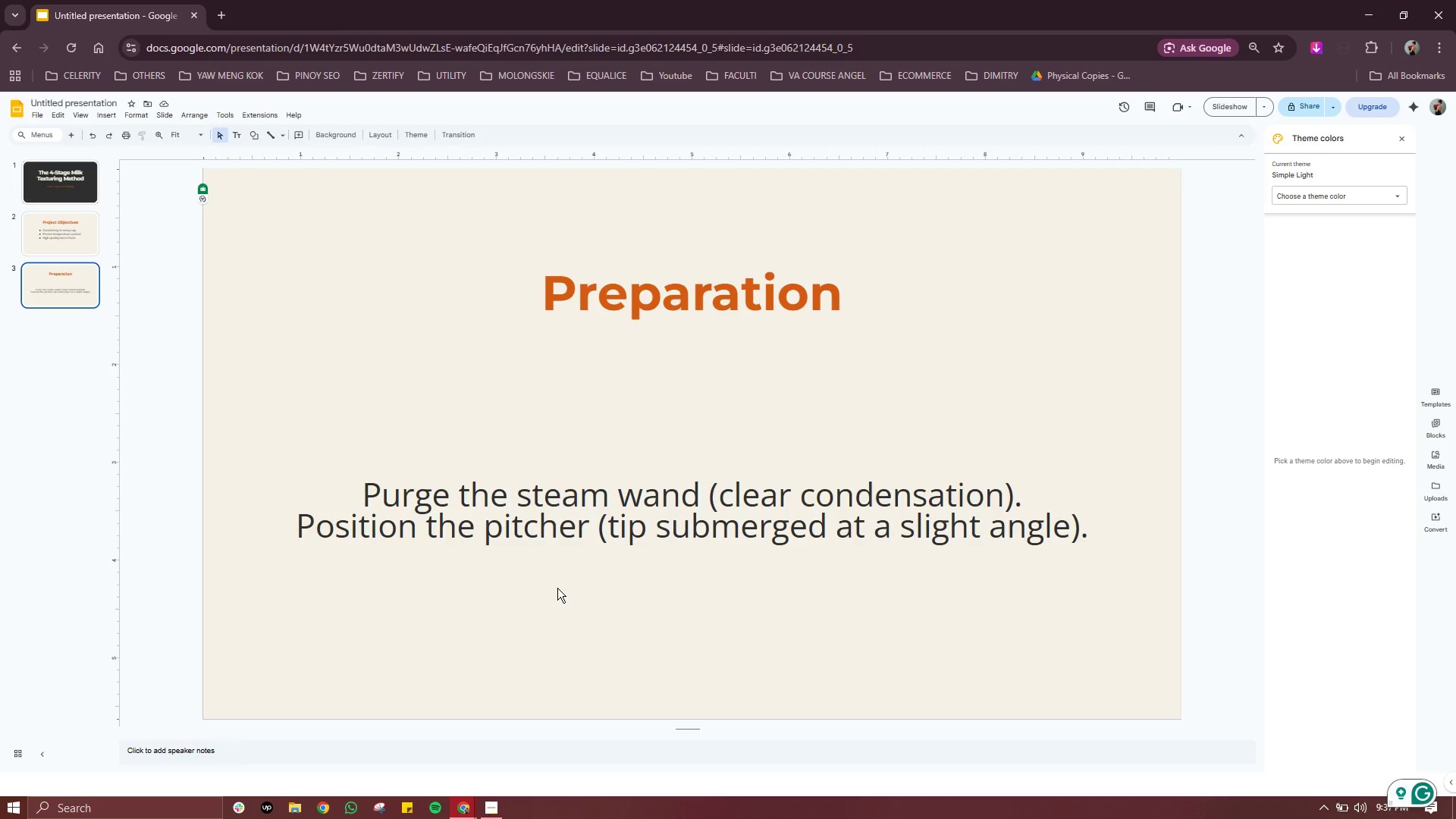 
key(Meta+Period)
 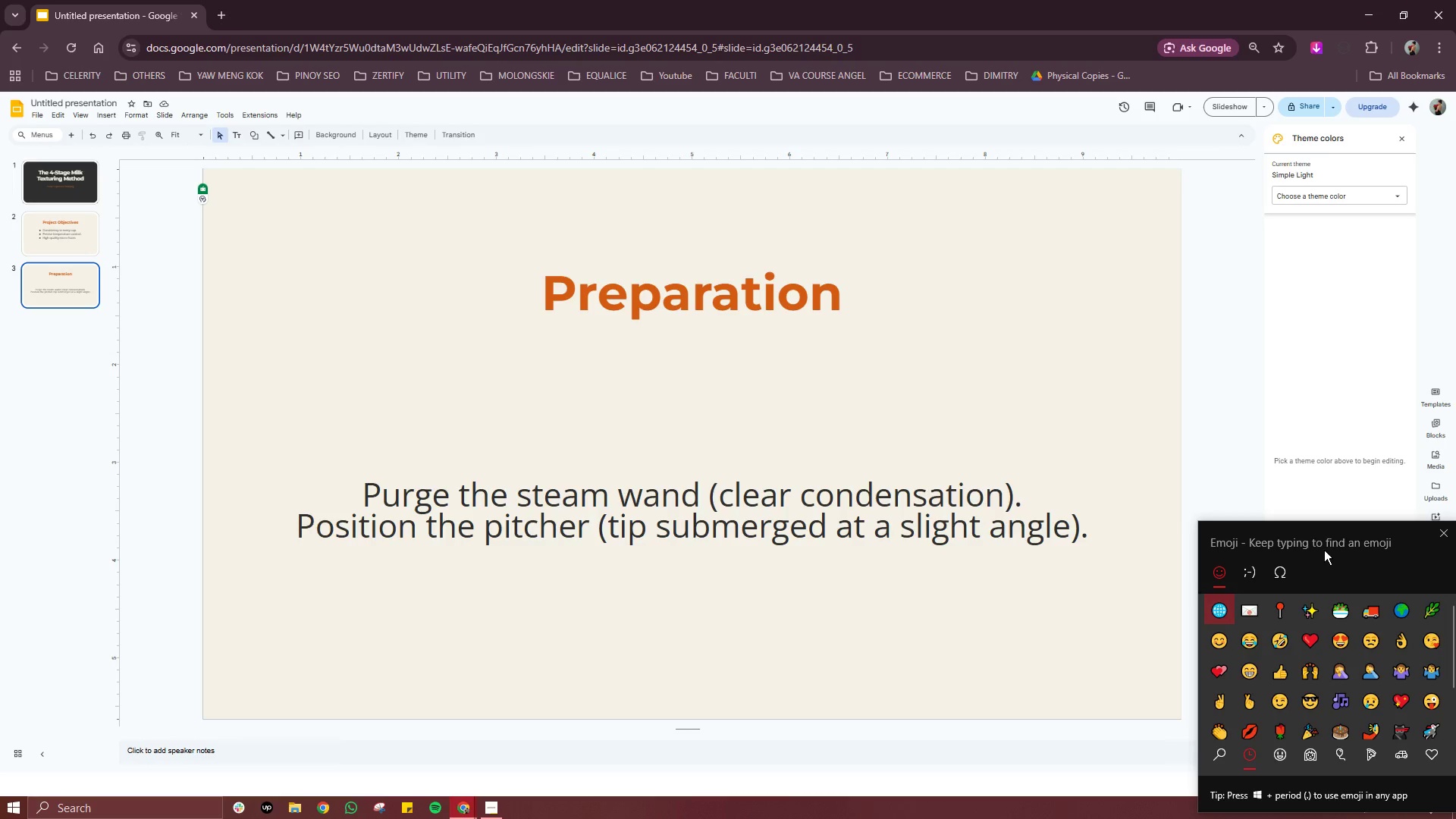 
type(pitcher)
 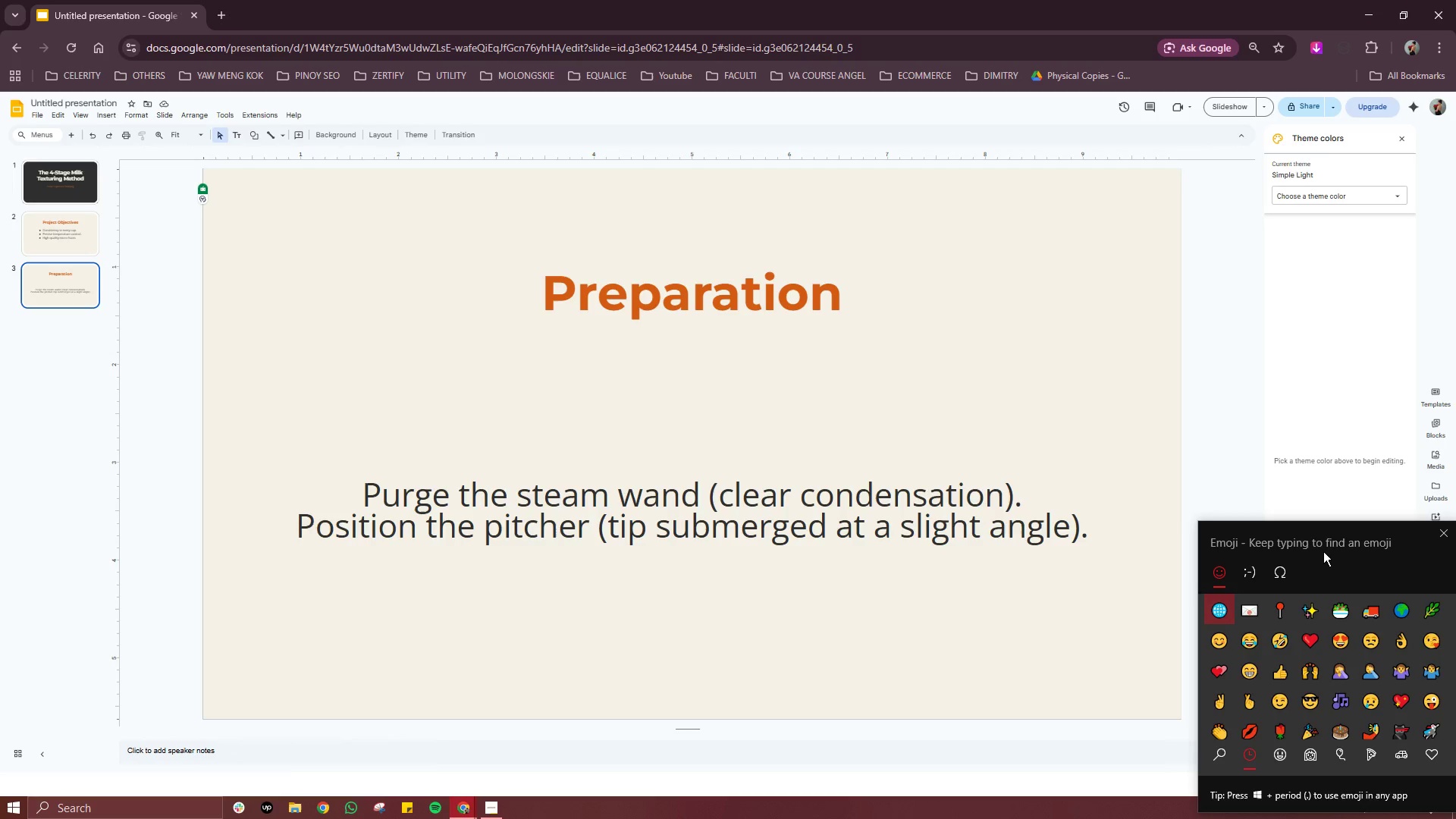 
left_click([1323, 551])
 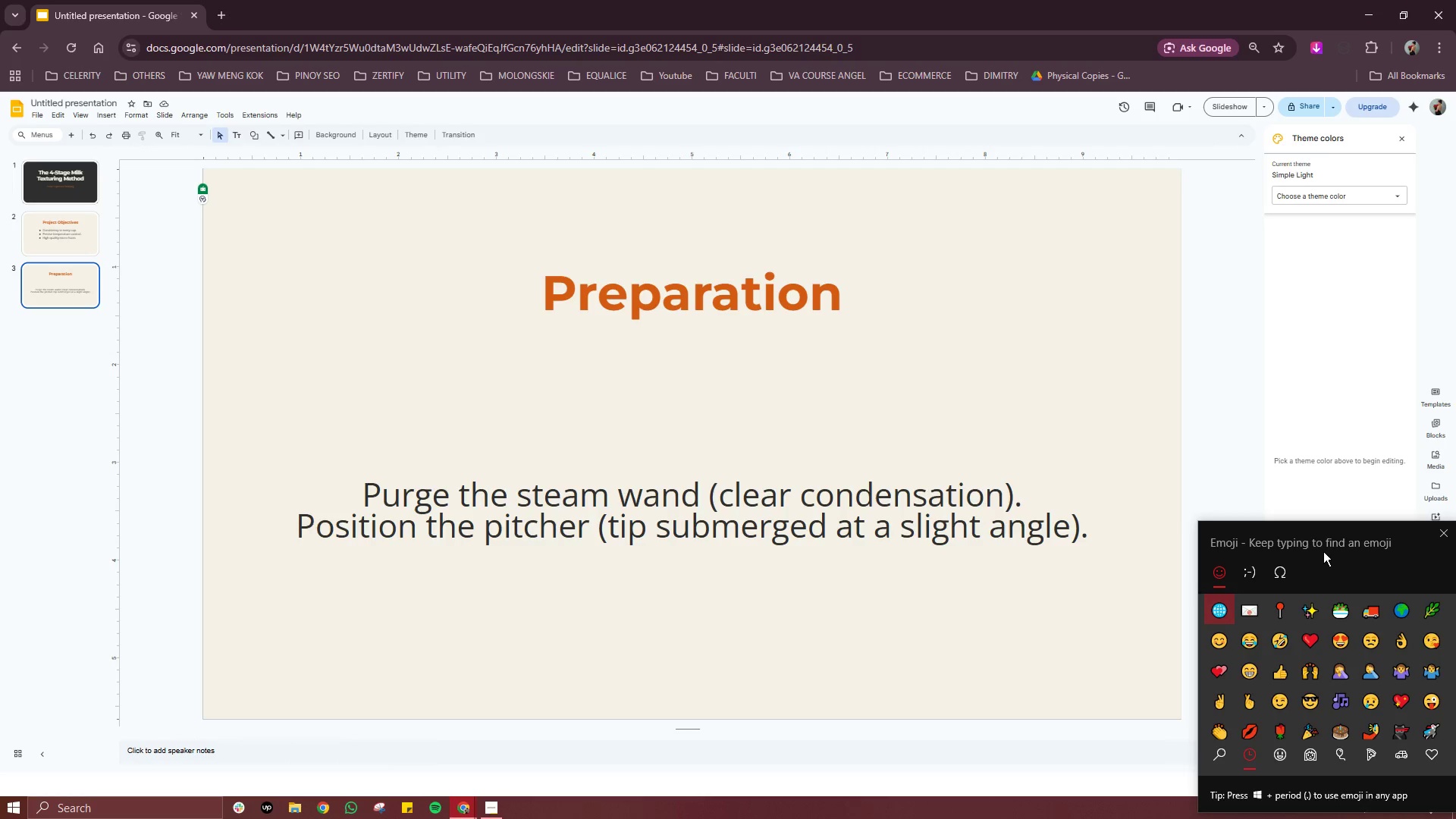 
type(pi)
 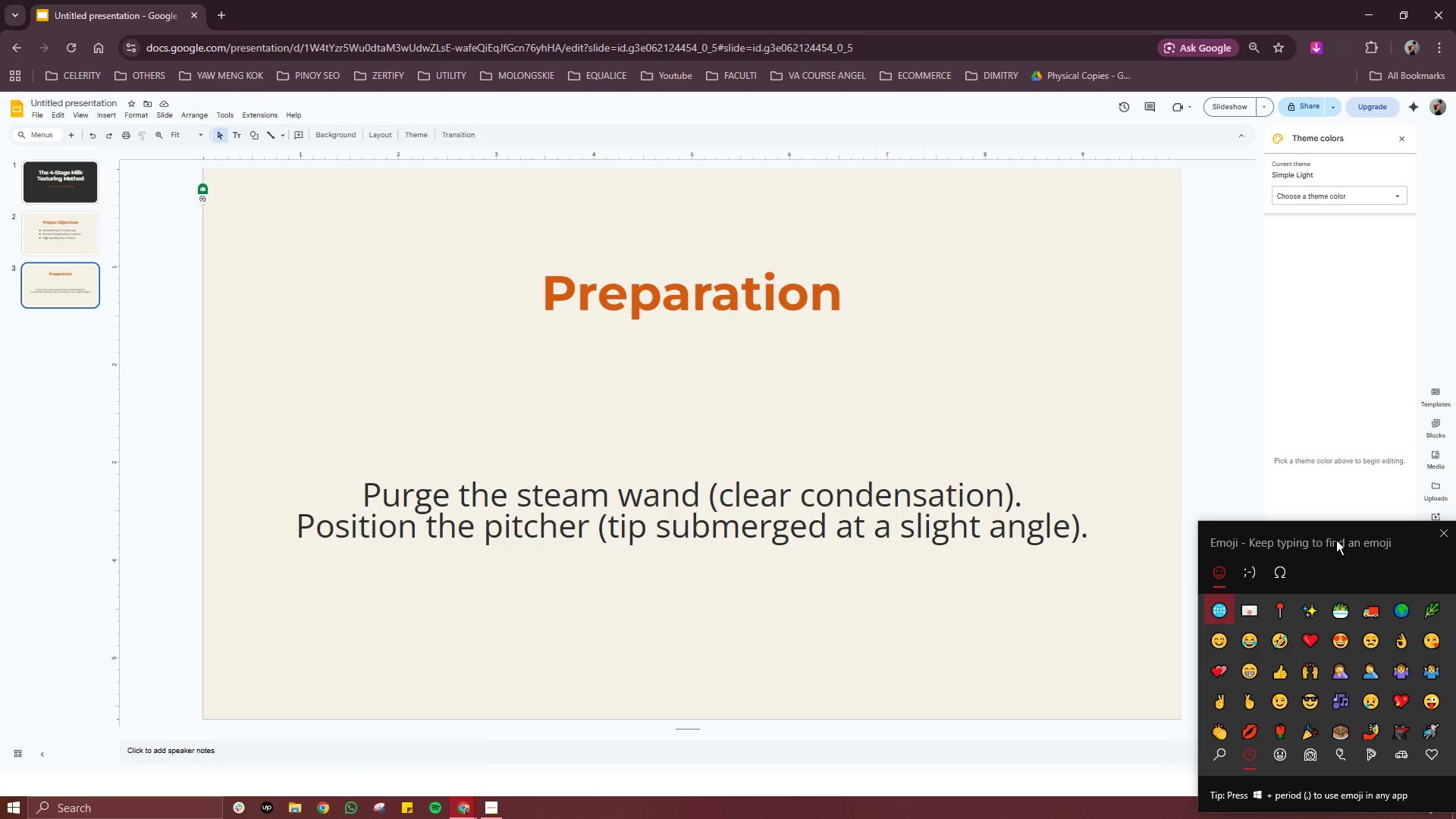 
left_click([1336, 540])
 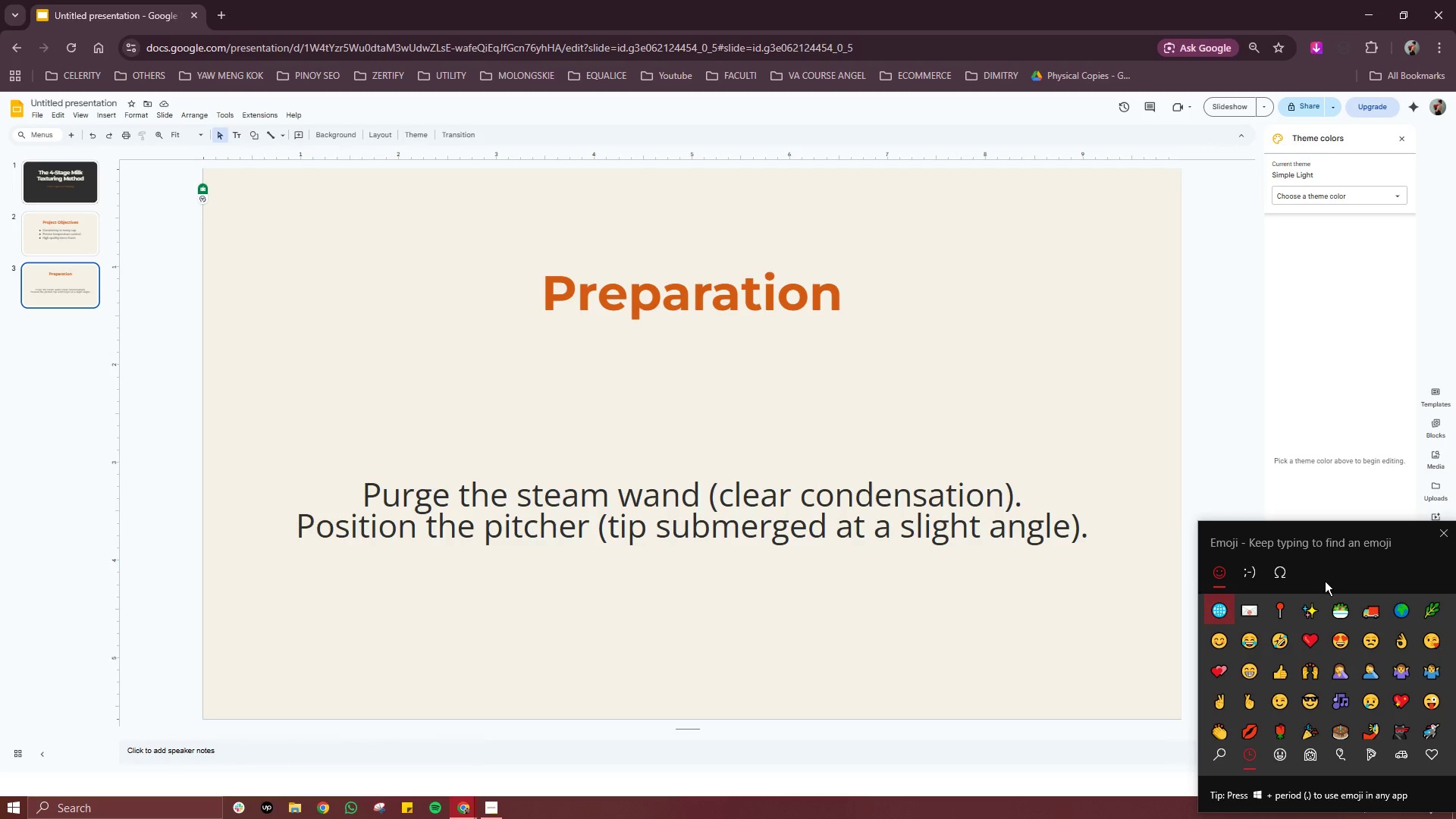 
left_click([1325, 581])
 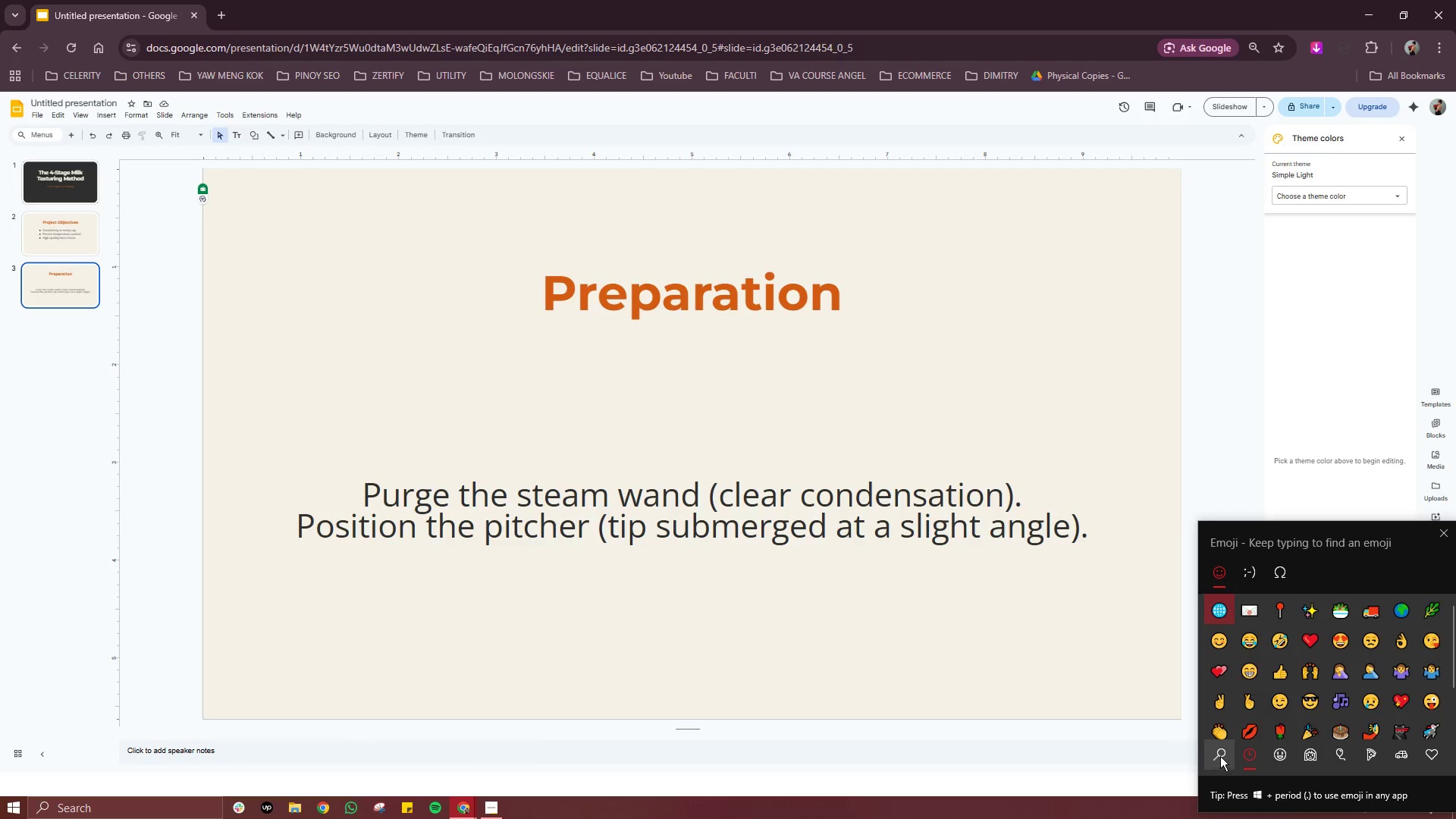 
left_click([1220, 755])
 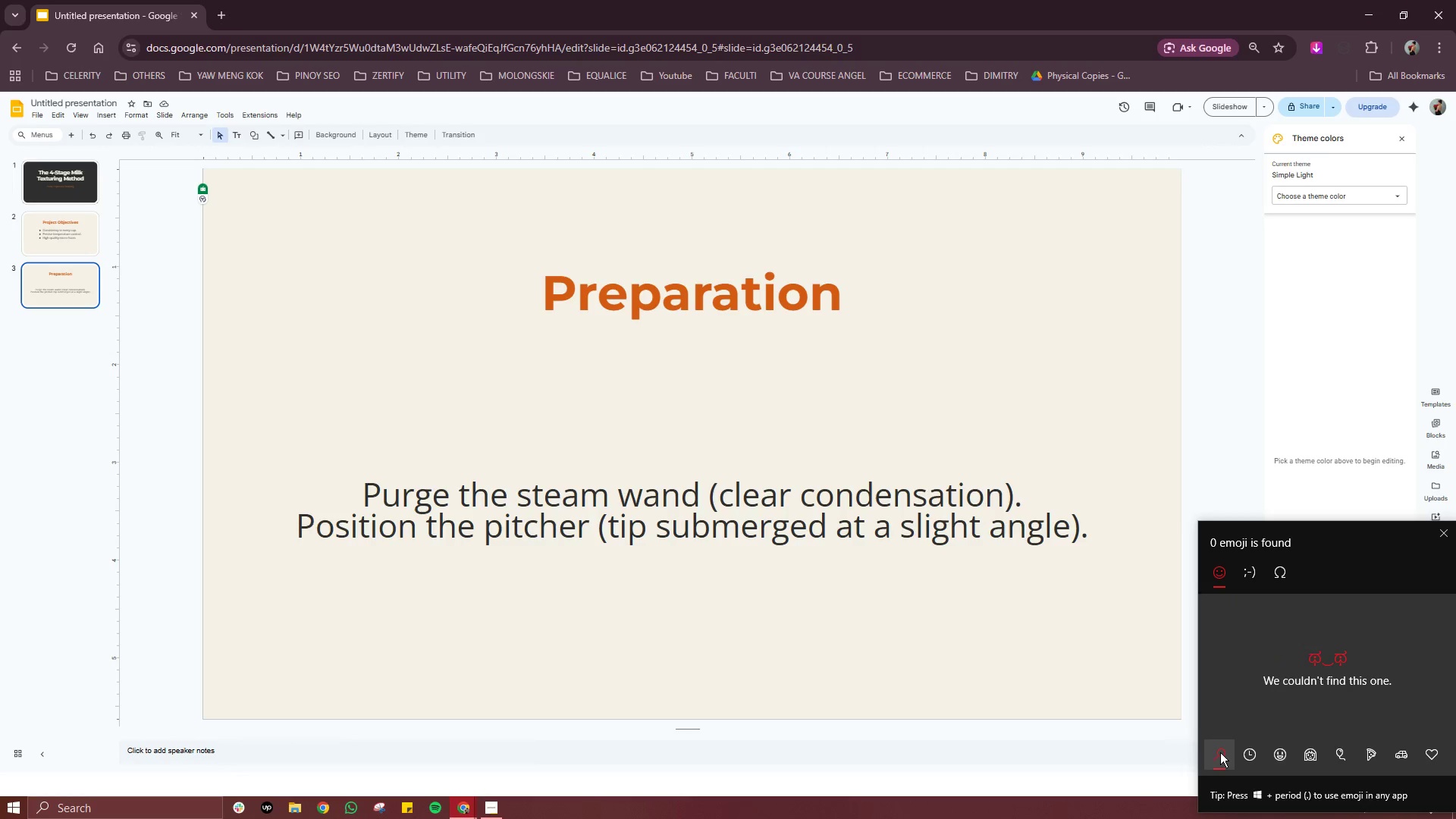 
type(pitcher)
 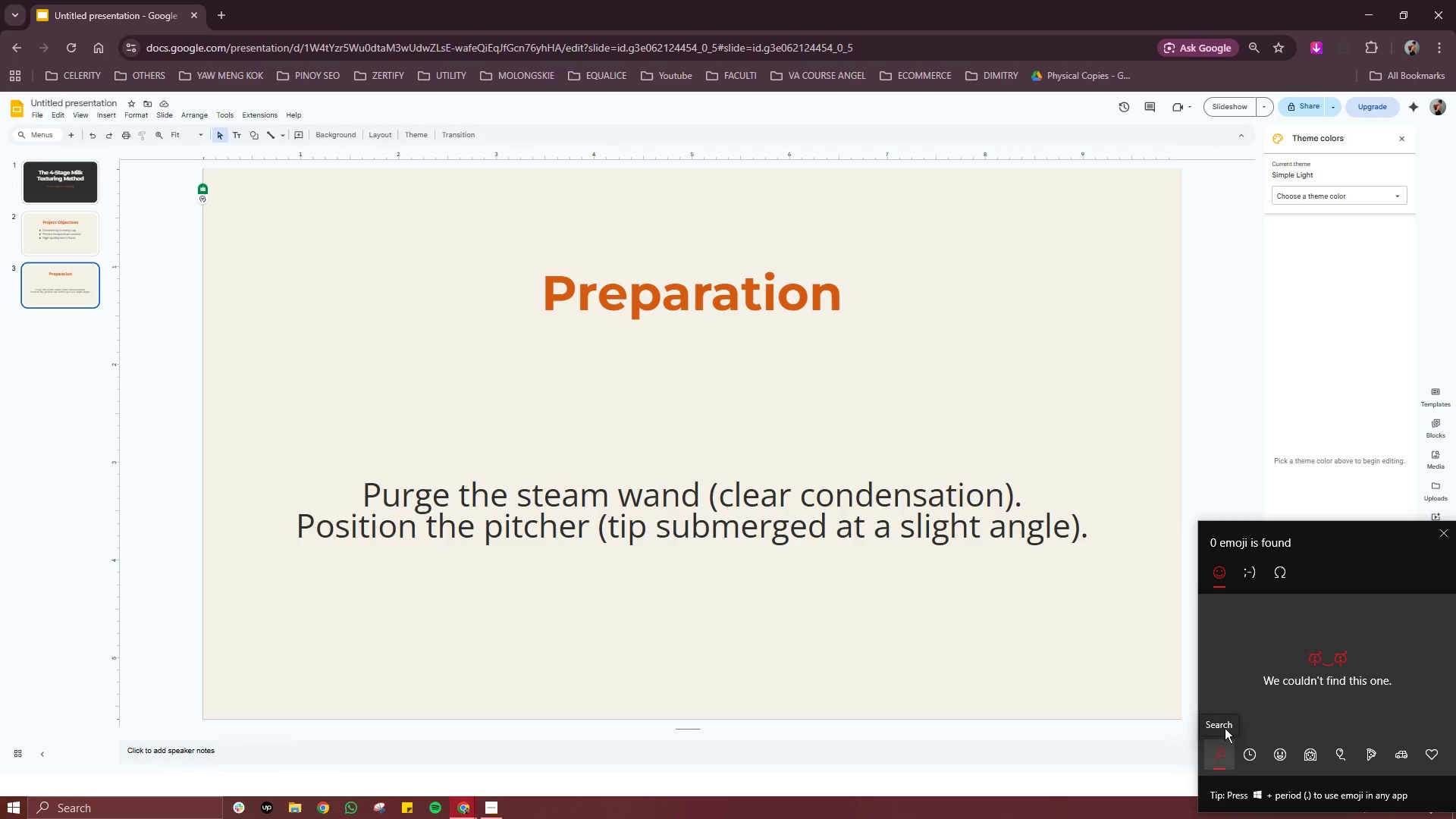 
left_click([1241, 707])
 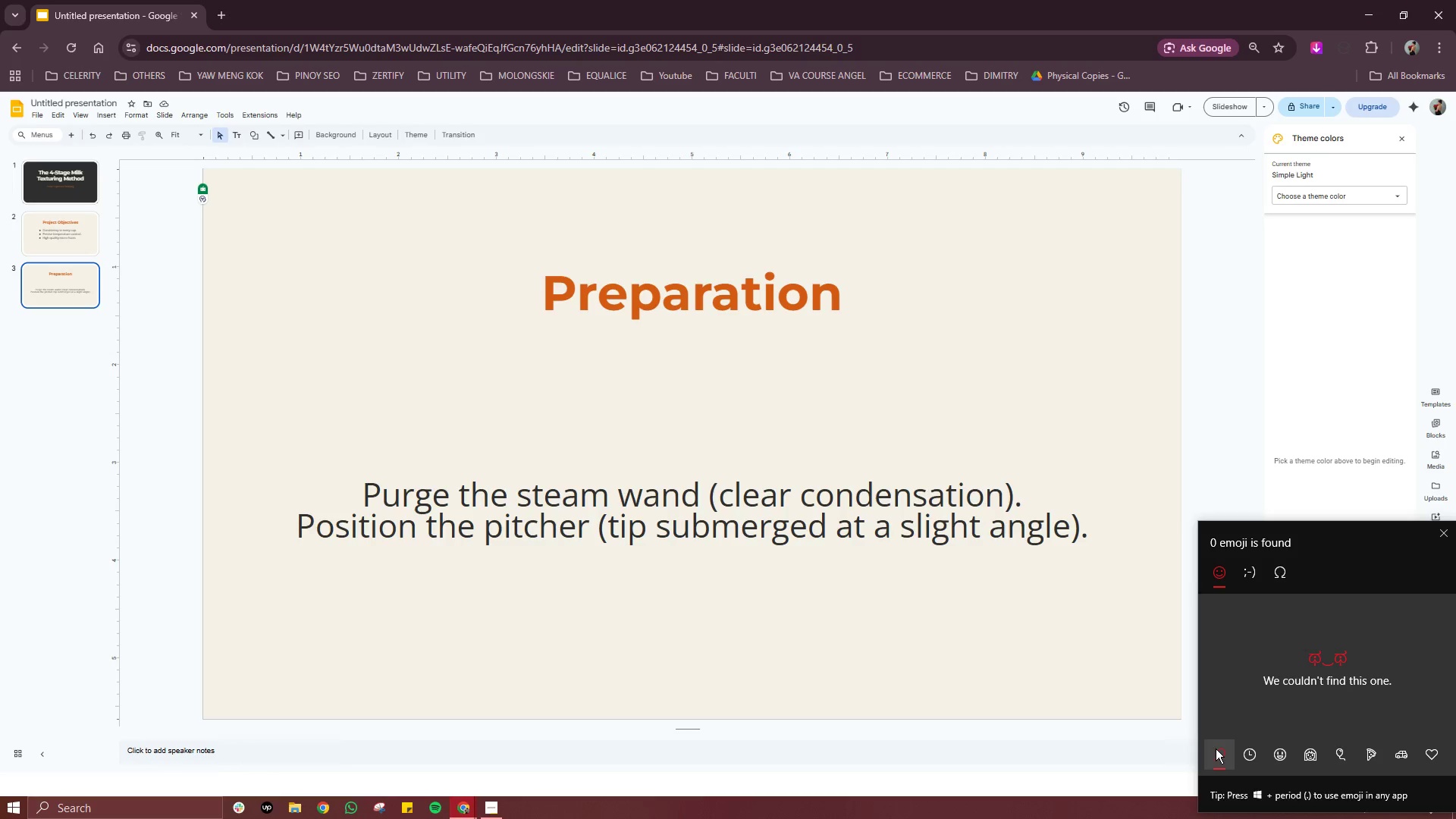 
left_click([1215, 748])
 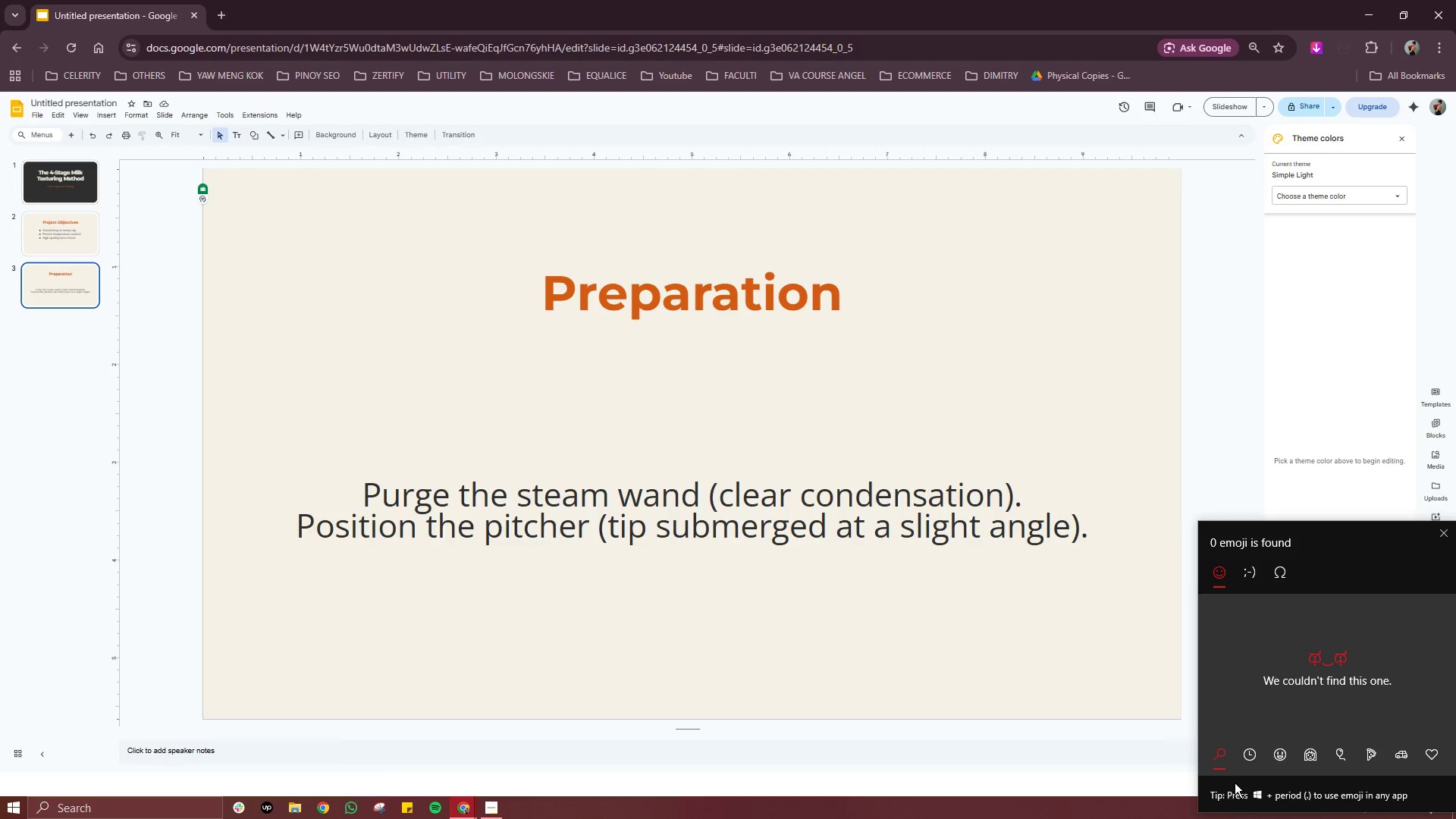 
left_click([1235, 783])
 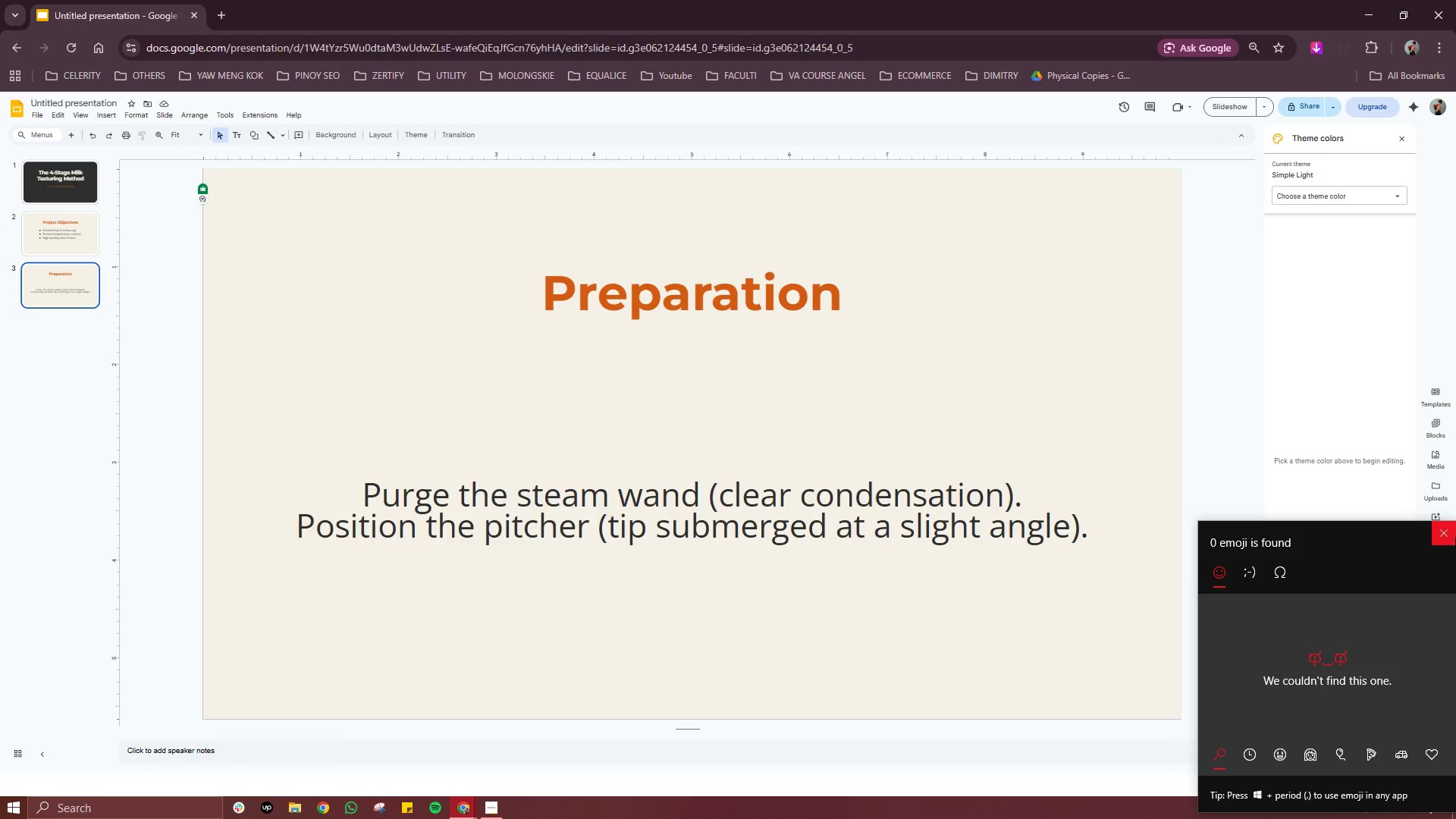 
left_click([1450, 538])
 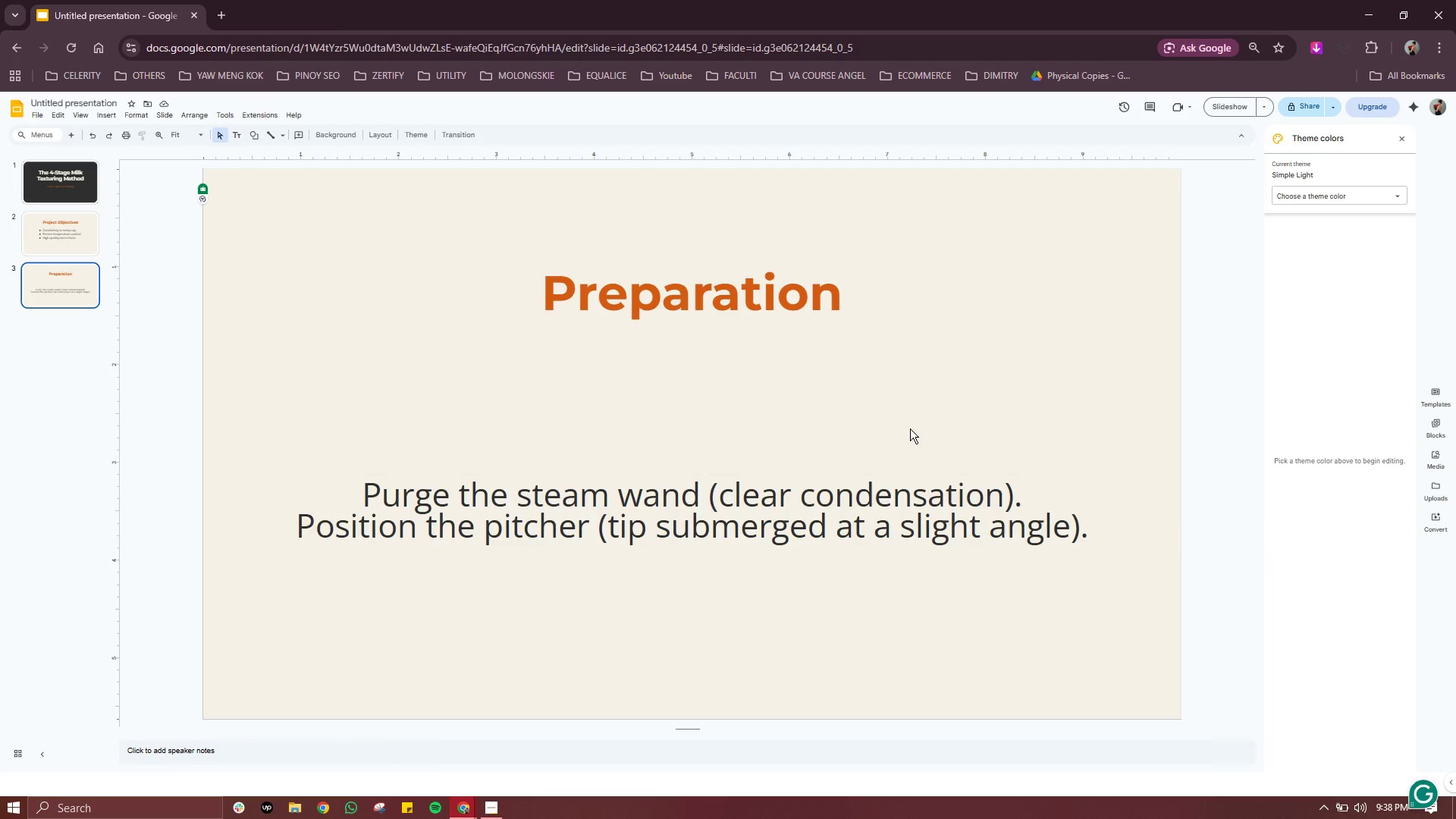 
left_click([910, 428])
 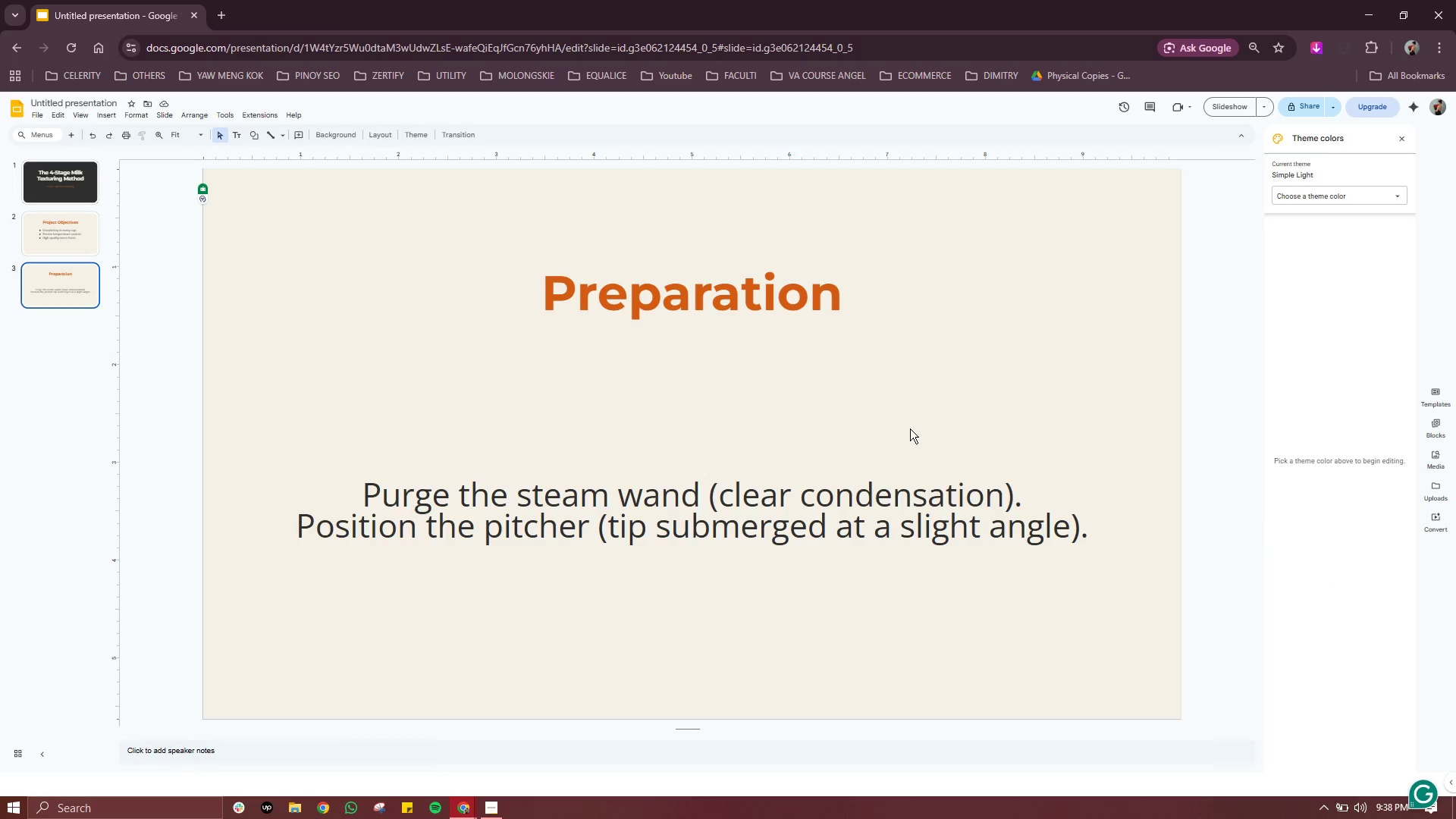 
key(Meta+Period)
 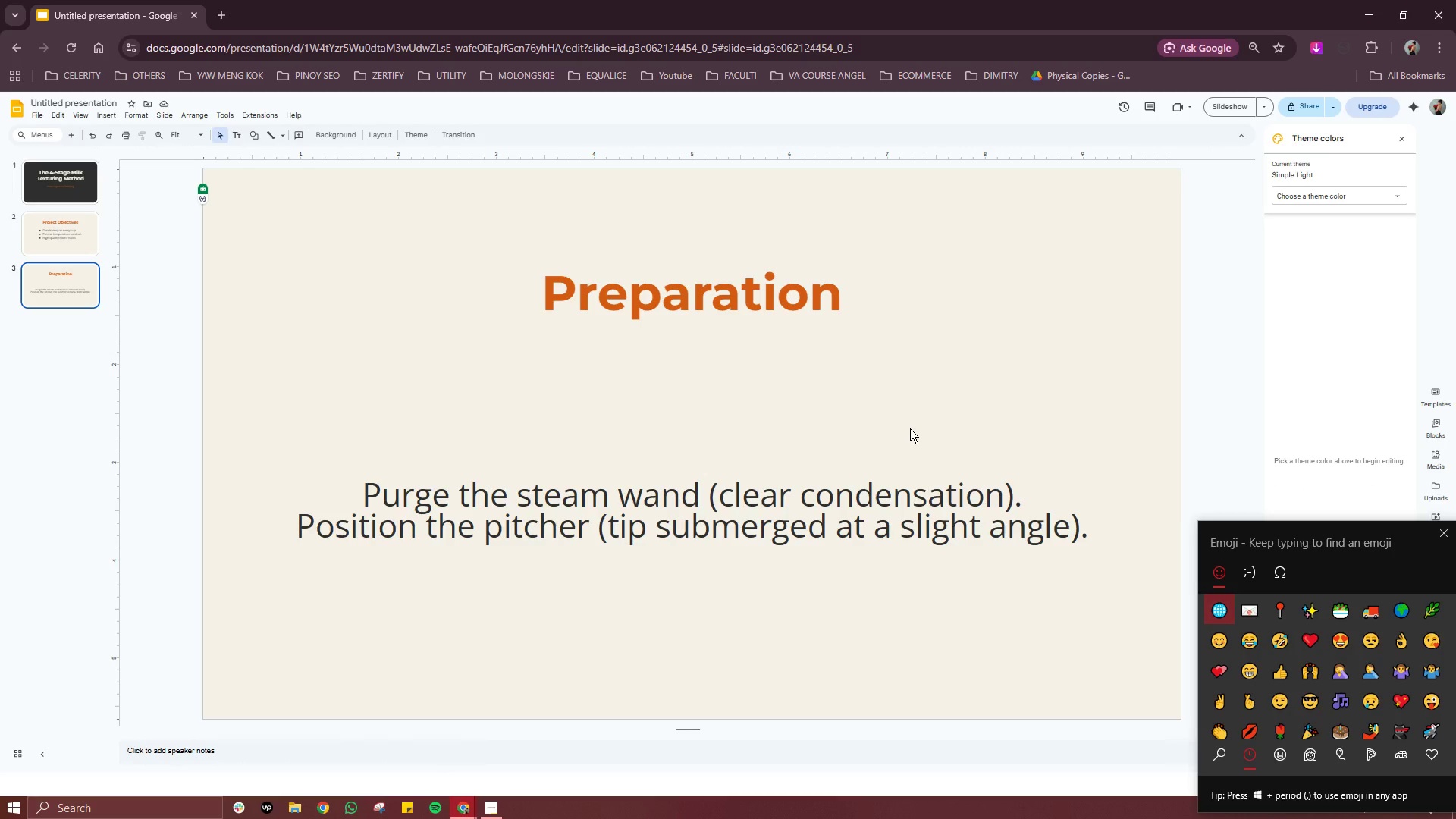 
type(pic)
key(Backspace)
type(tcher)
 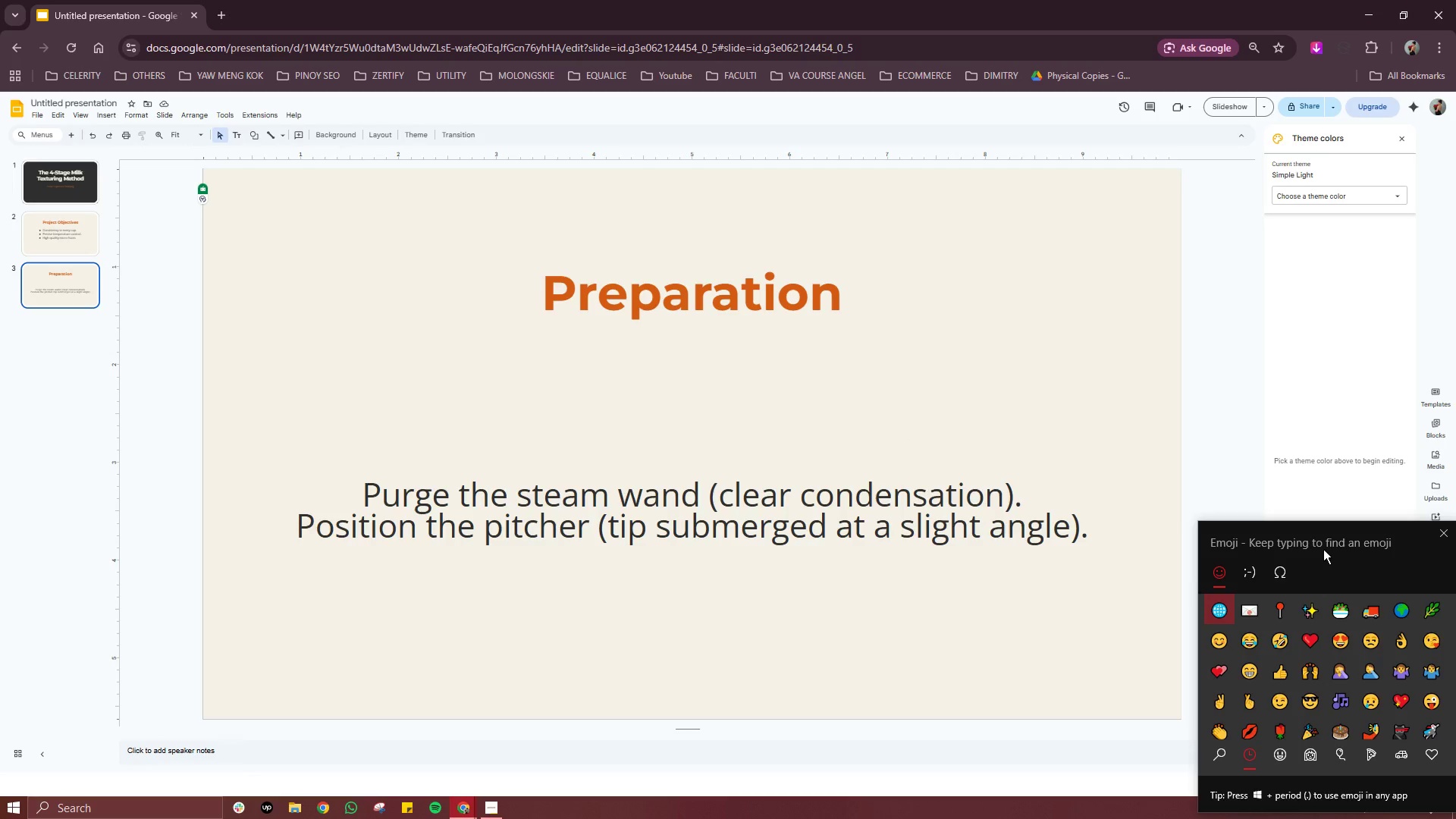 
double_click([1329, 541])
 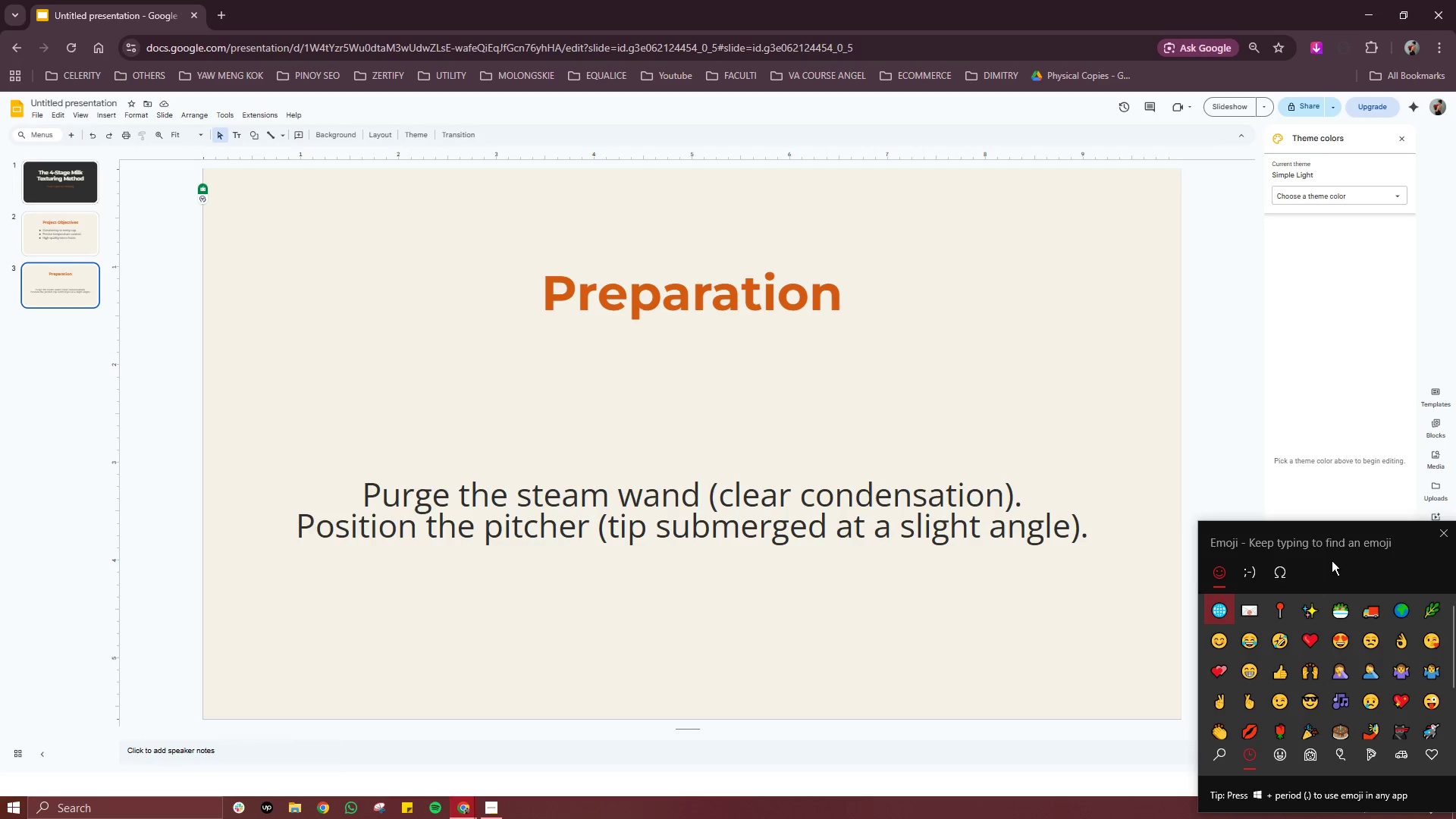 
left_click_drag(start_coordinate=[1350, 532], to_coordinate=[761, 362])
 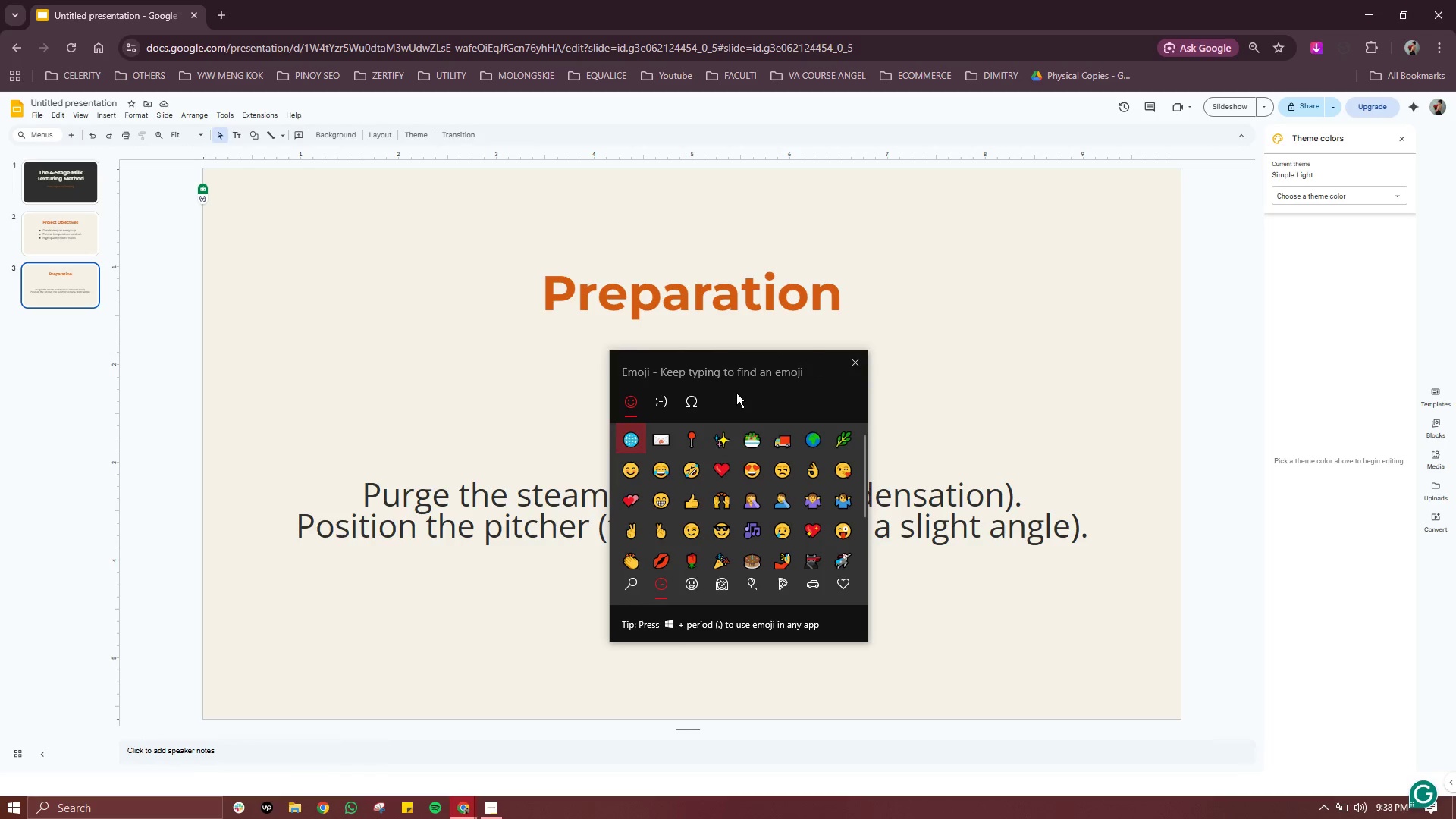 
left_click([736, 393])
 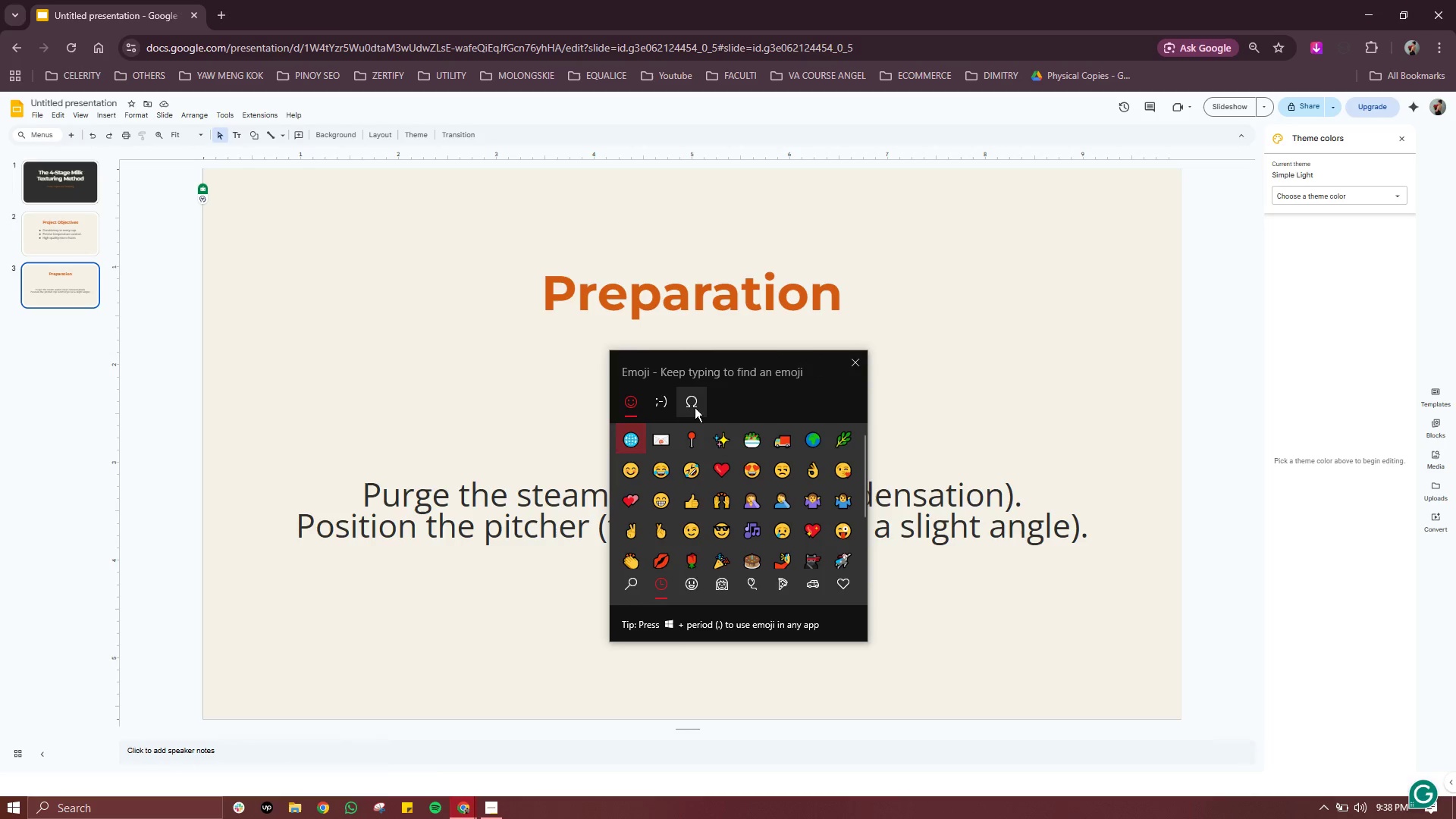 
left_click([697, 407])
 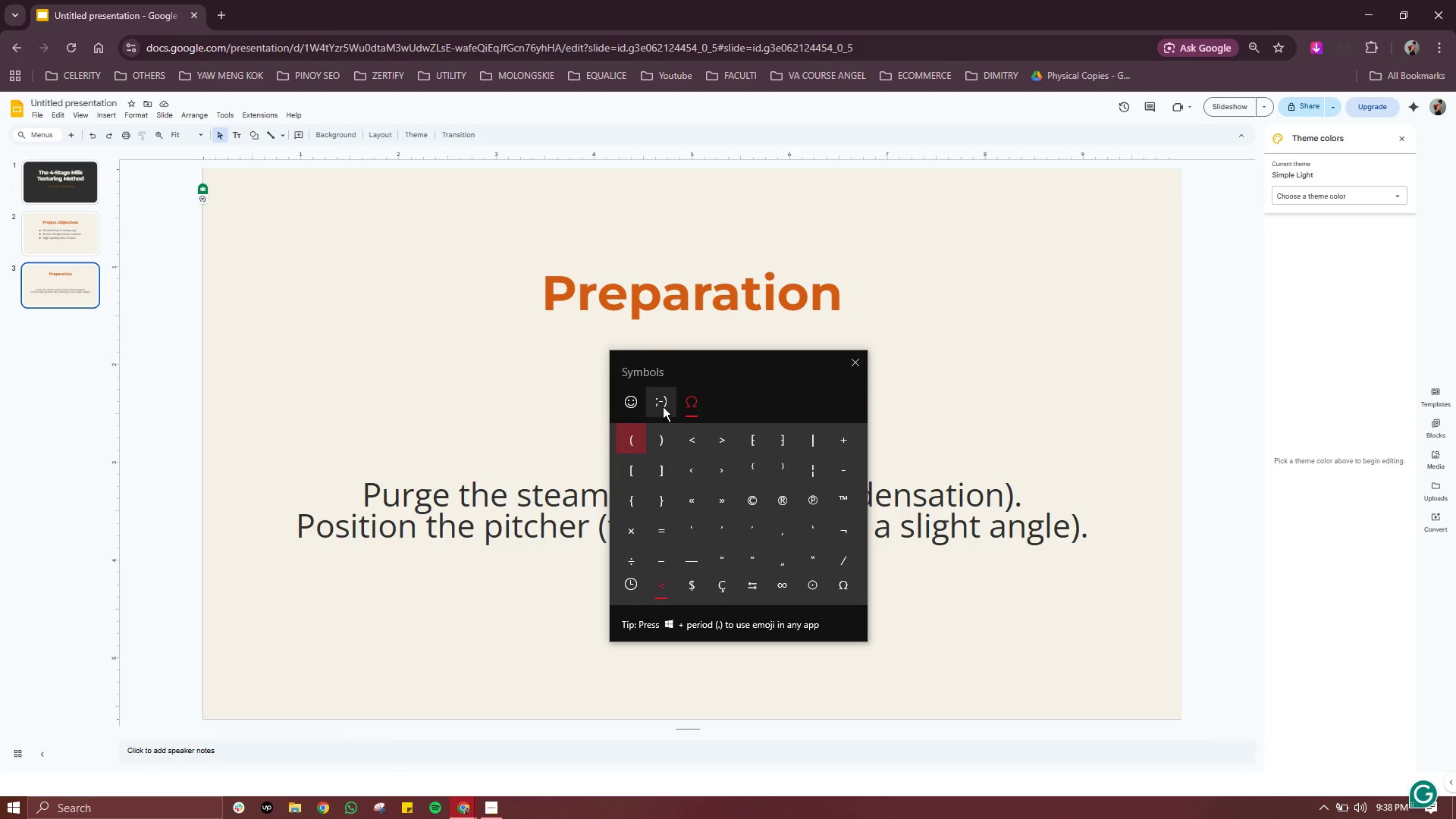 
left_click([663, 406])
 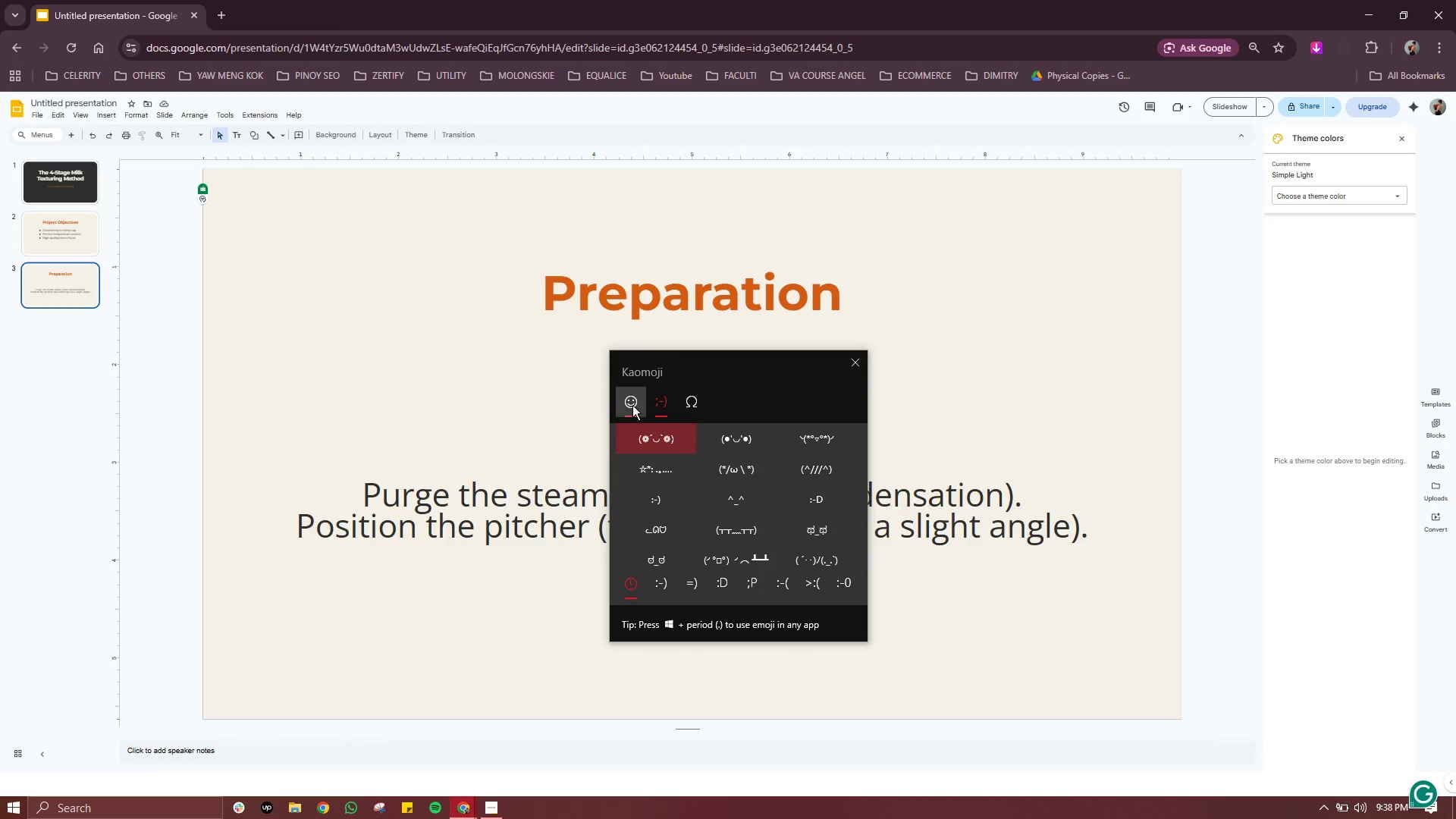 
left_click([632, 405])
 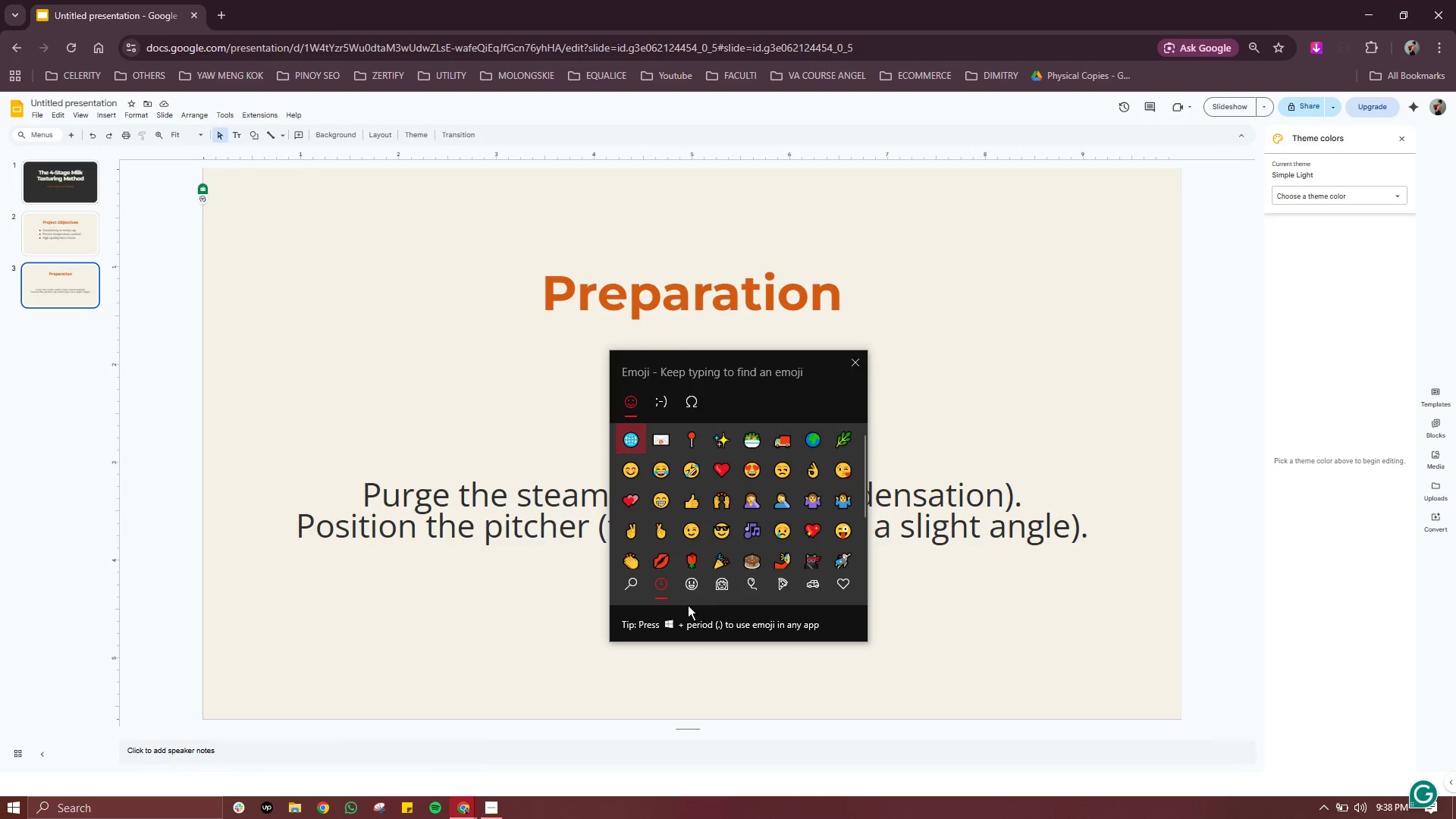 
left_click([688, 618])
 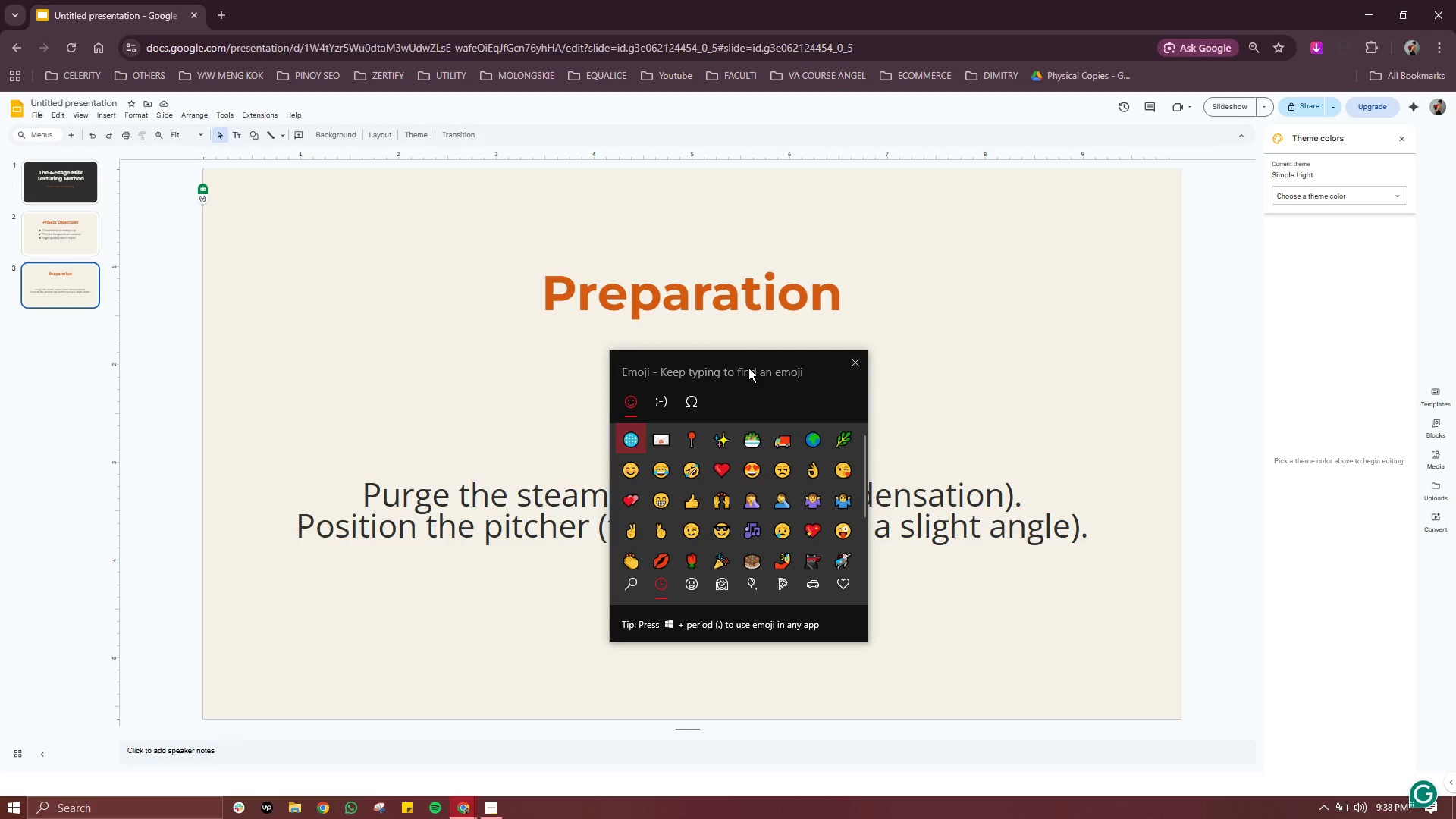 
double_click([748, 368])
 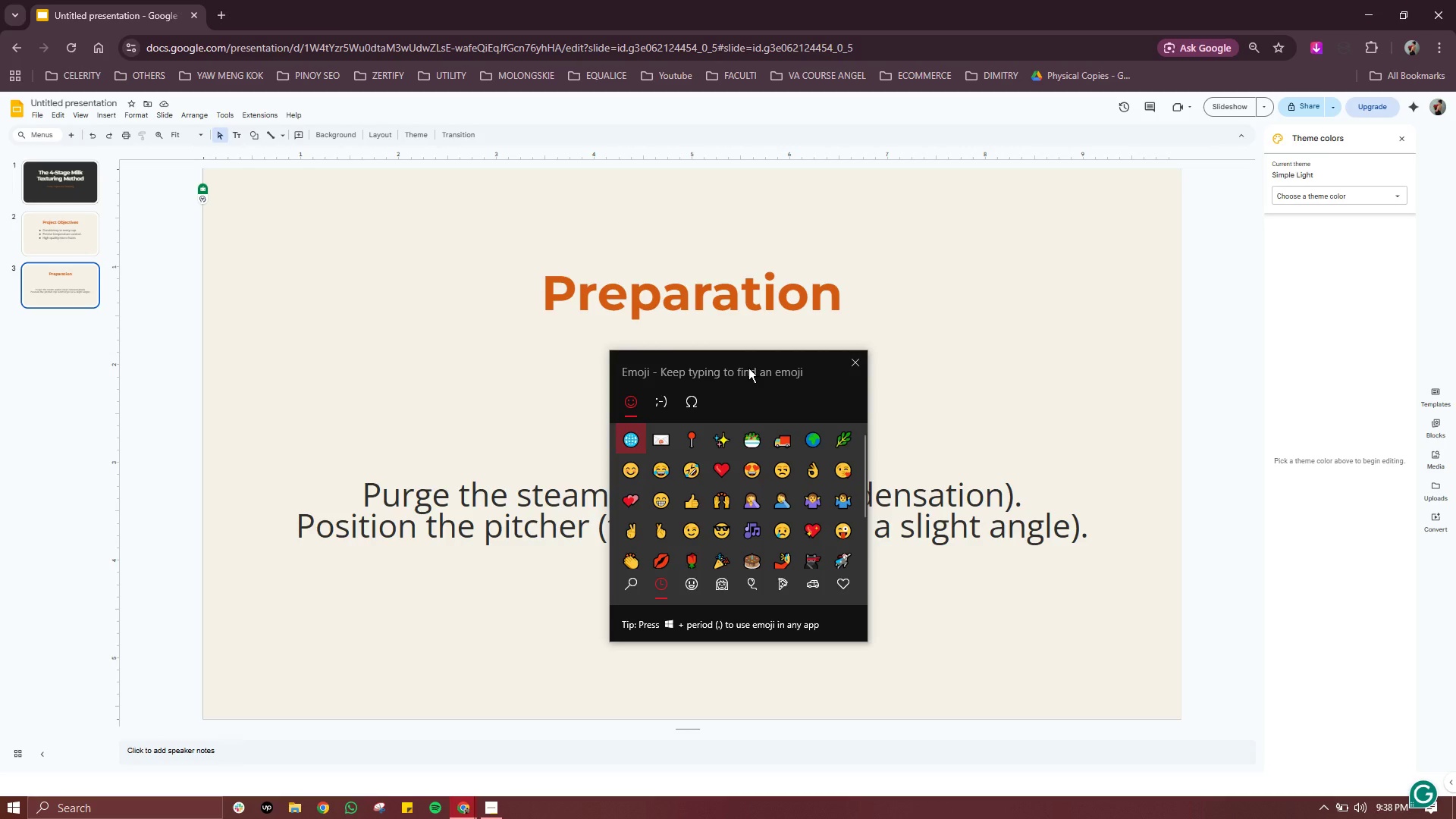 
type(pidglije)
 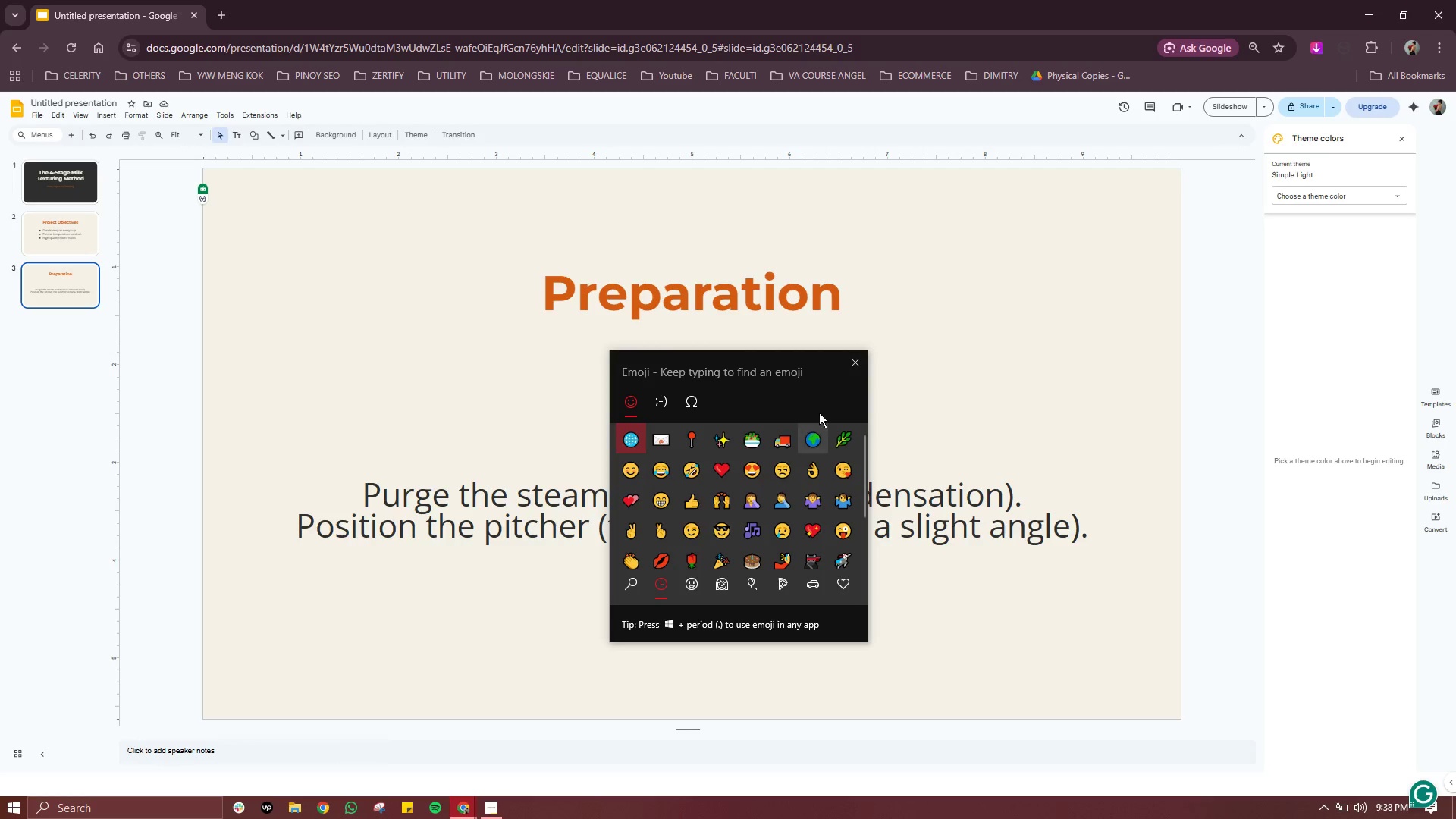 
left_click([862, 360])
 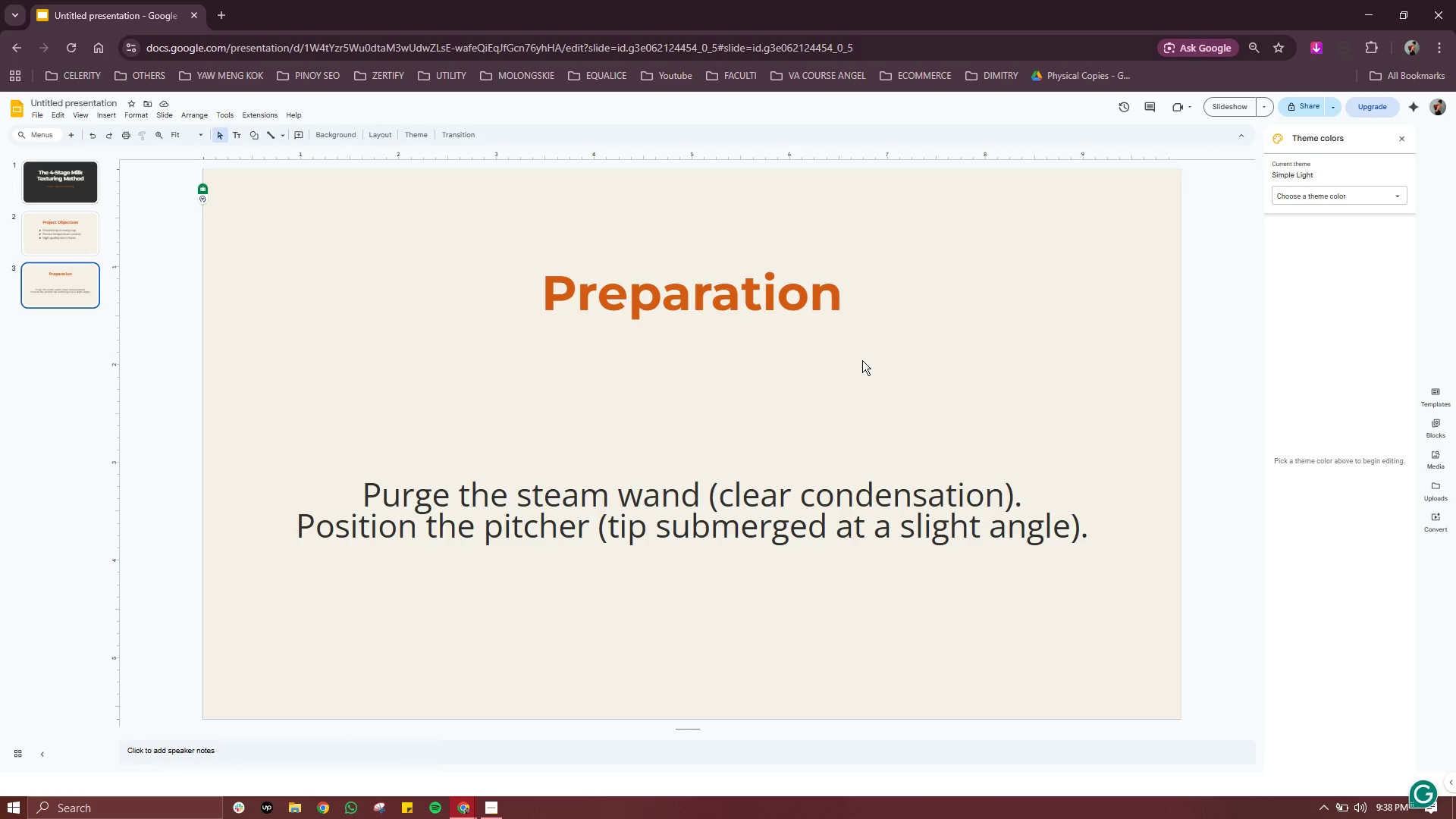 
hold_key(key=MetaLeft, duration=2.47)
left_click([836, 384])
 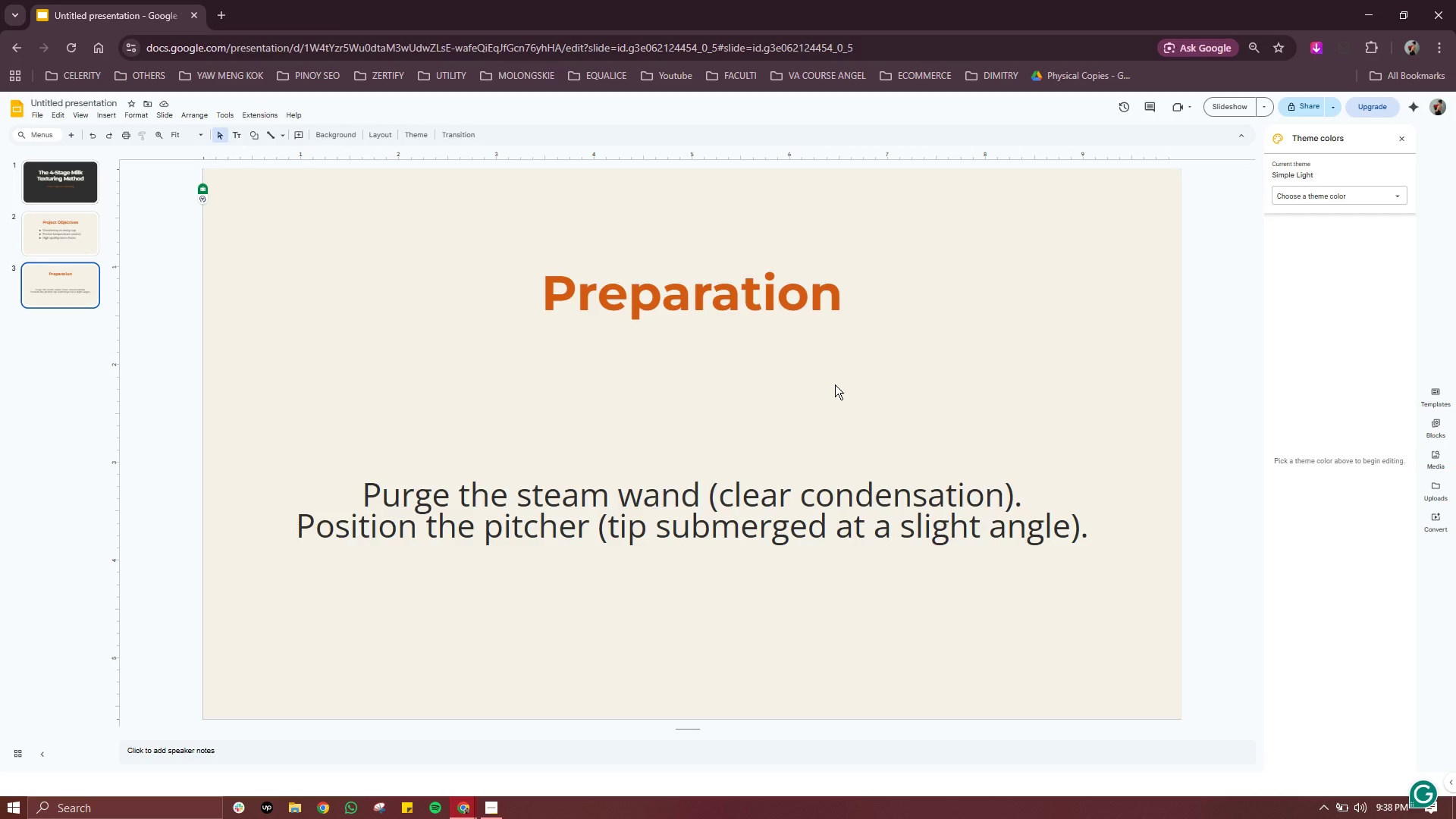 
key(Meta+Period)
 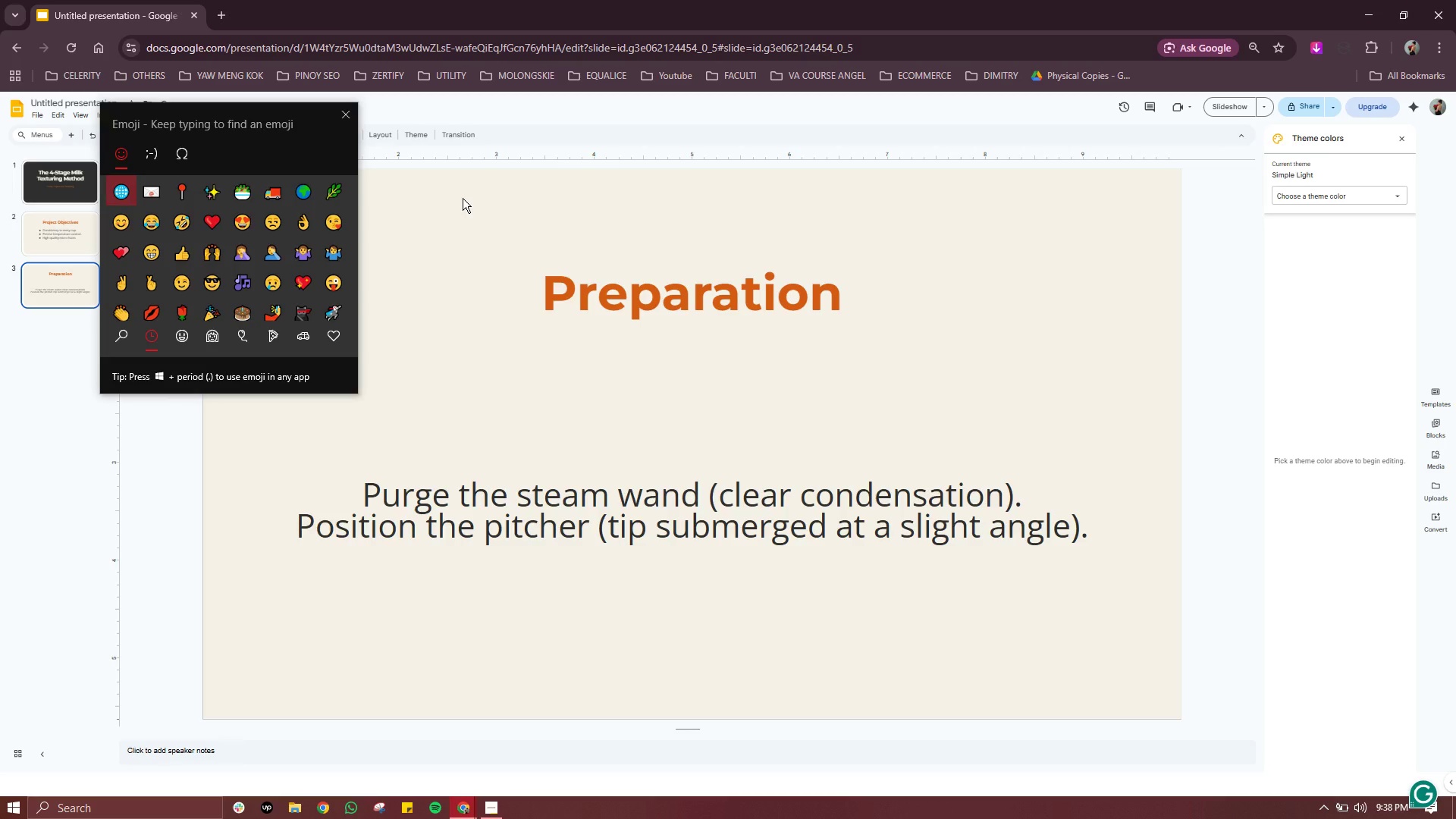 
type(pictu)
key(Backspace)
key(Backspace)
key(Backspace)
key(Backspace)
key(Backspace)
key(Backspace)
key(Backspace)
type(p)
 